 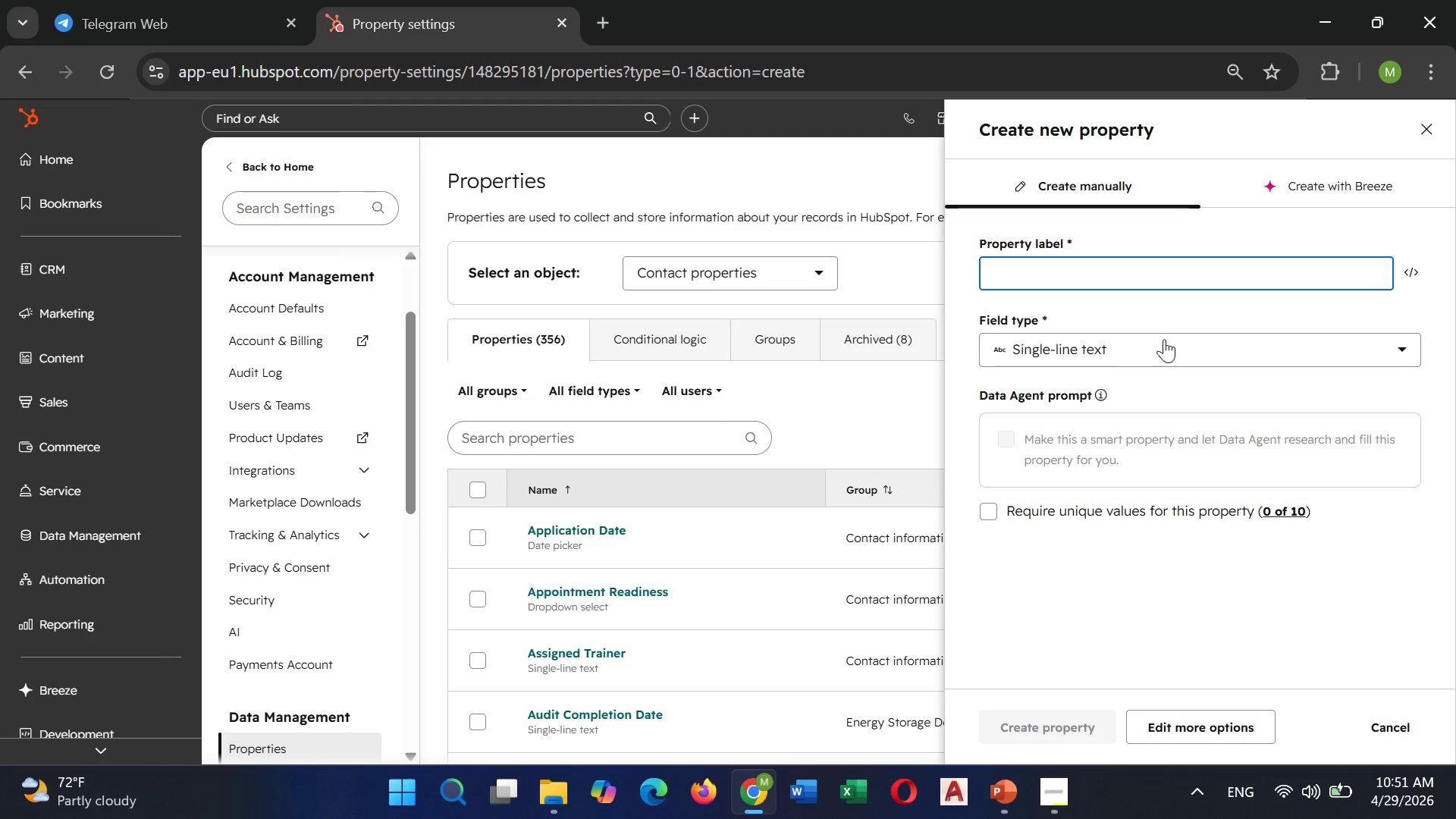 
left_click([1147, 281])
 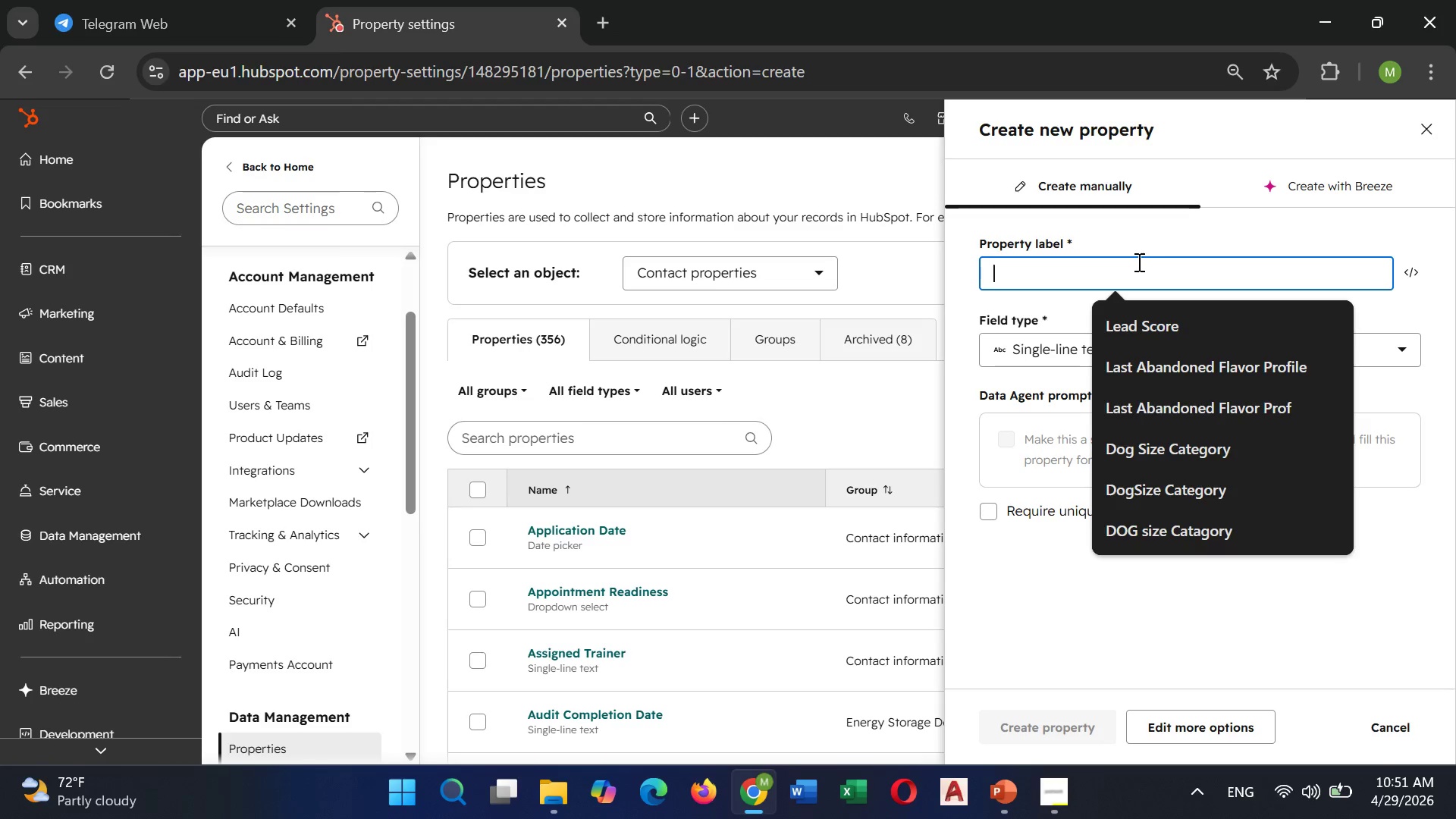 
left_click([1128, 274])
 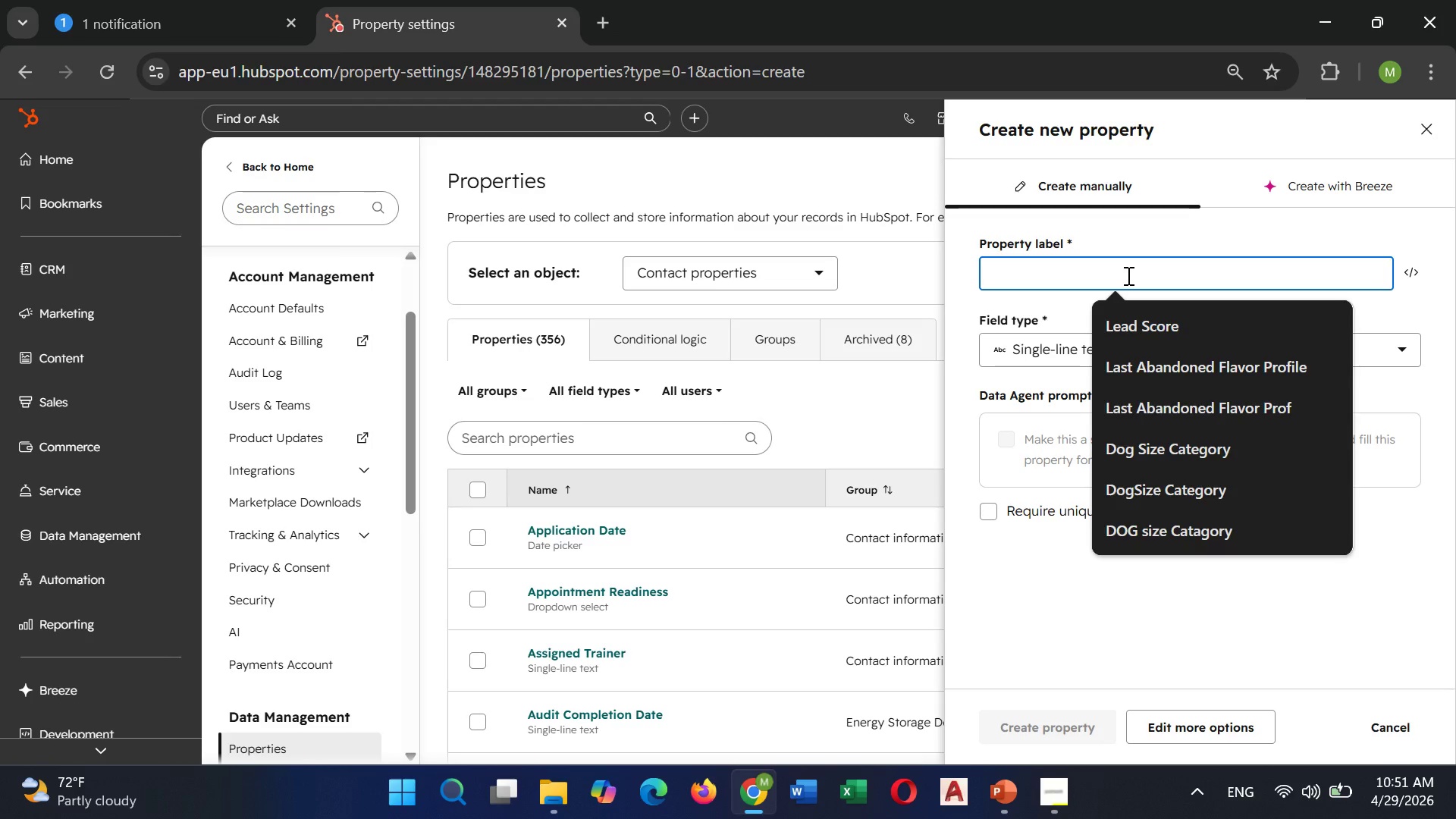 
type(last Service DATE)
 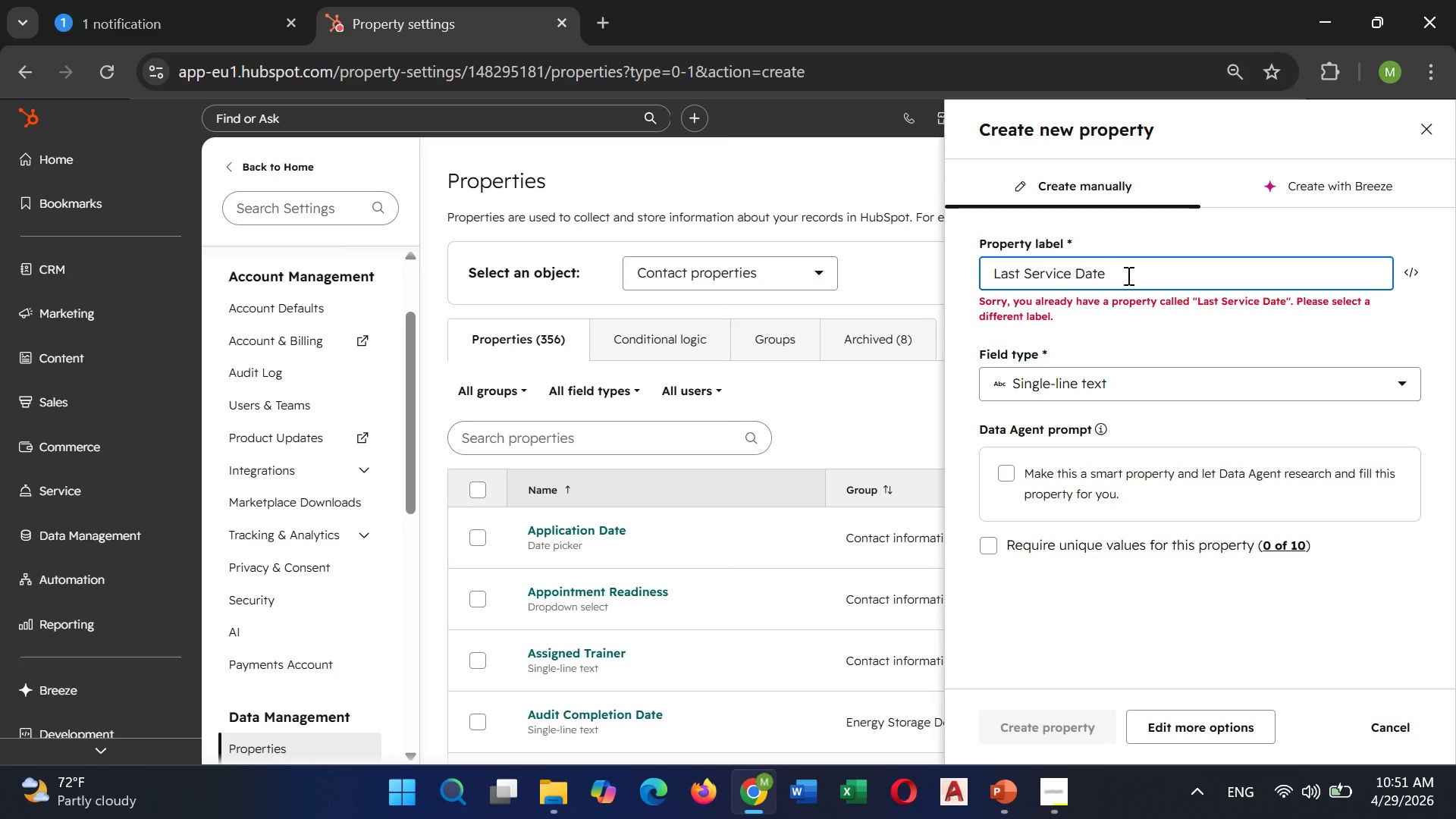 
wait(5.8)
 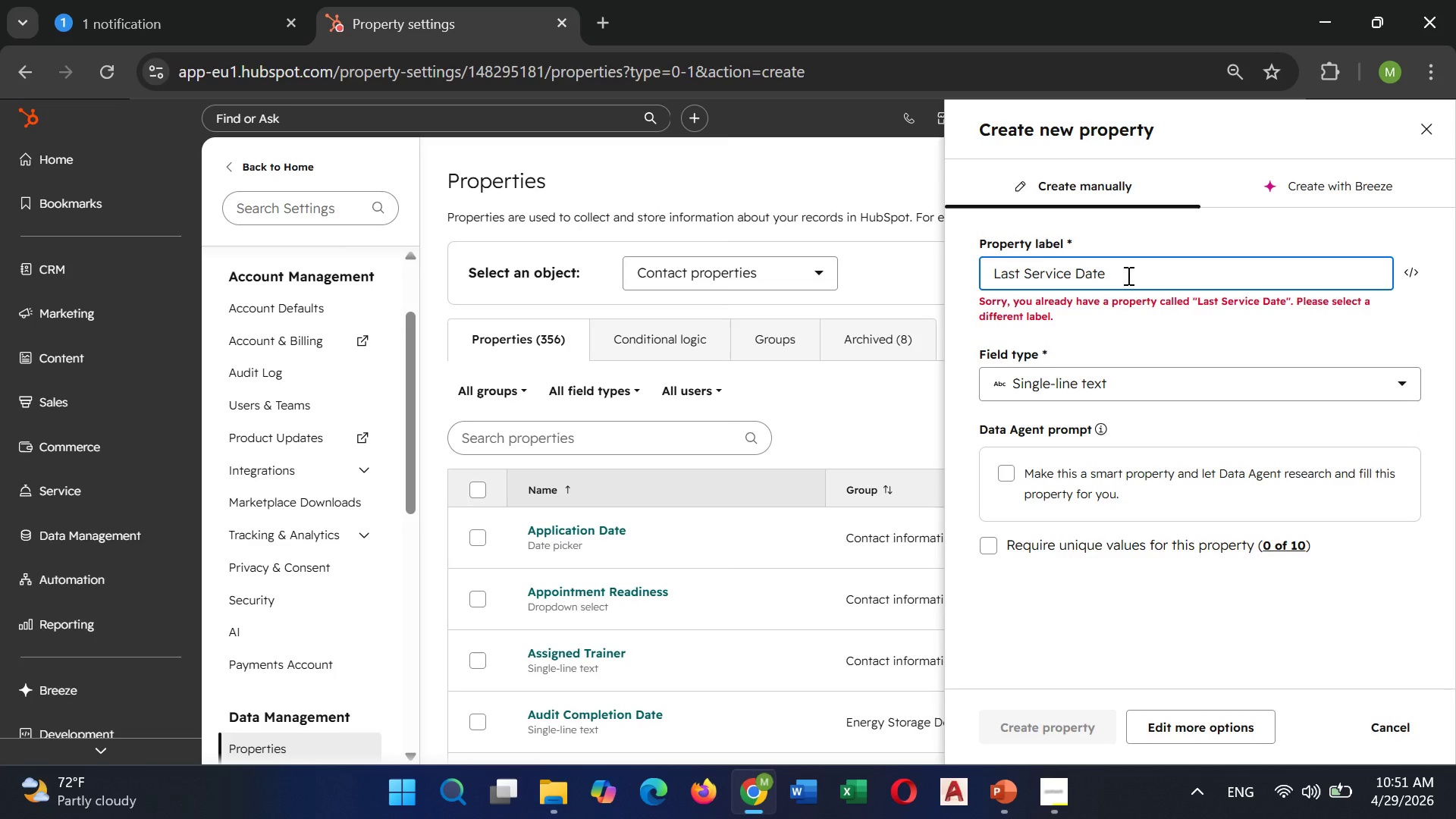 
left_click([1078, 271])
 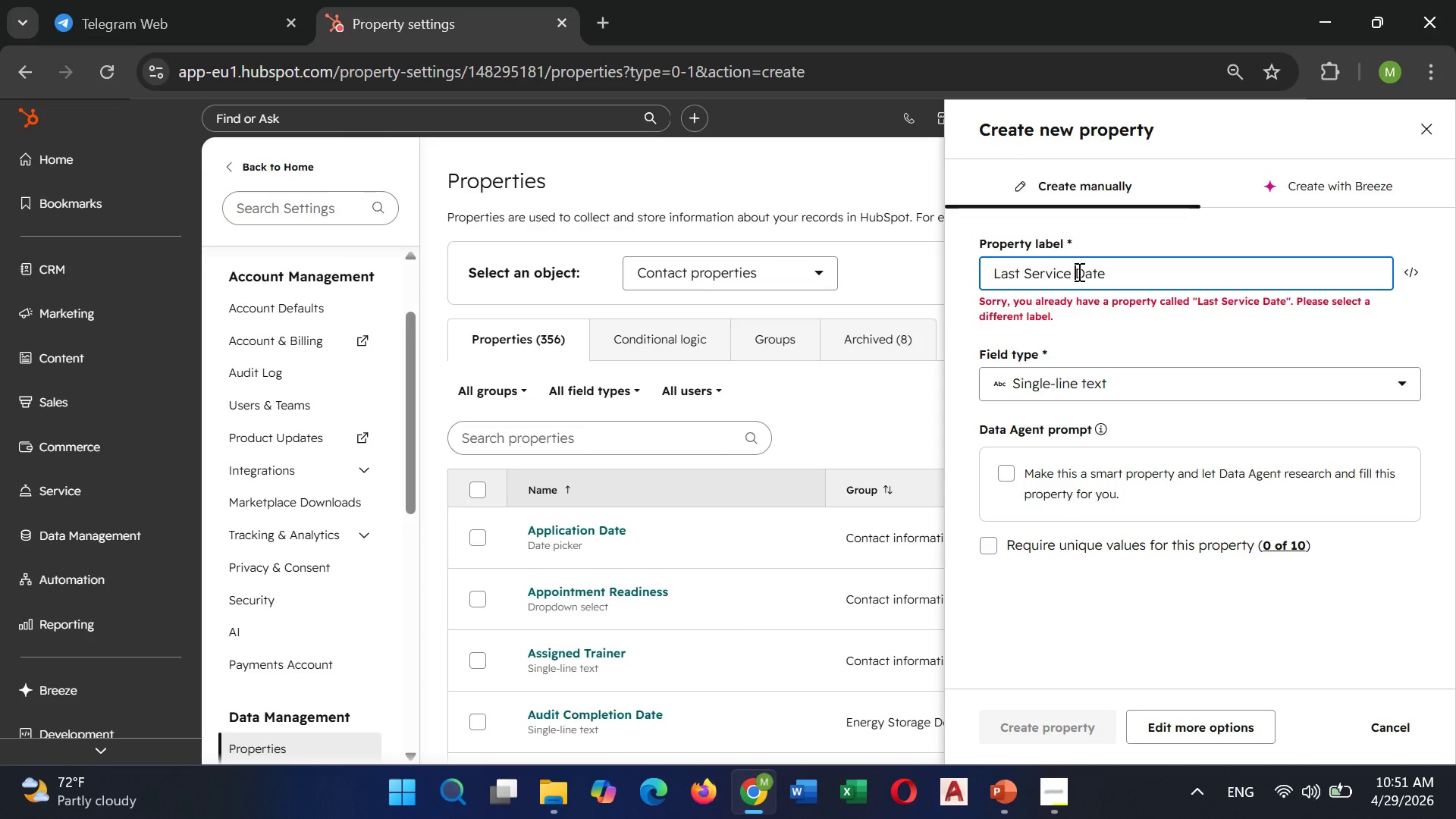 
key(Shift+Minus)
 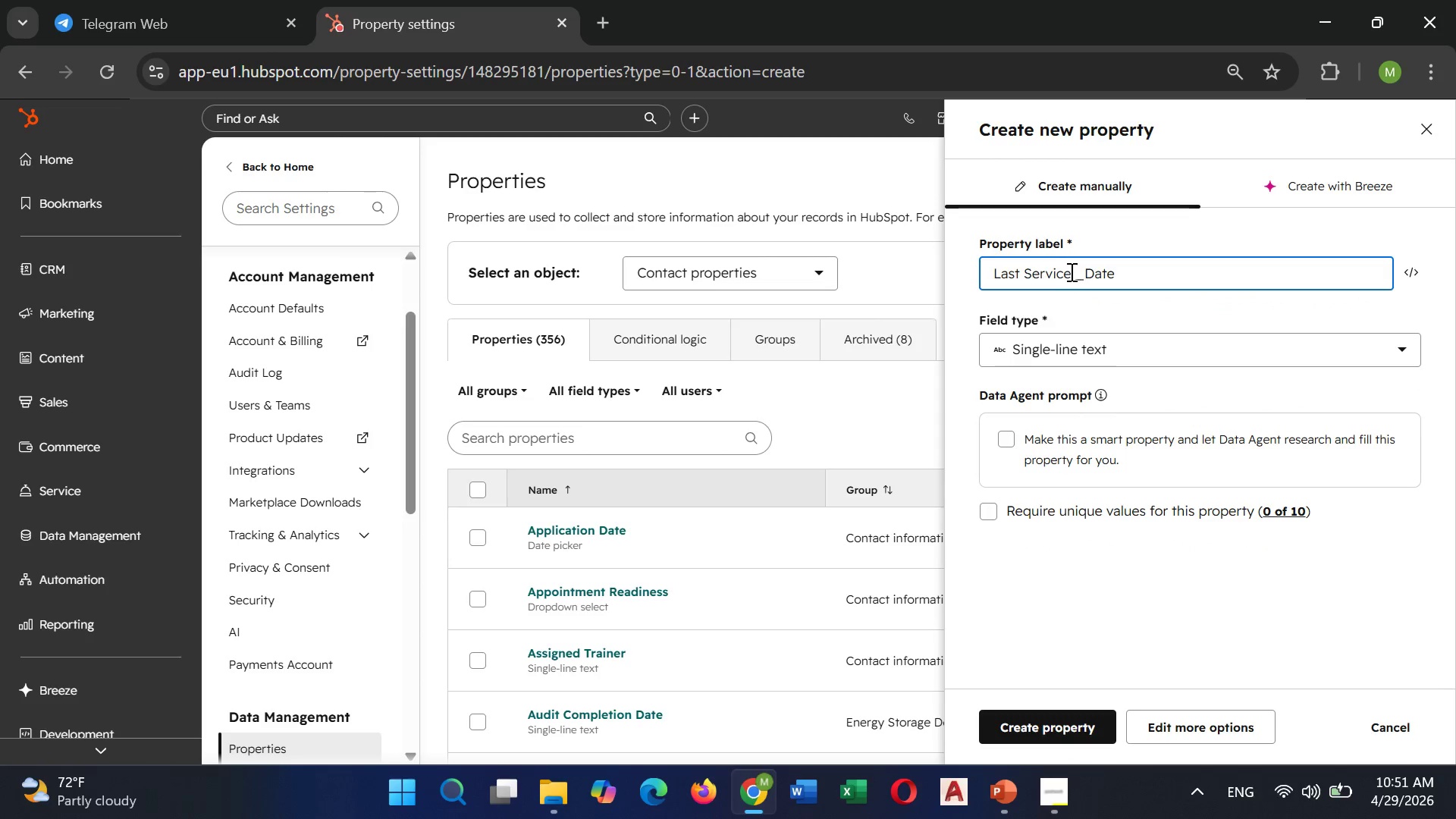 
left_click([1075, 272])
 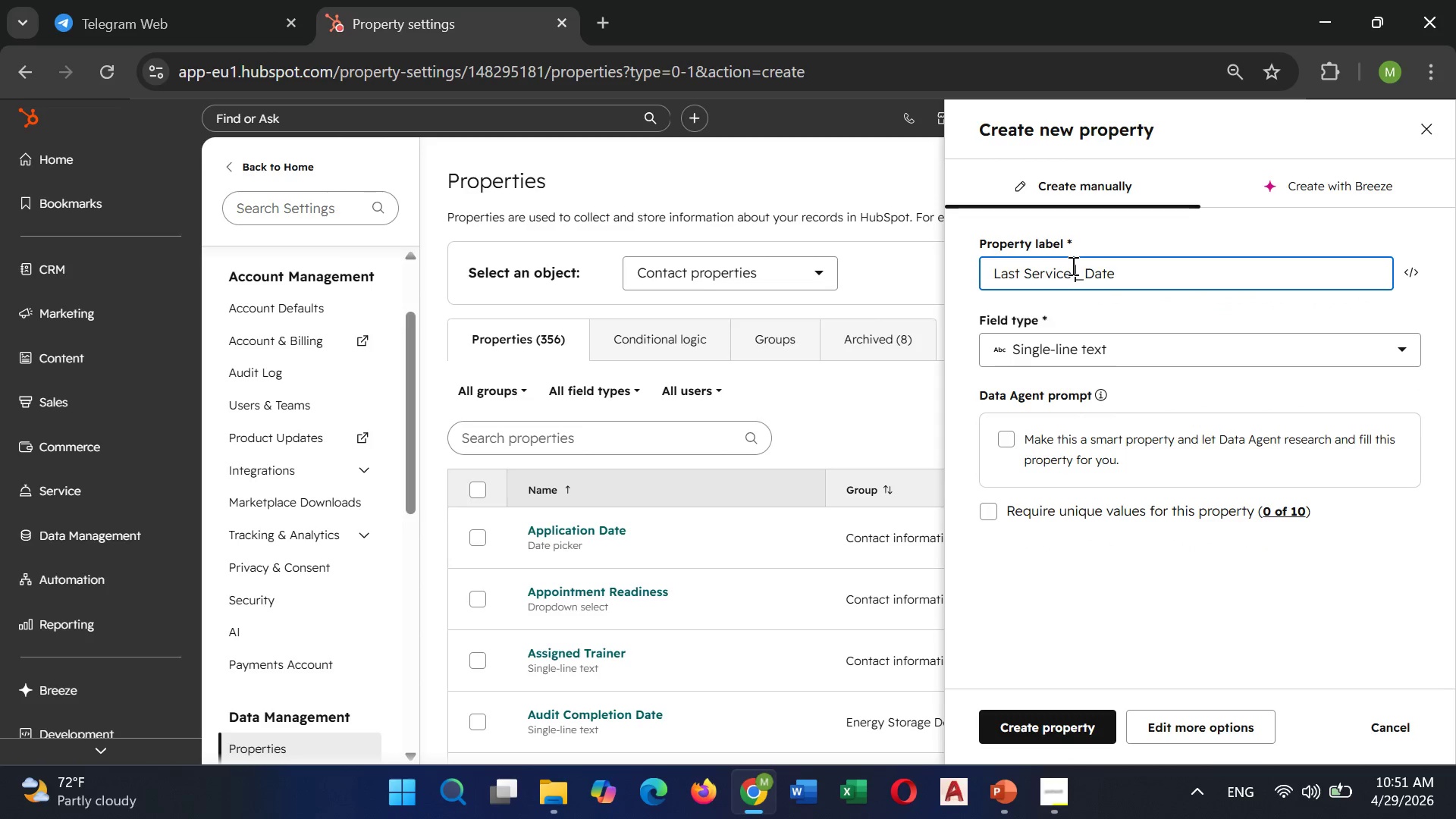 
key(Backspace)
 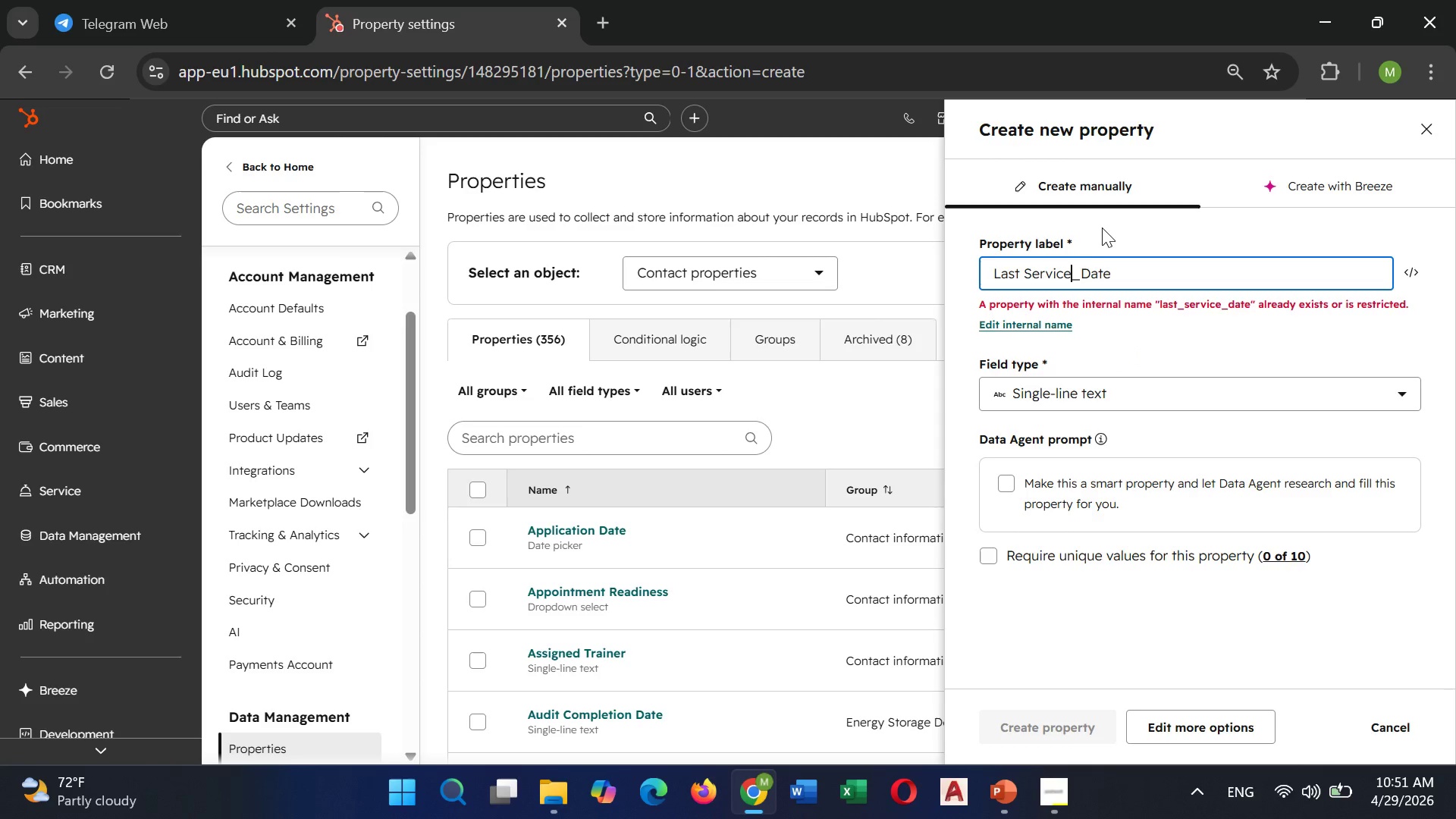 
left_click([1084, 271])
 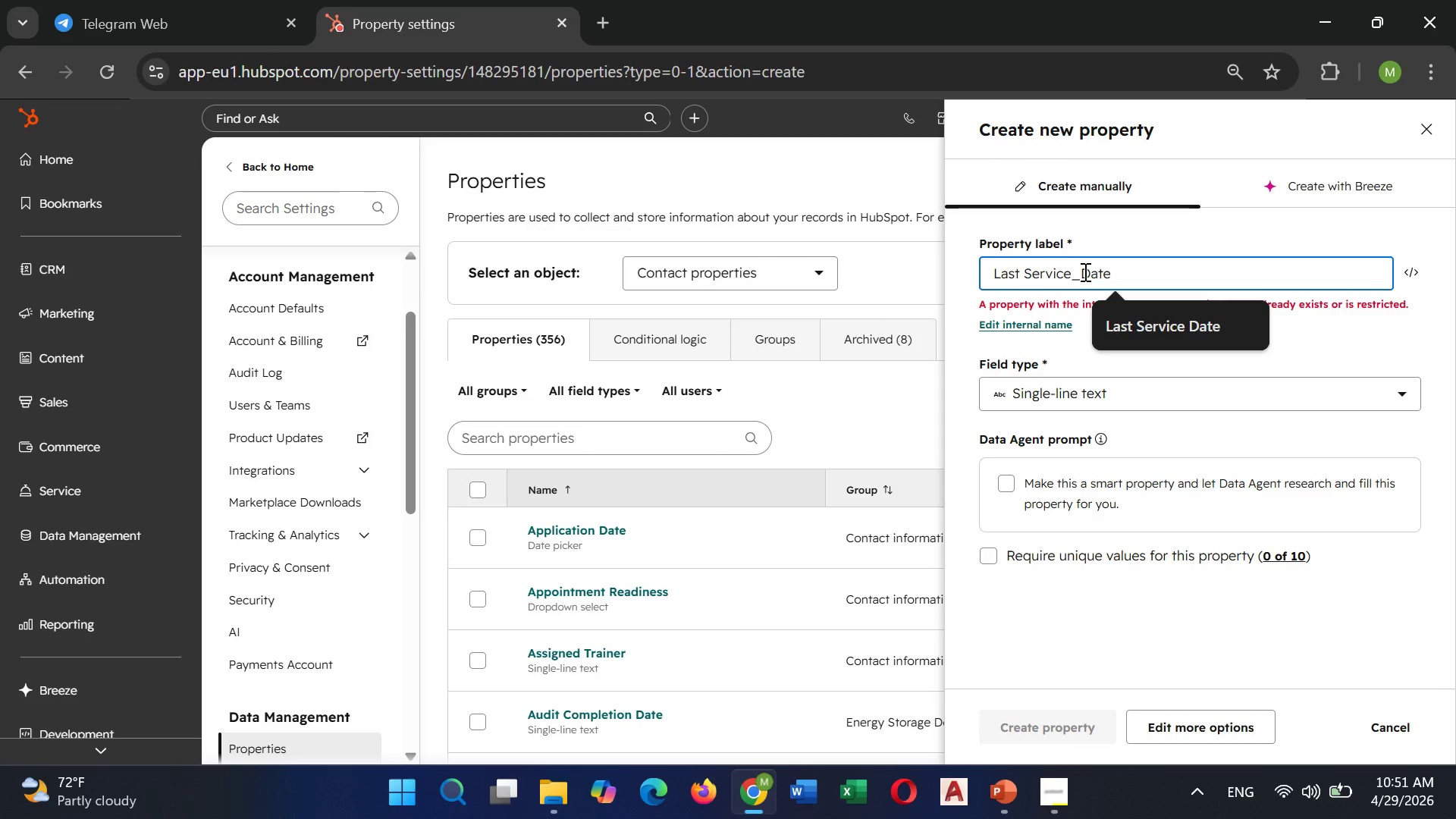 
key(Backspace)
 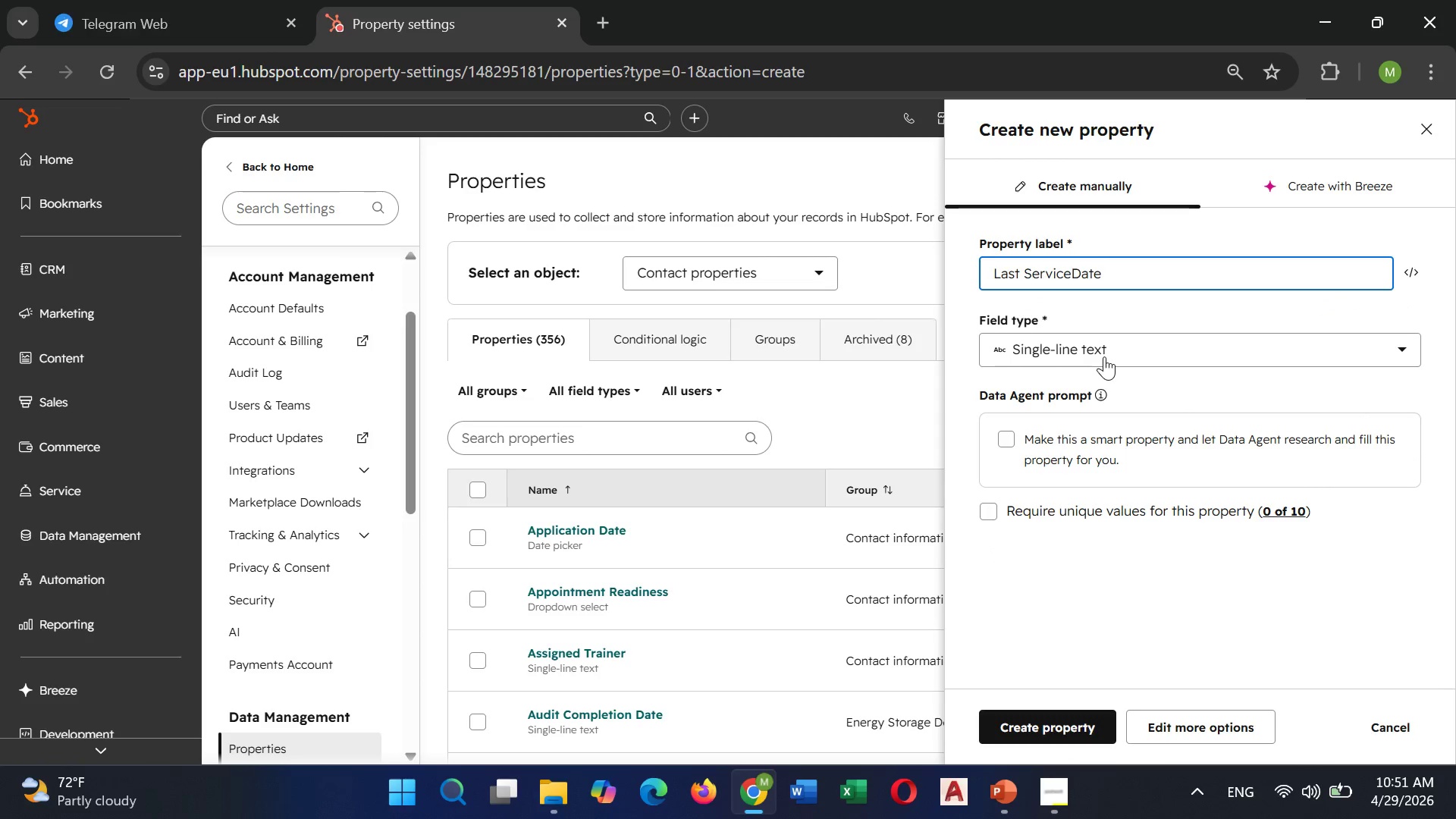 
left_click([1107, 341])
 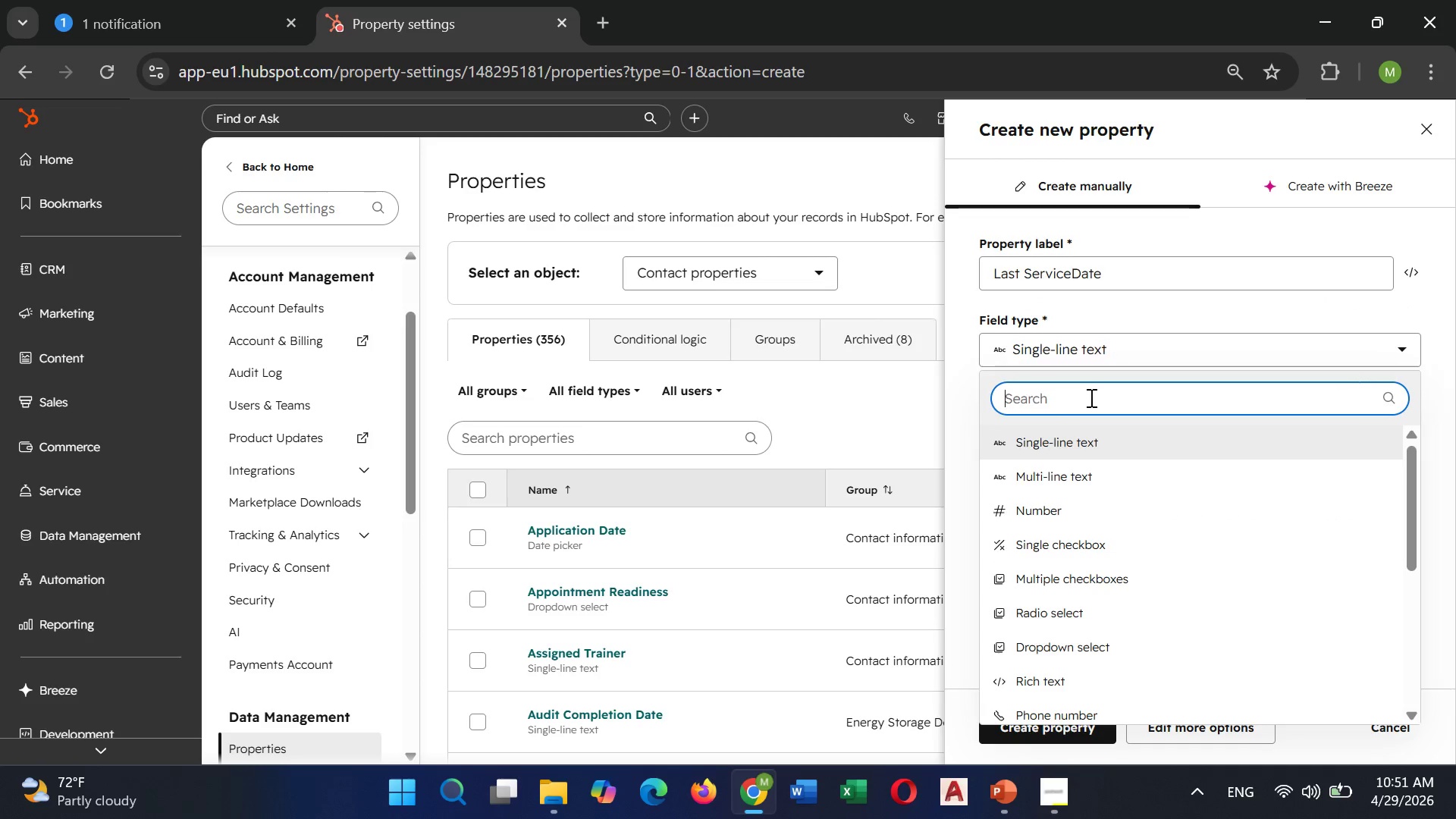 
mouse_move([1072, 505])
 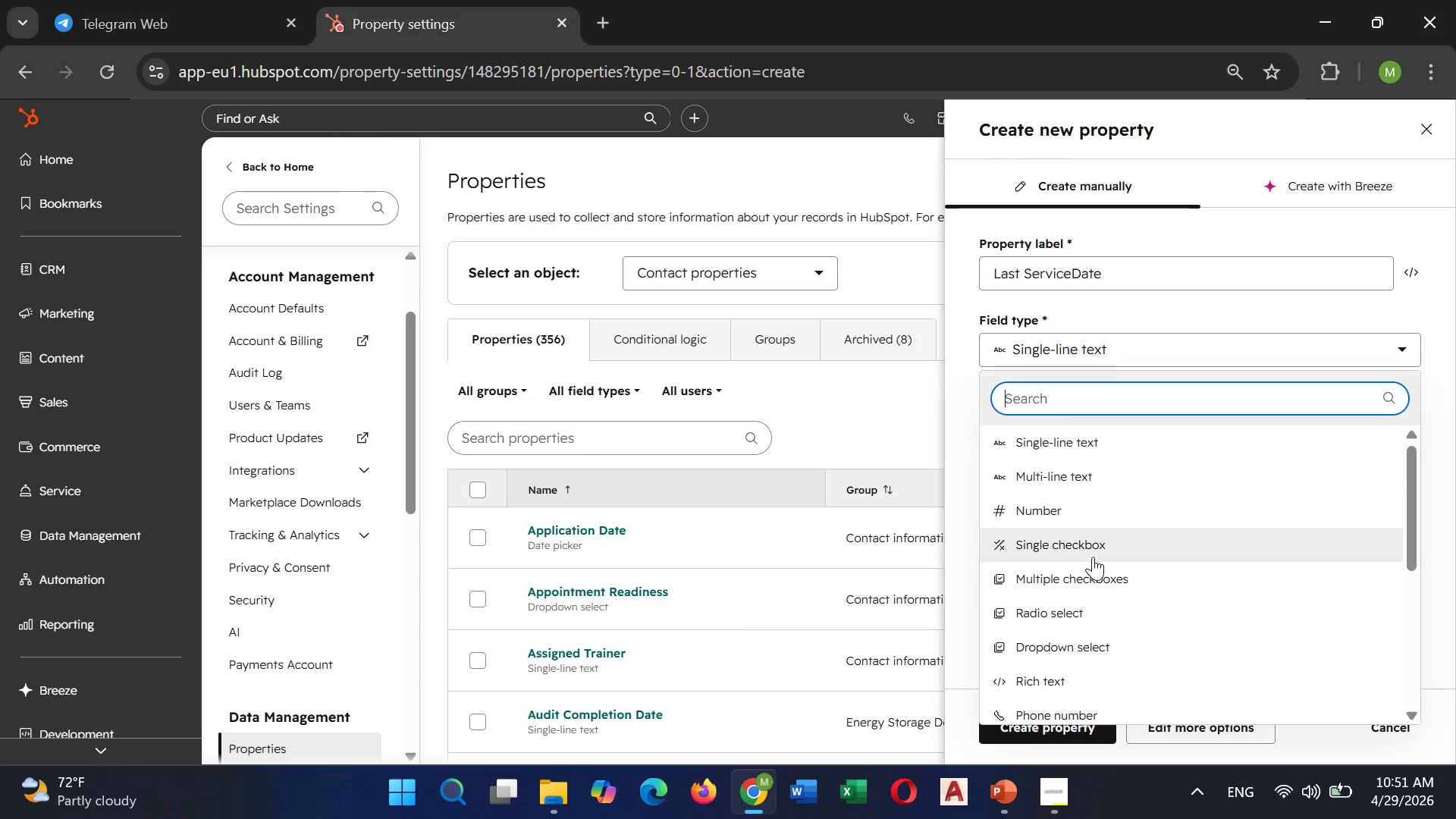 
scroll: coordinate [1094, 547], scroll_direction: down, amount: 3.0
 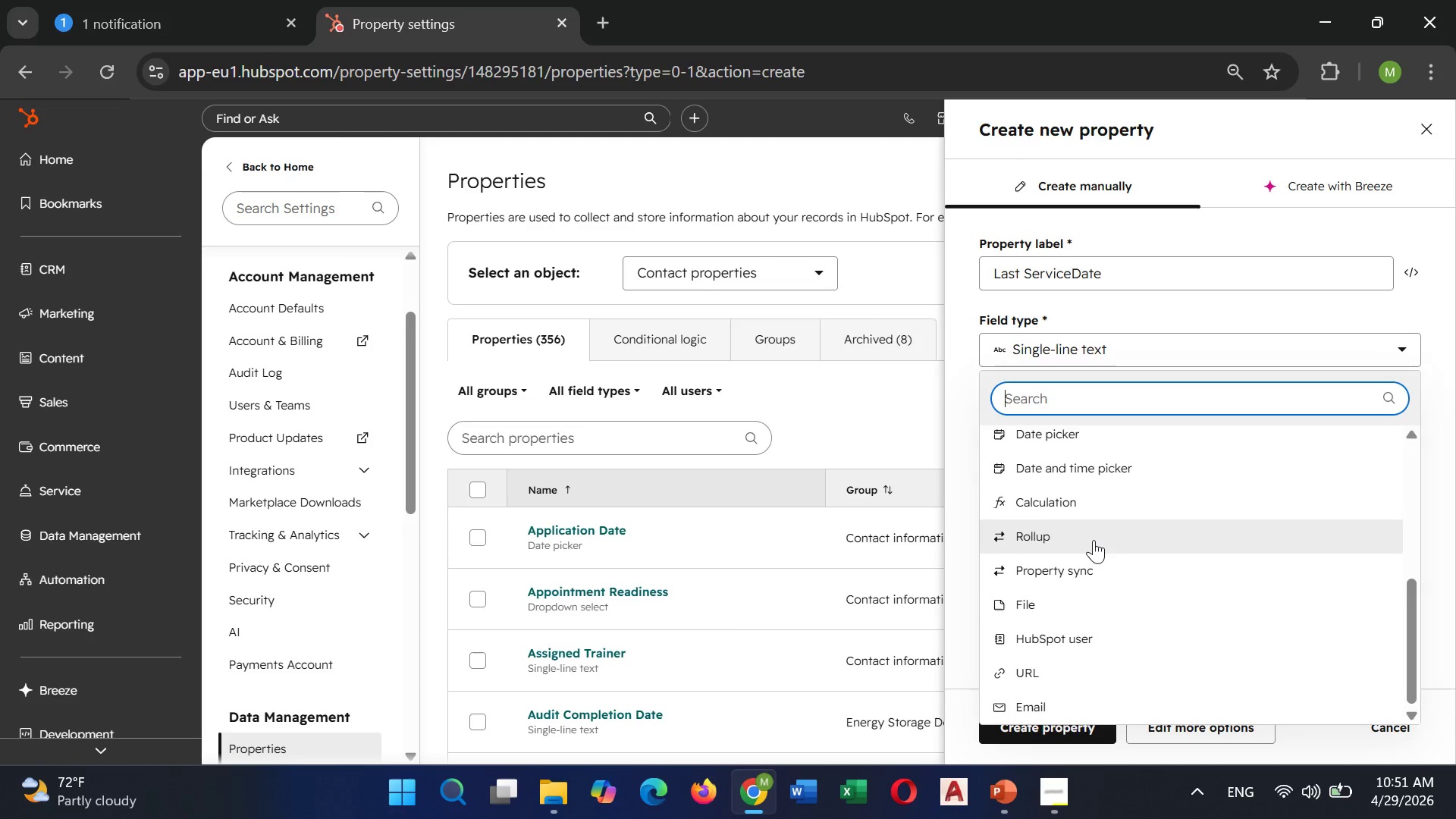 
scroll: coordinate [1094, 540], scroll_direction: up, amount: 1.0
 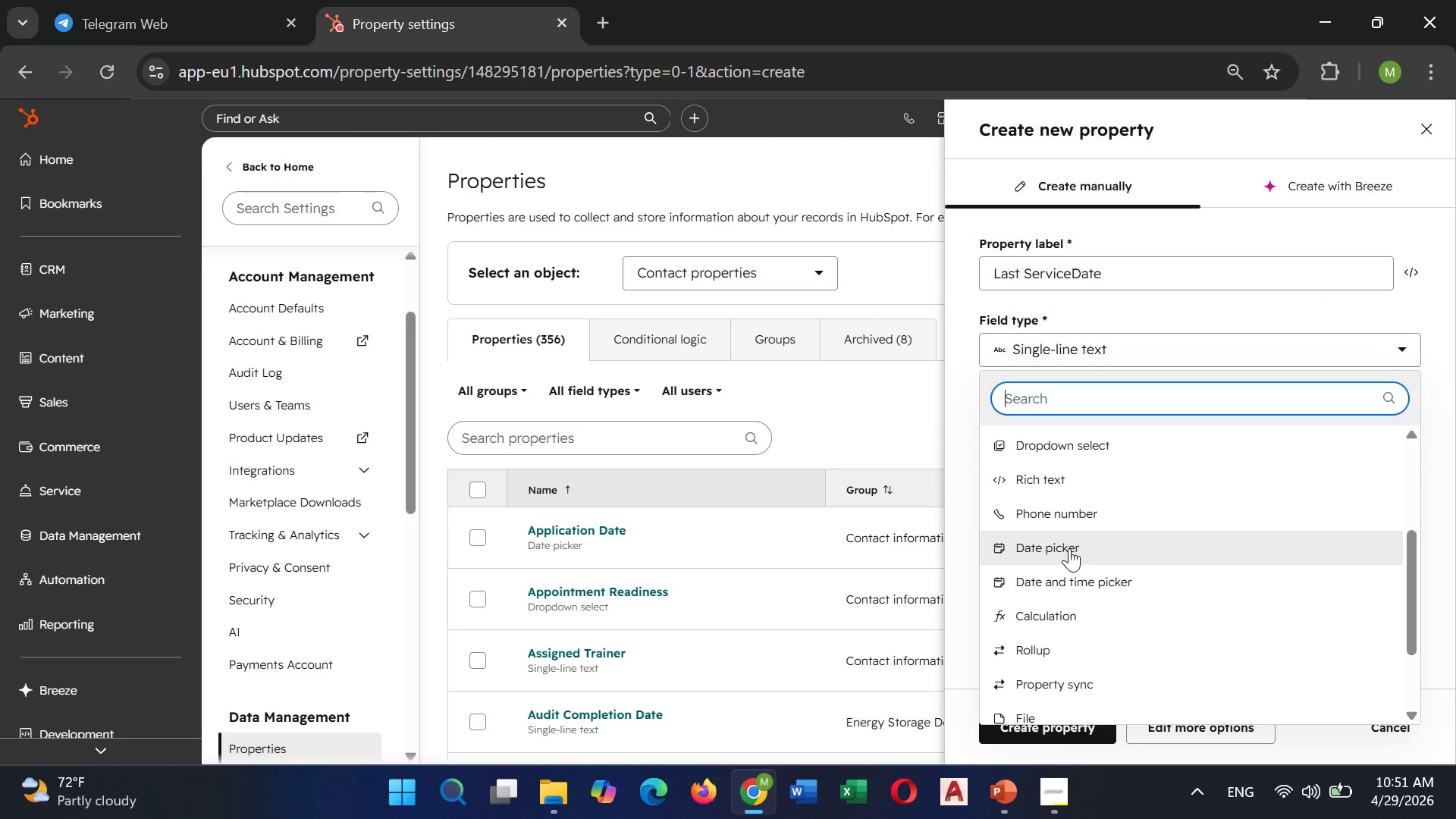 
left_click([1069, 548])
 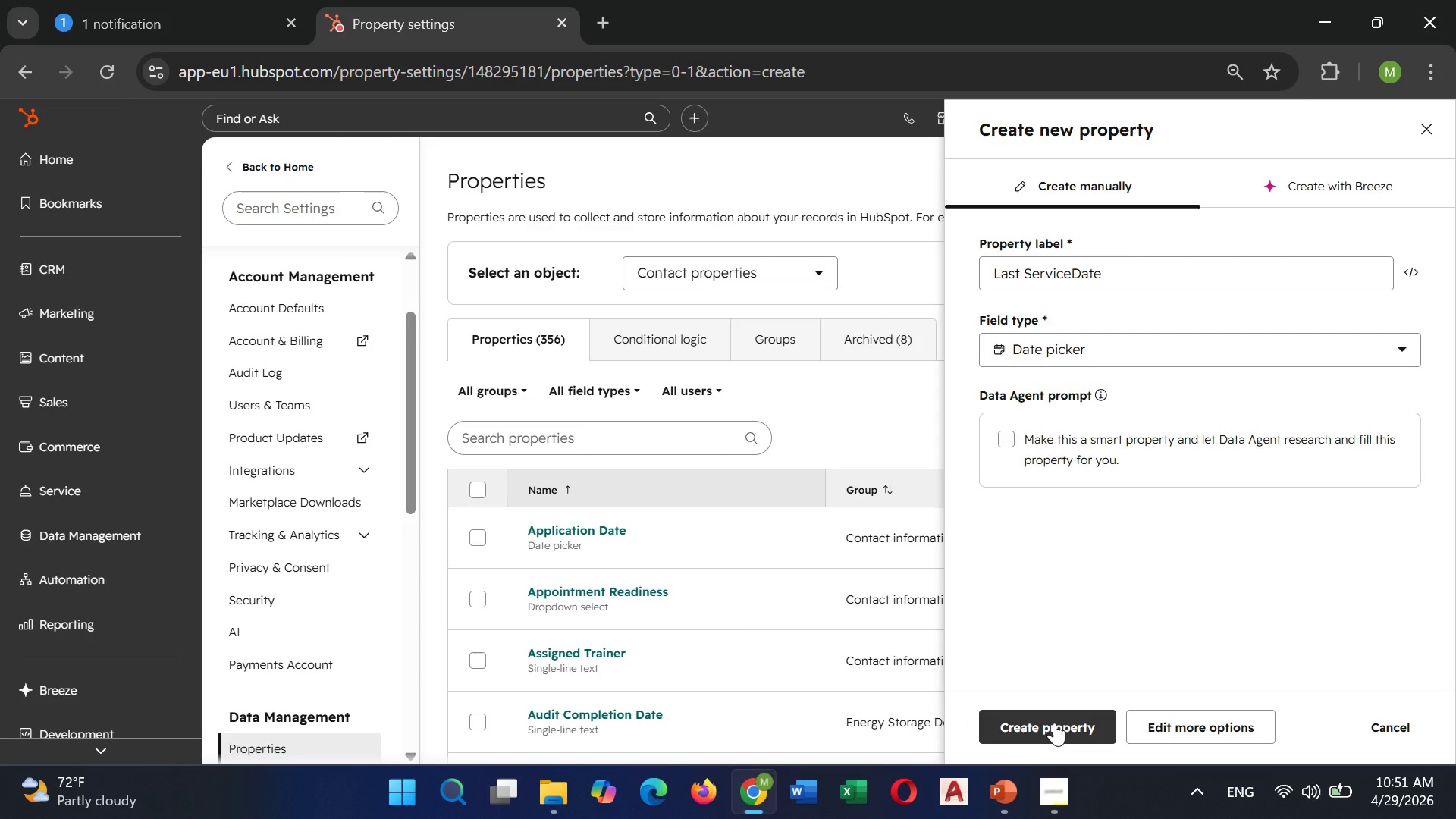 
left_click([1054, 723])
 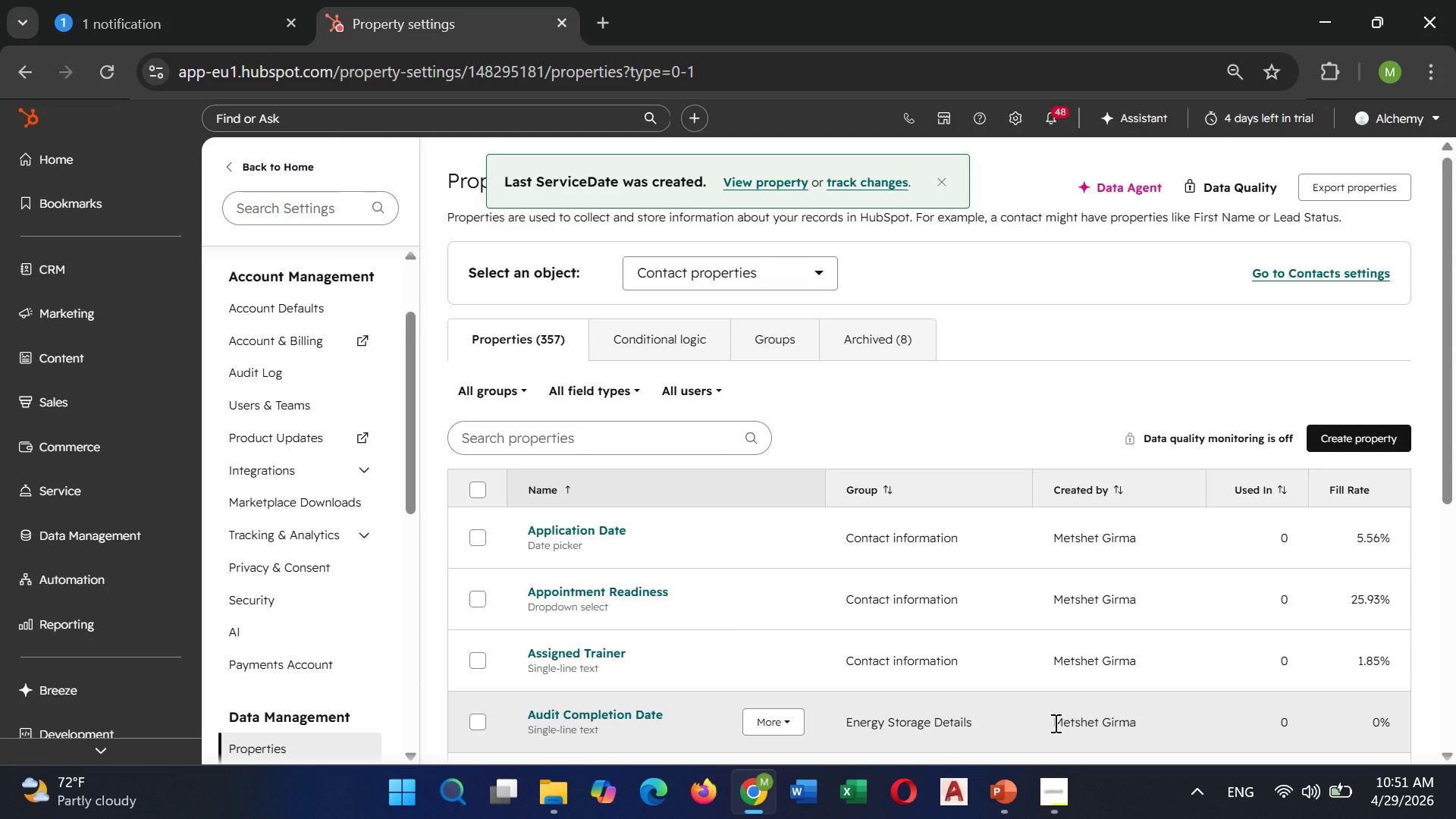 
wait(8.58)
 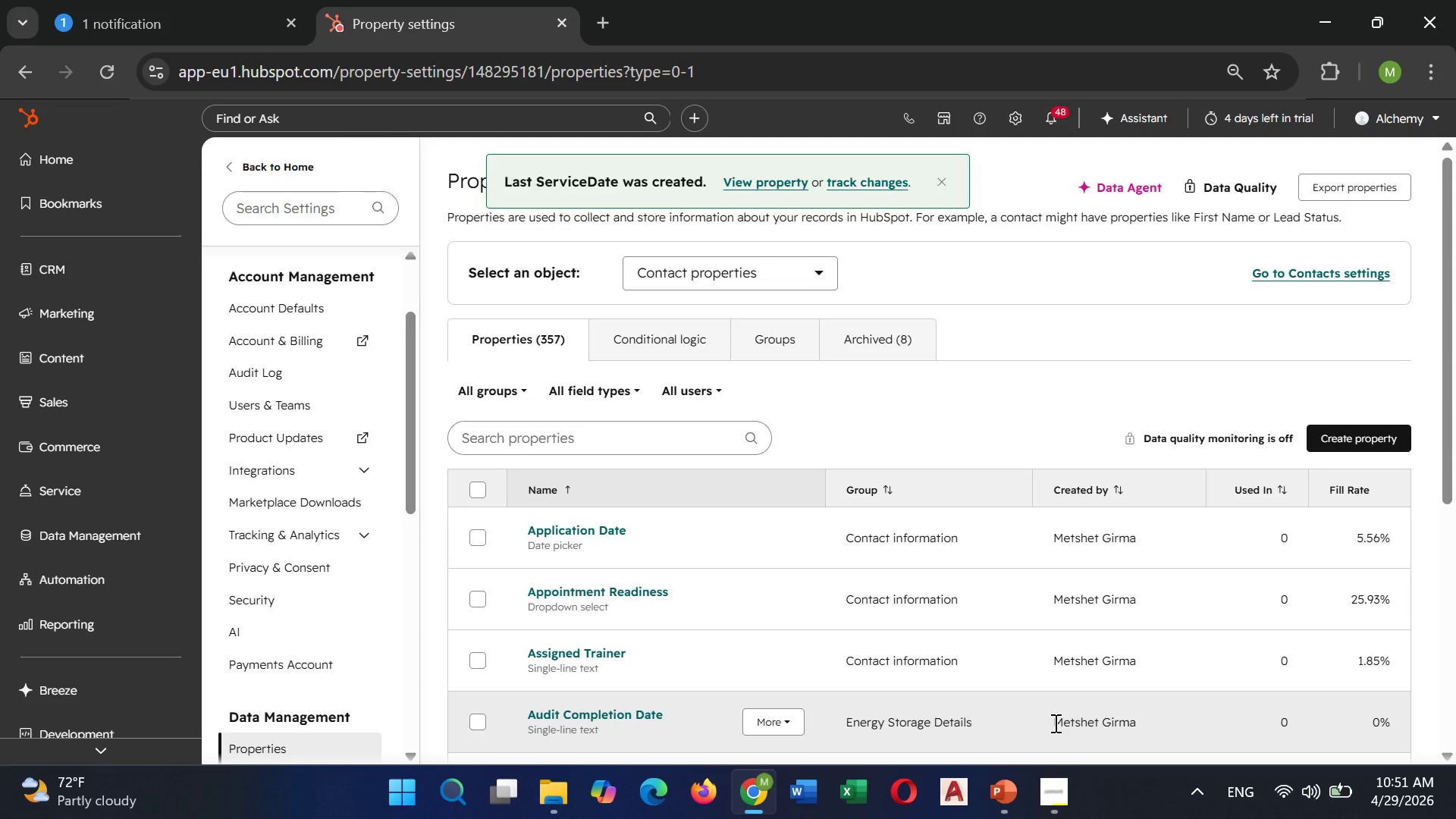 
left_click([1346, 442])
 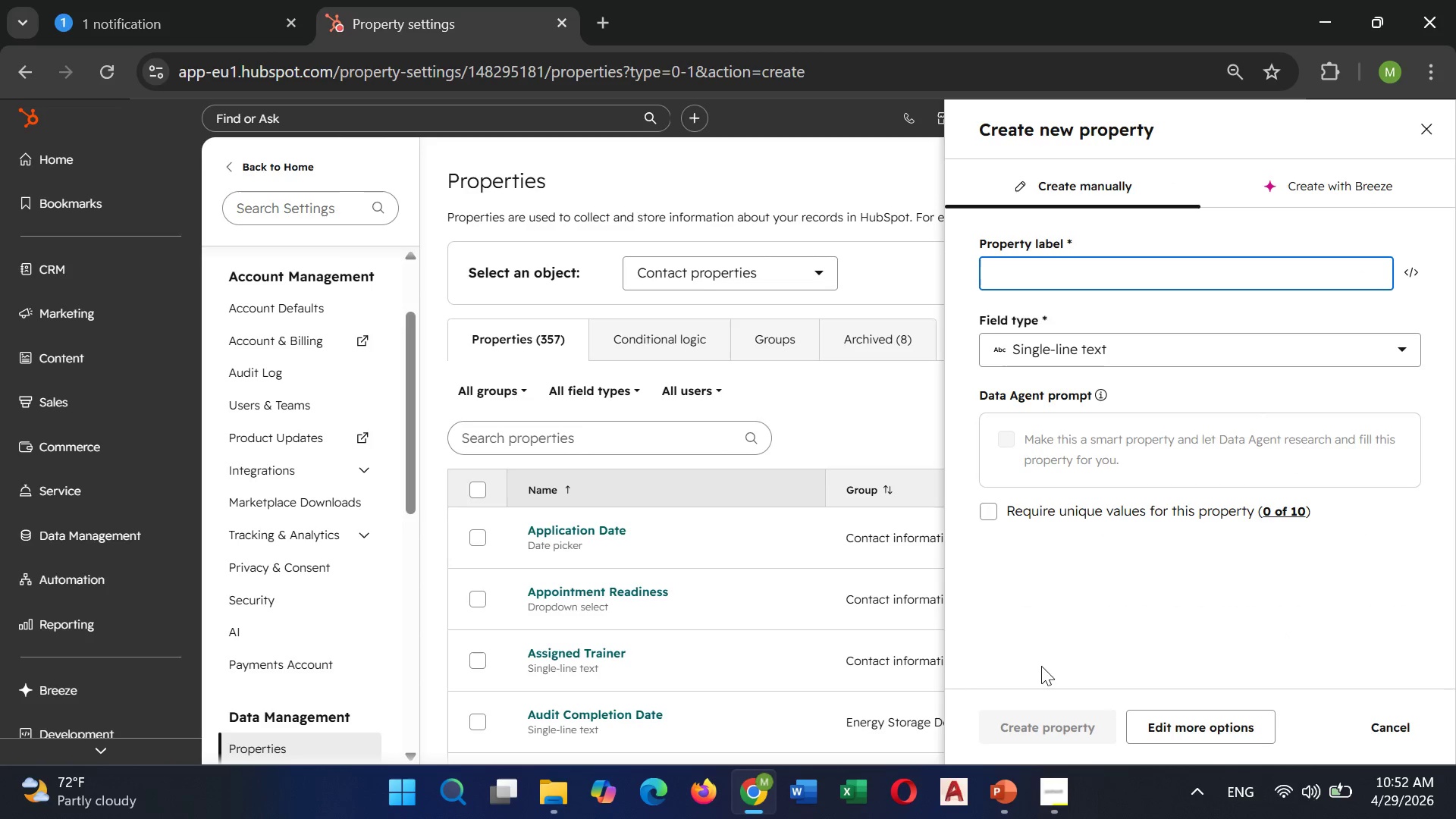 
left_click([1070, 271])
 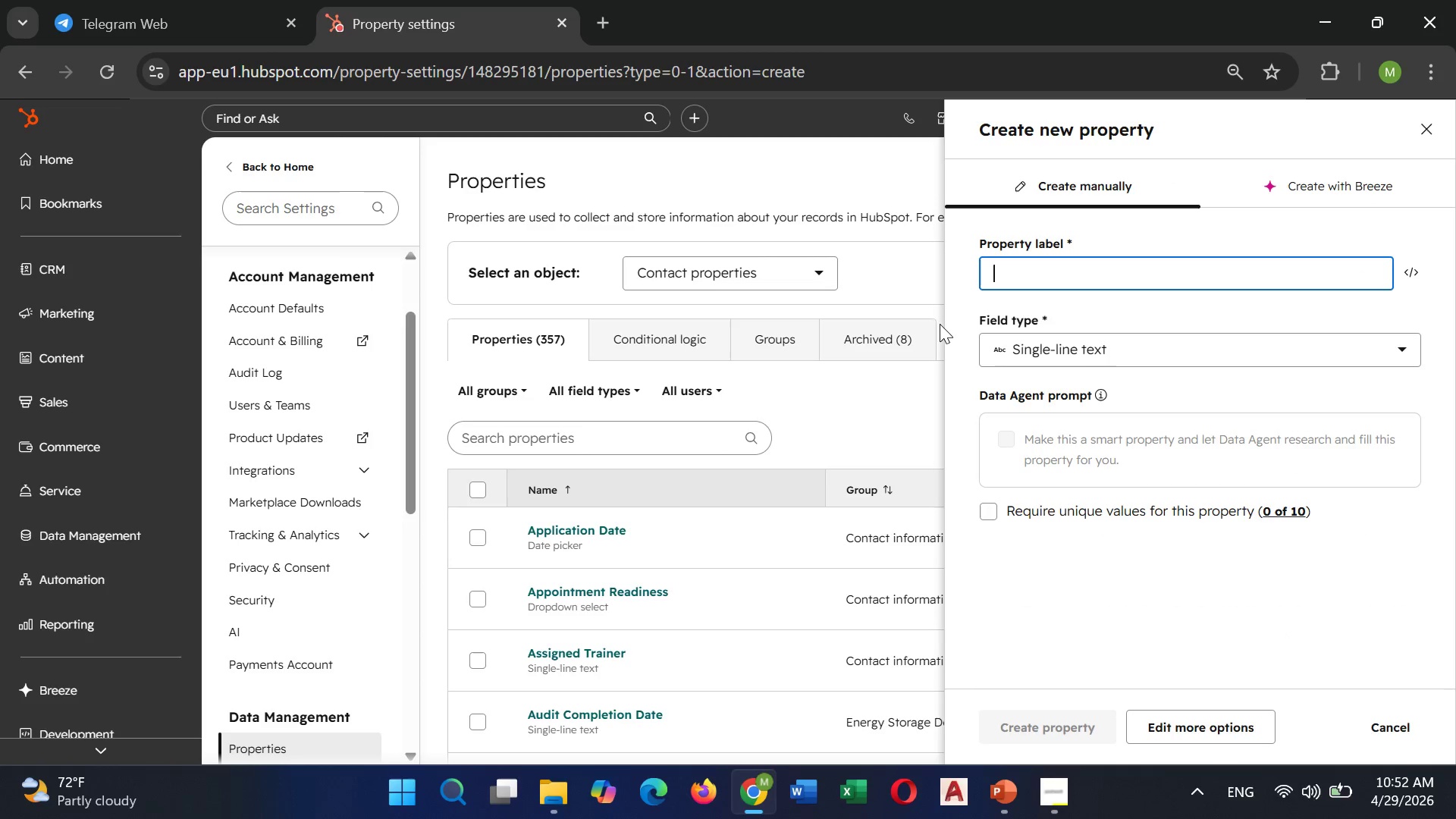 
type(last)
 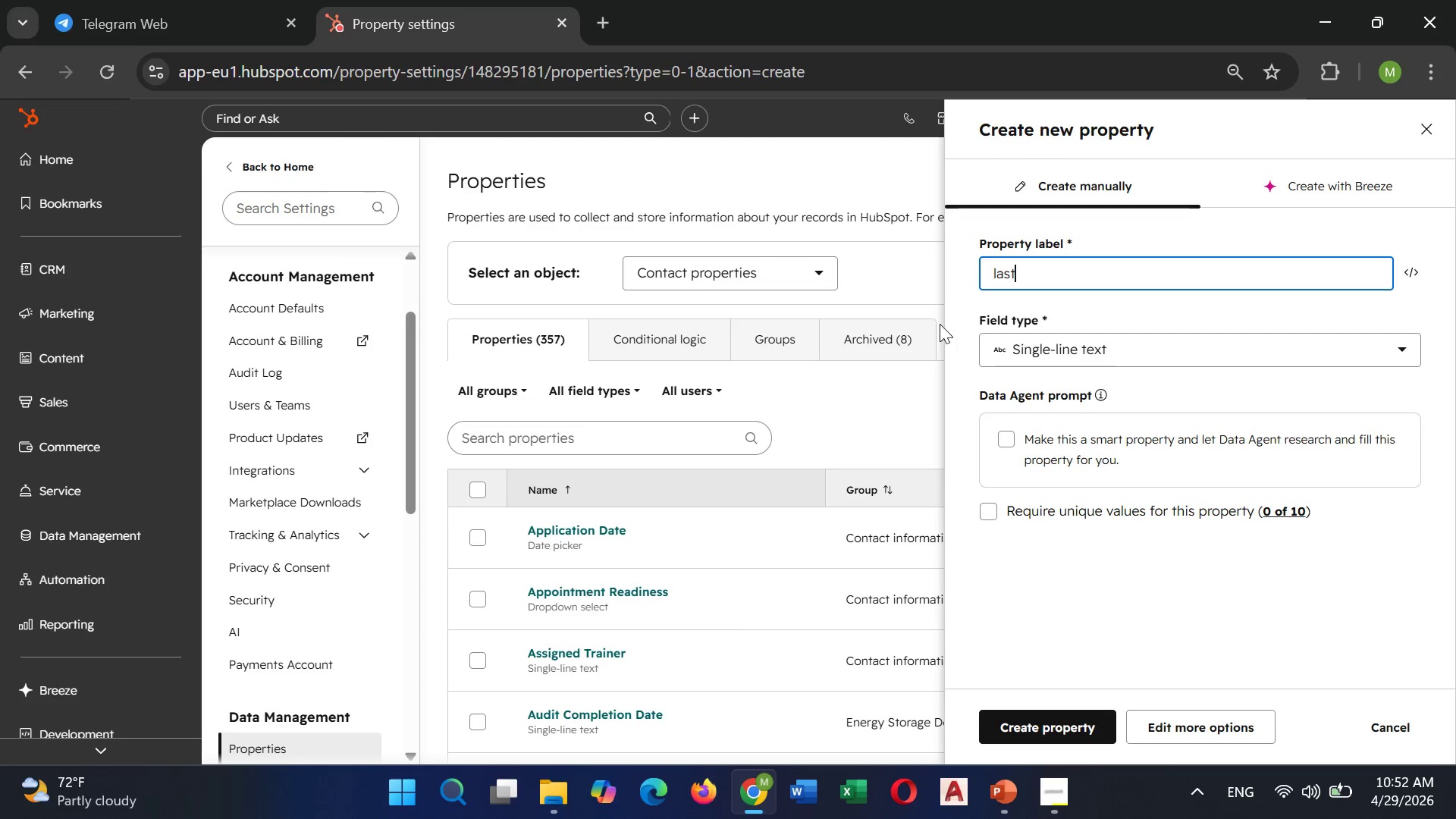 
key(ArrowLeft)
 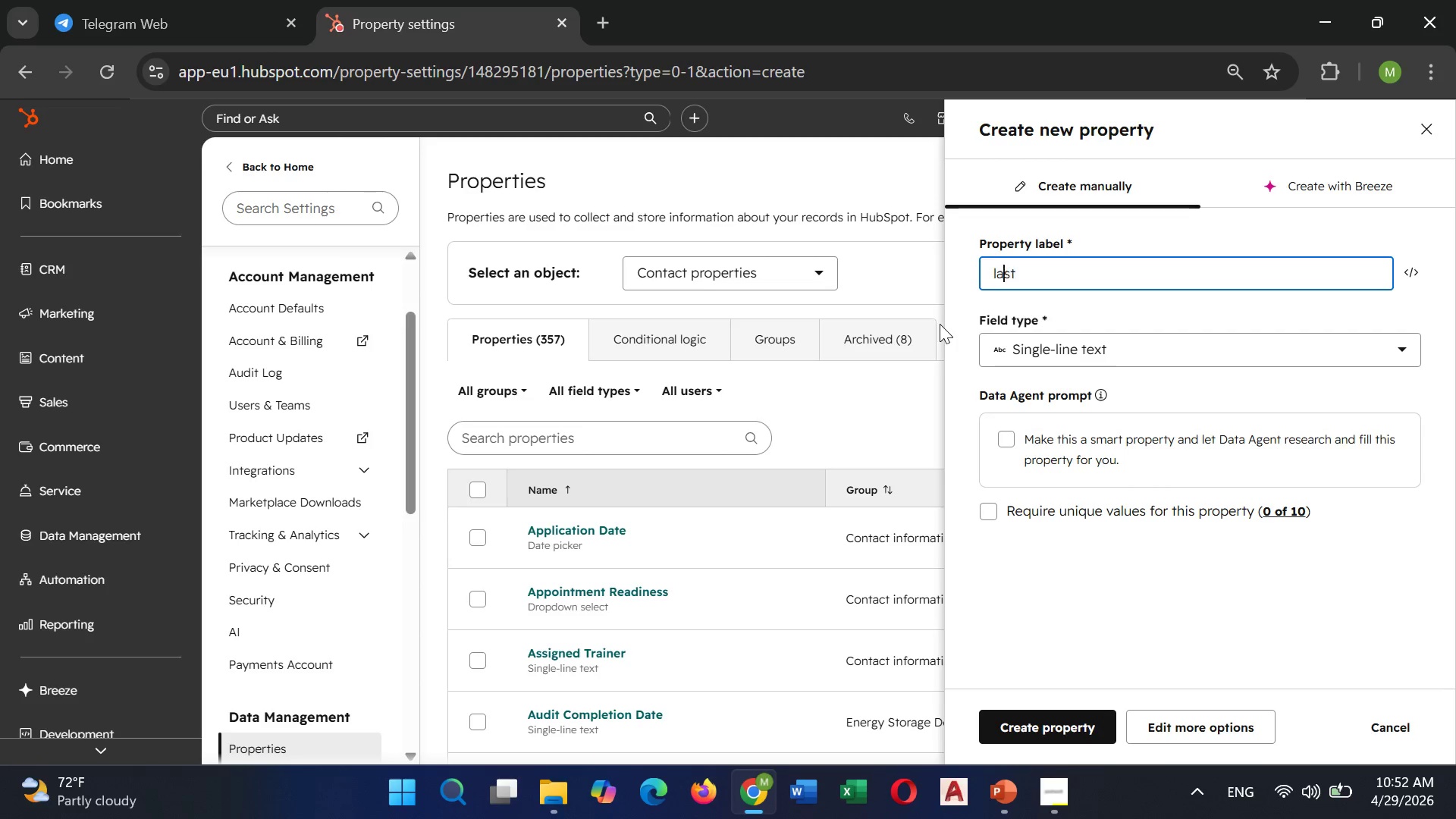 
key(ArrowLeft)
 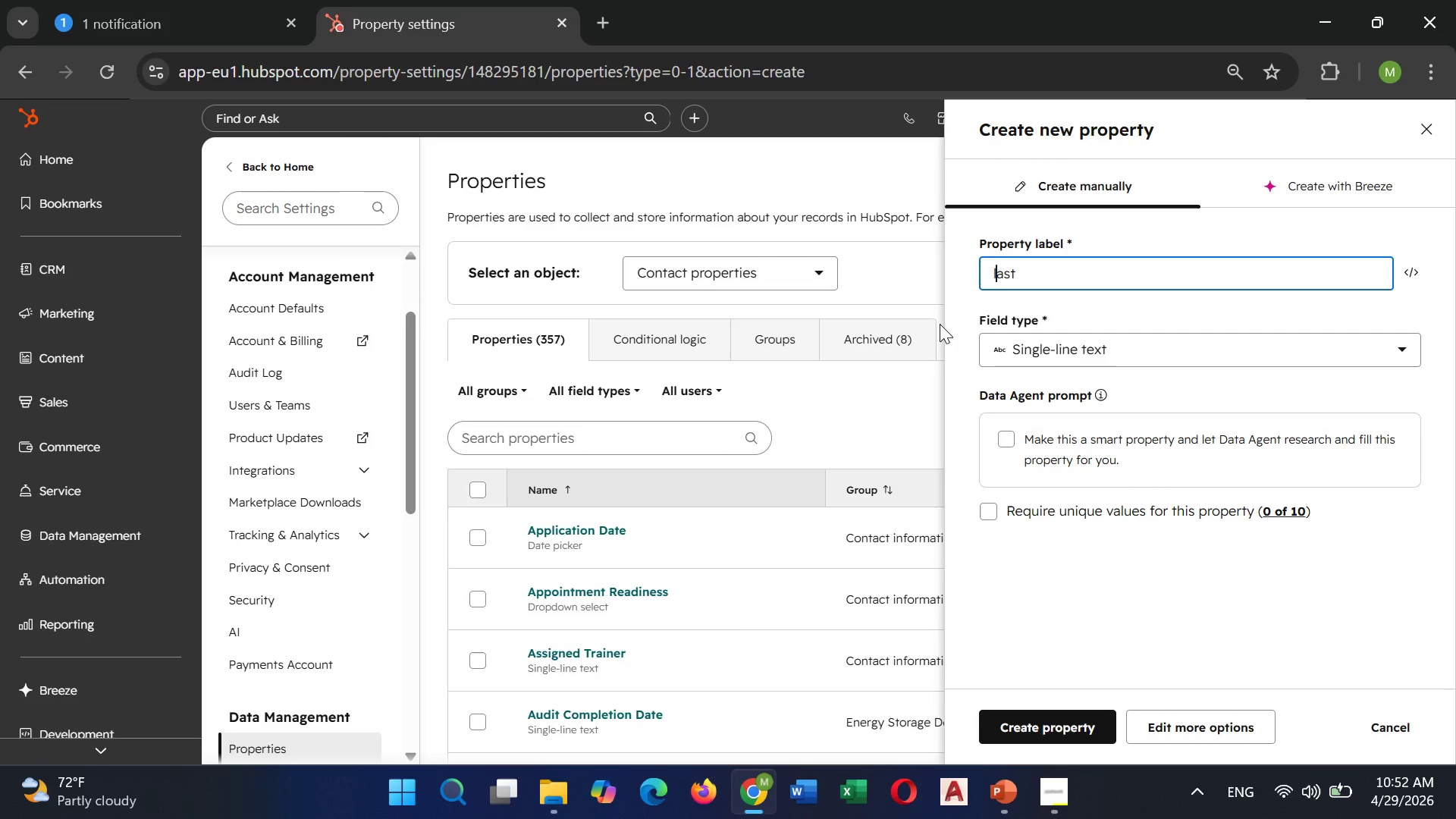 
key(ArrowLeft)
 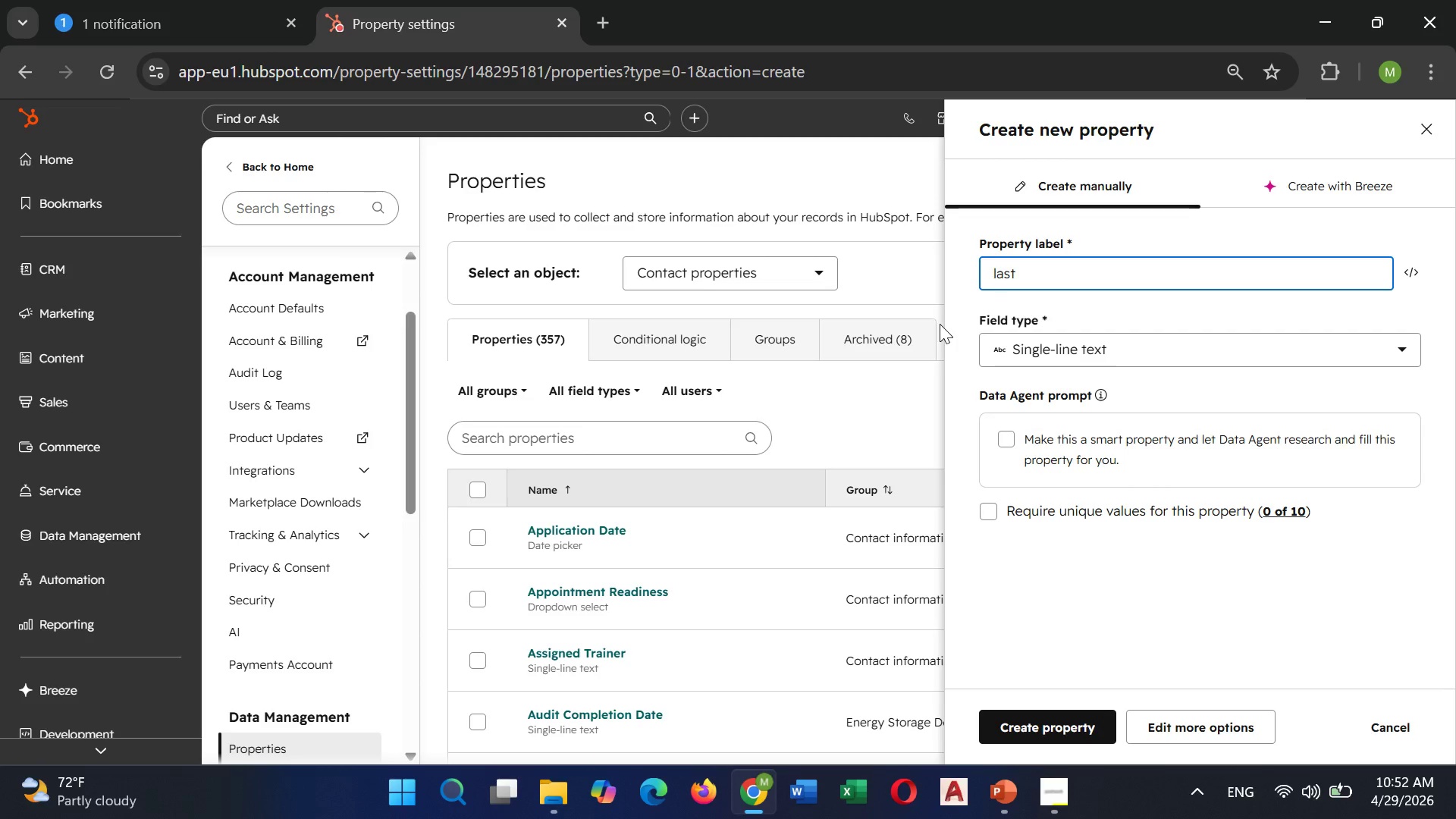 
key(Backspace)
 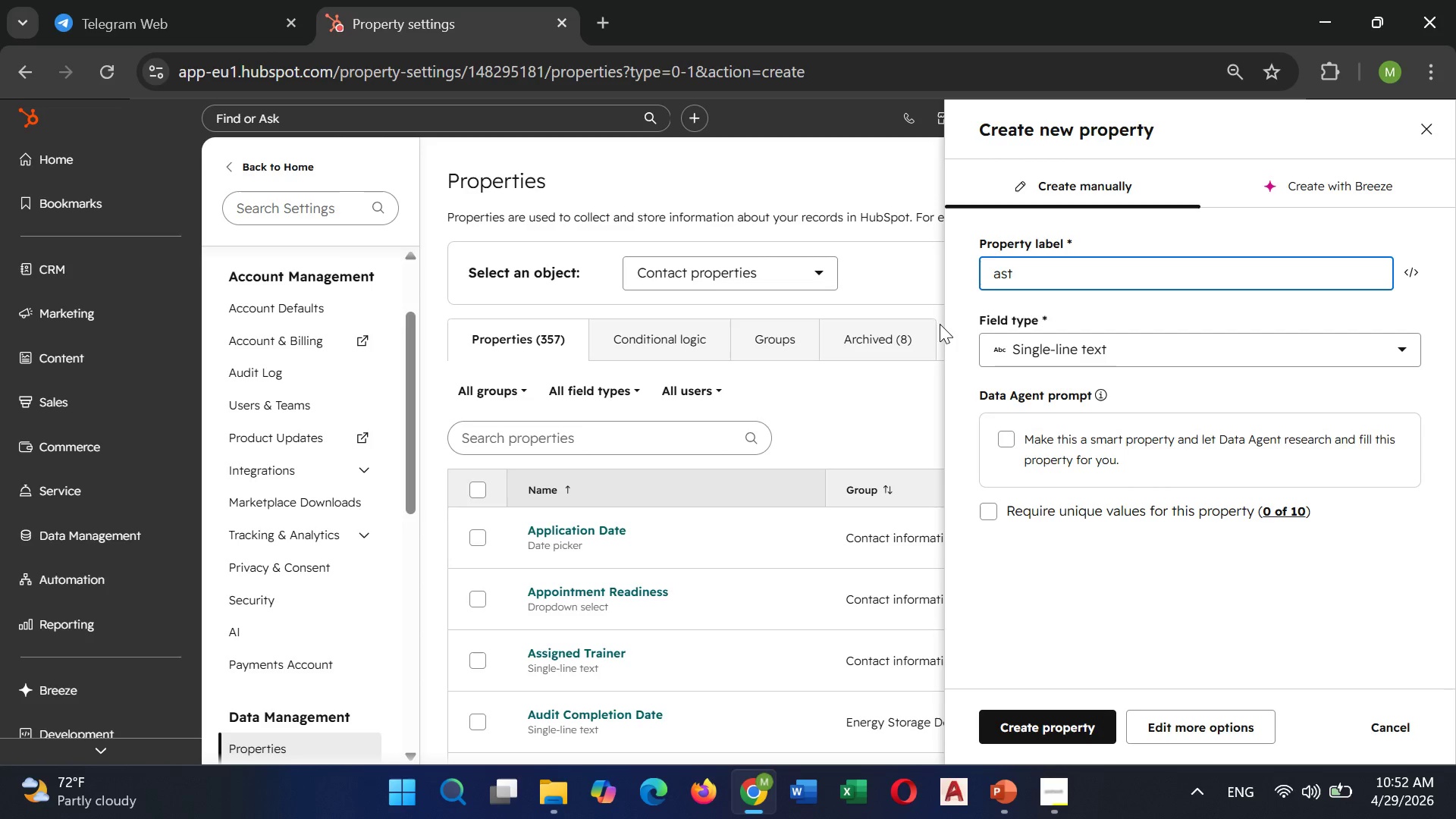 
hold_key(key=ShiftLeft, duration=0.38)
 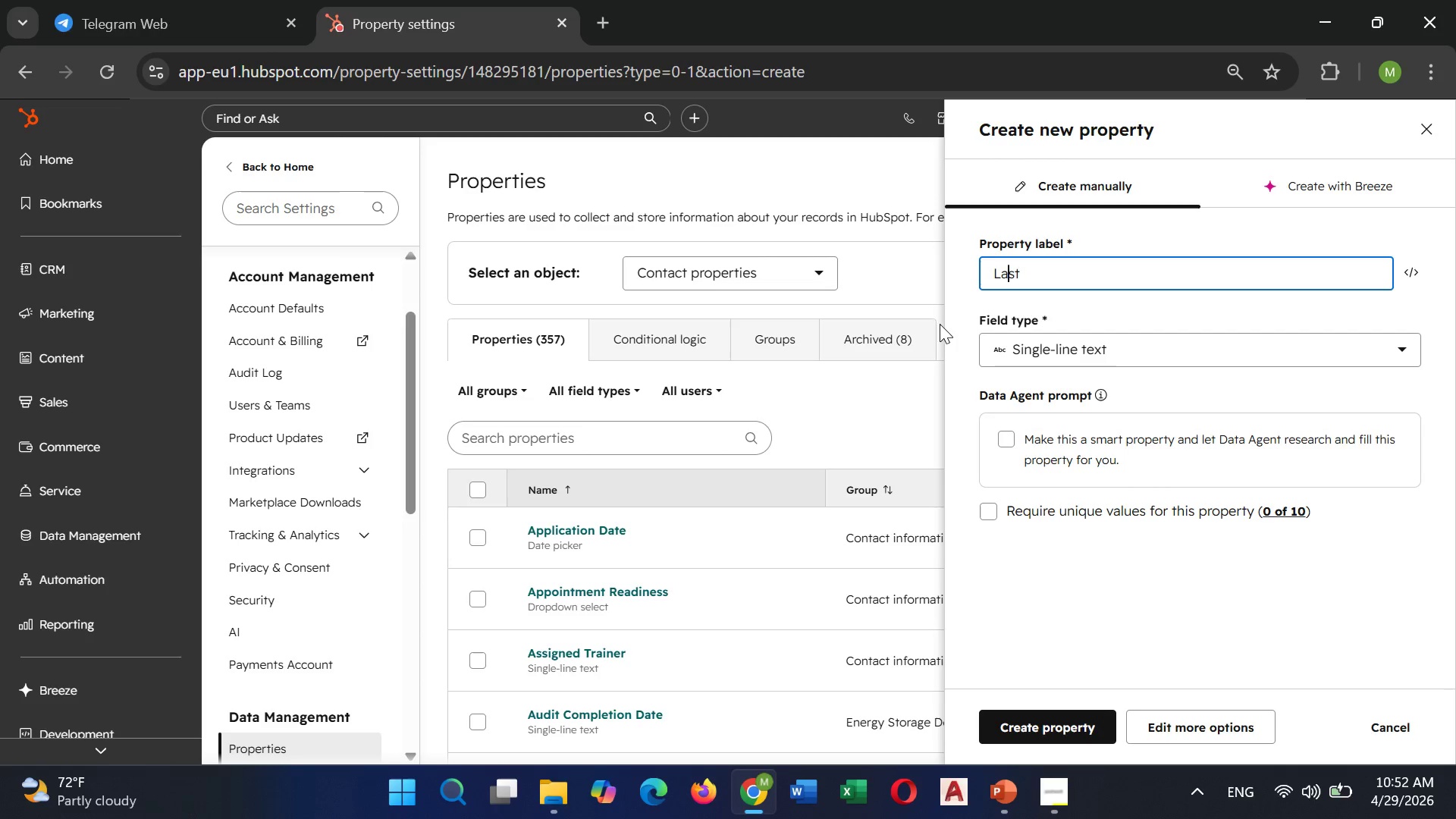 
key(L)
 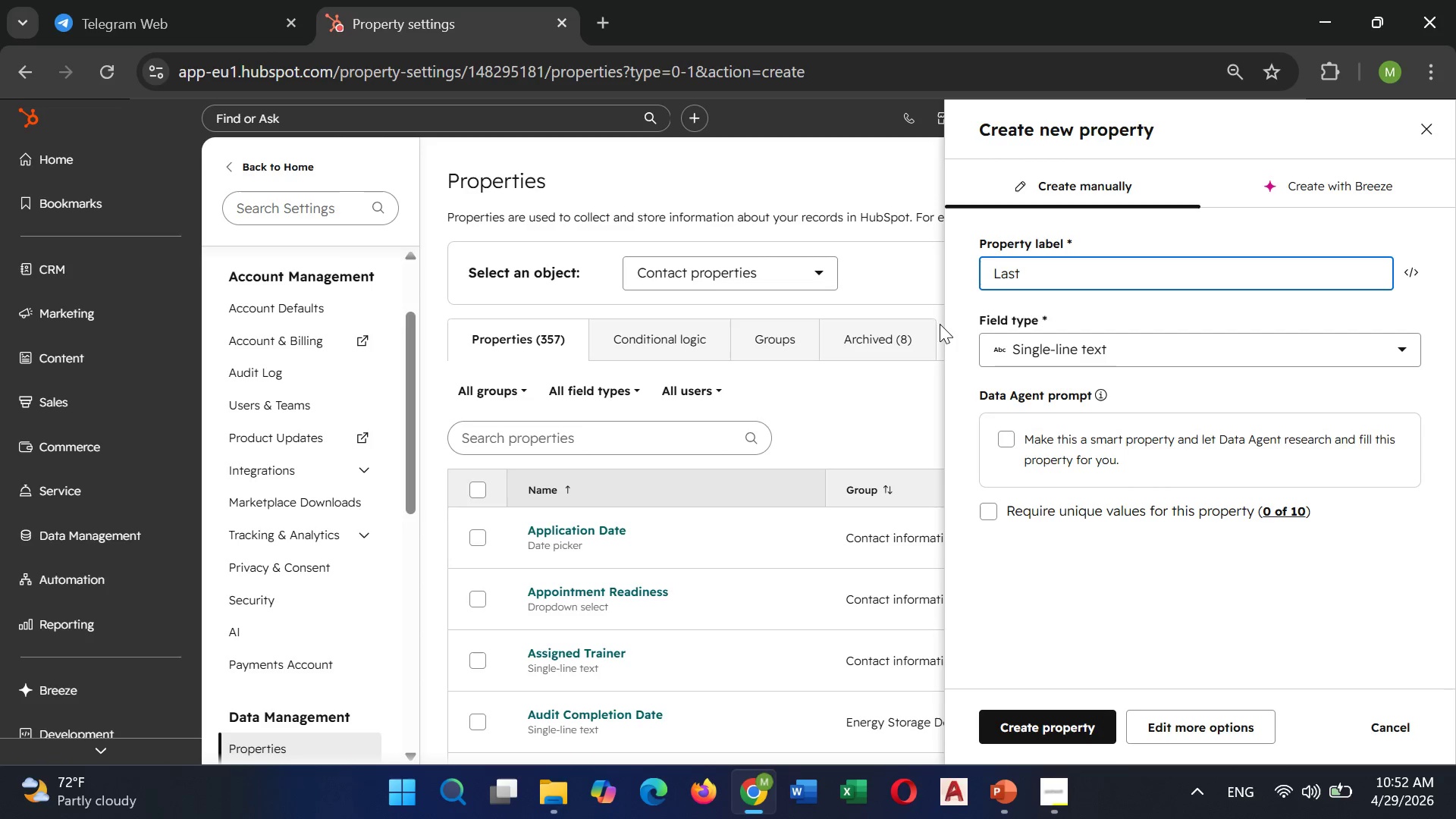 
key(ArrowRight)
 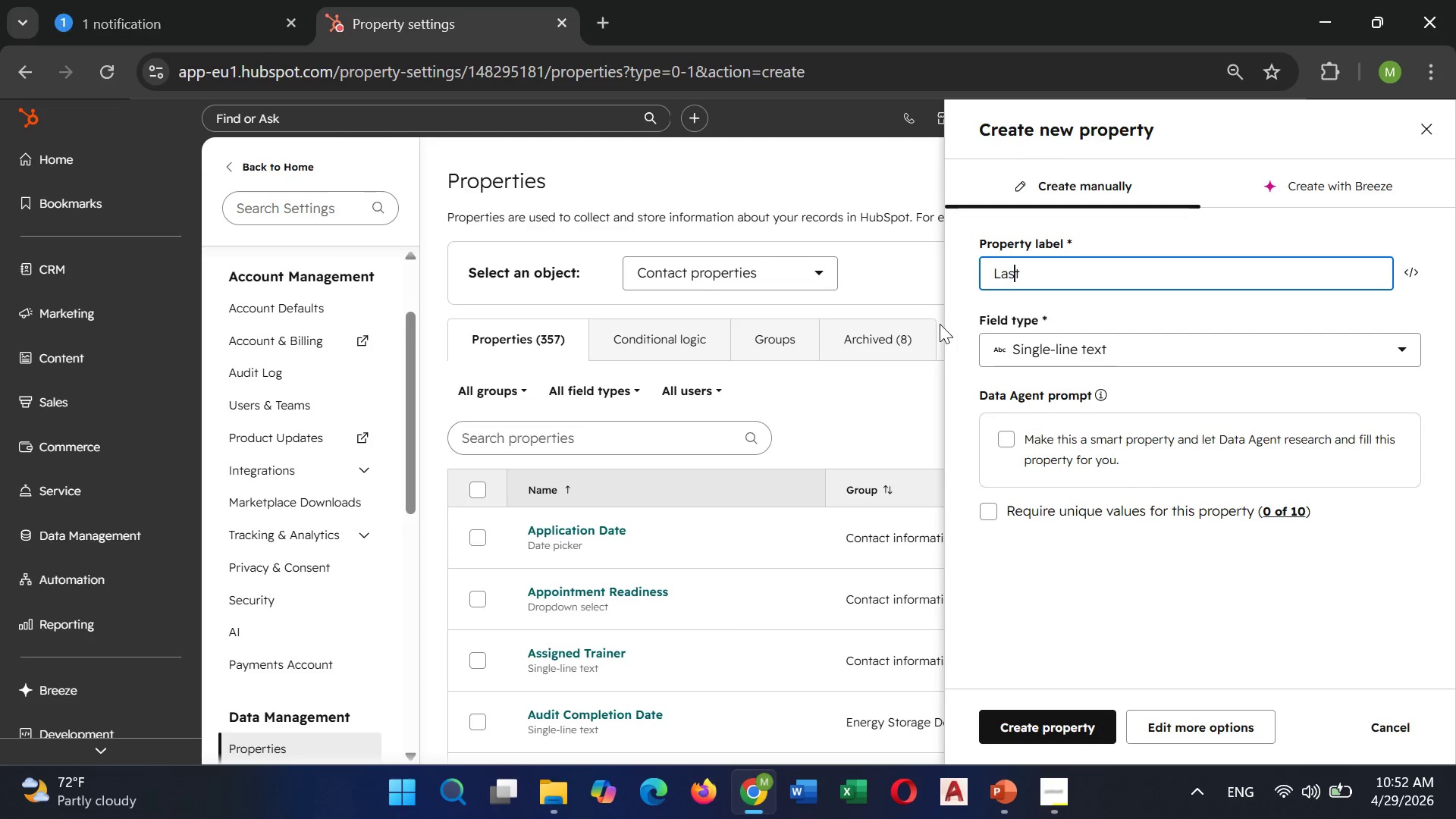 
key(ArrowRight)
 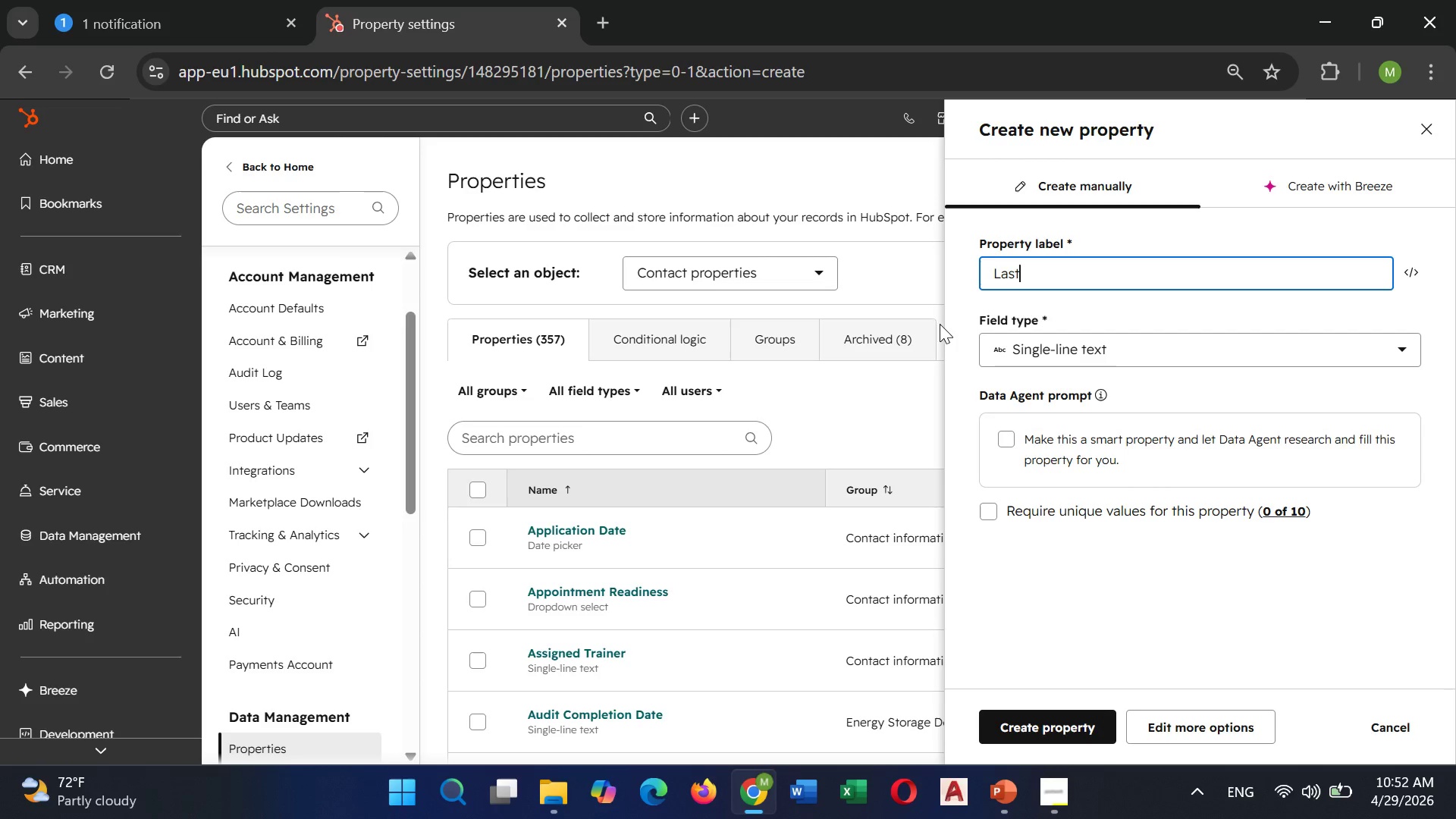 
key(ArrowRight)
 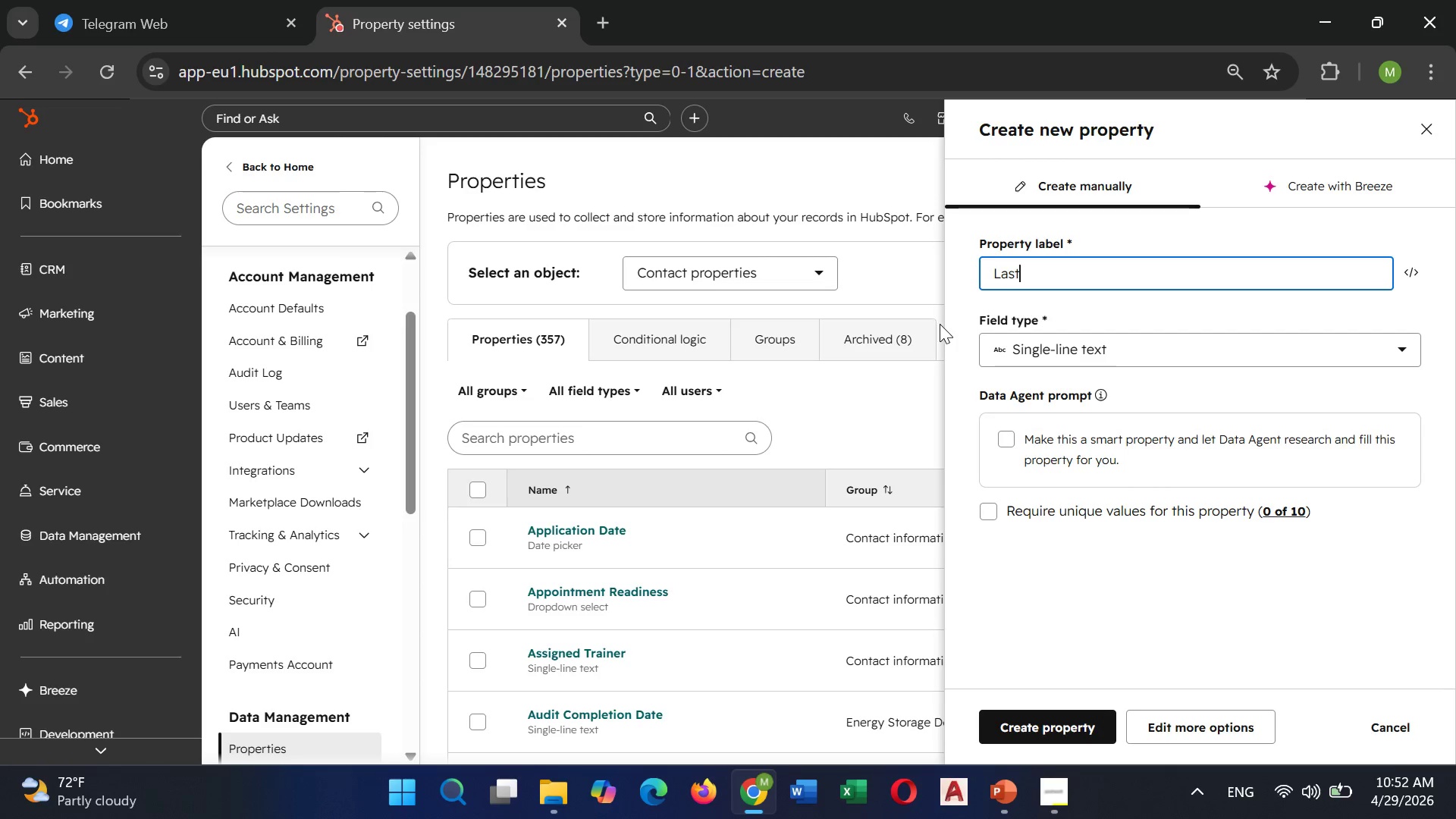 
type( Service type)
 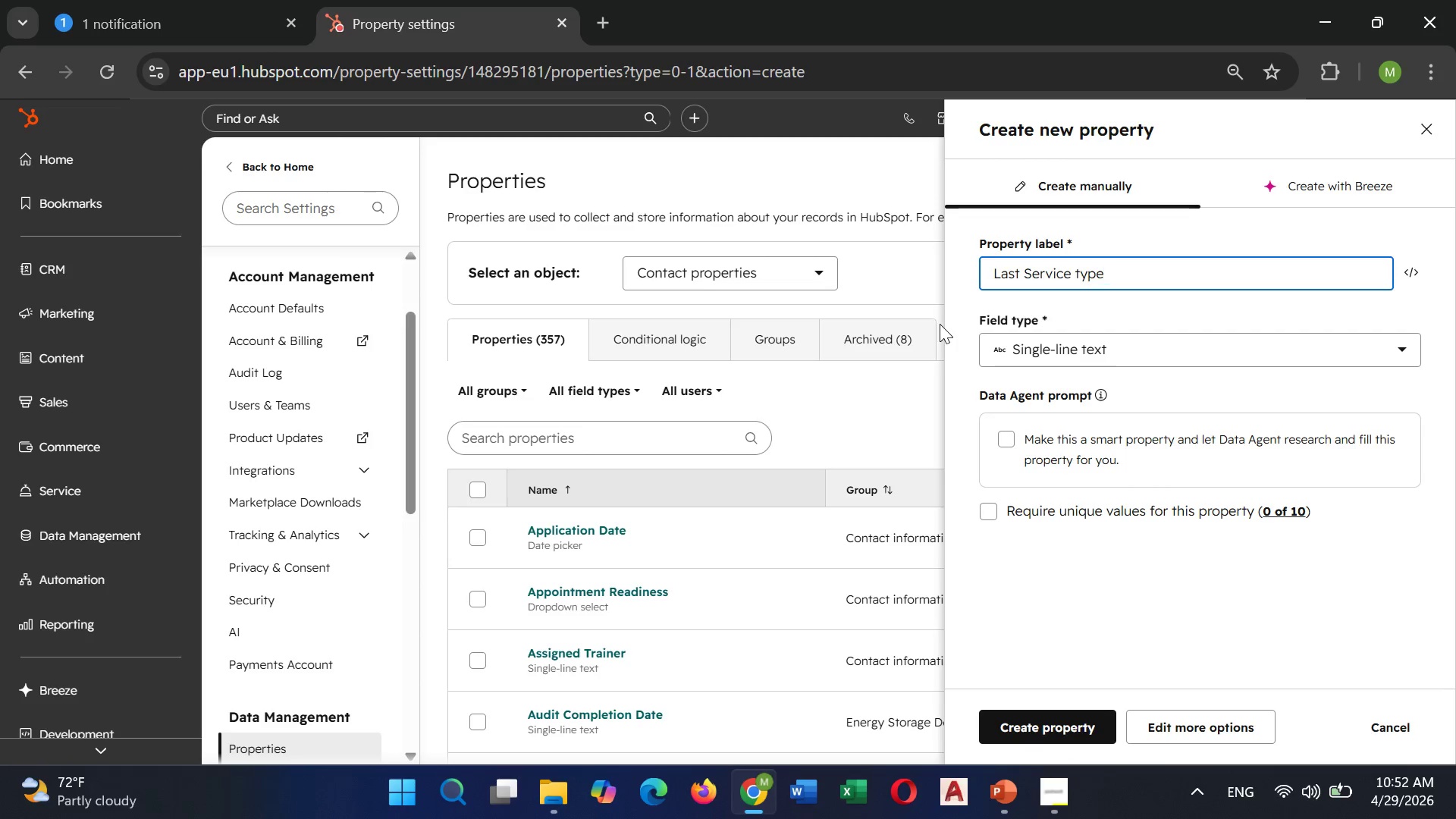 
key(ArrowLeft)
 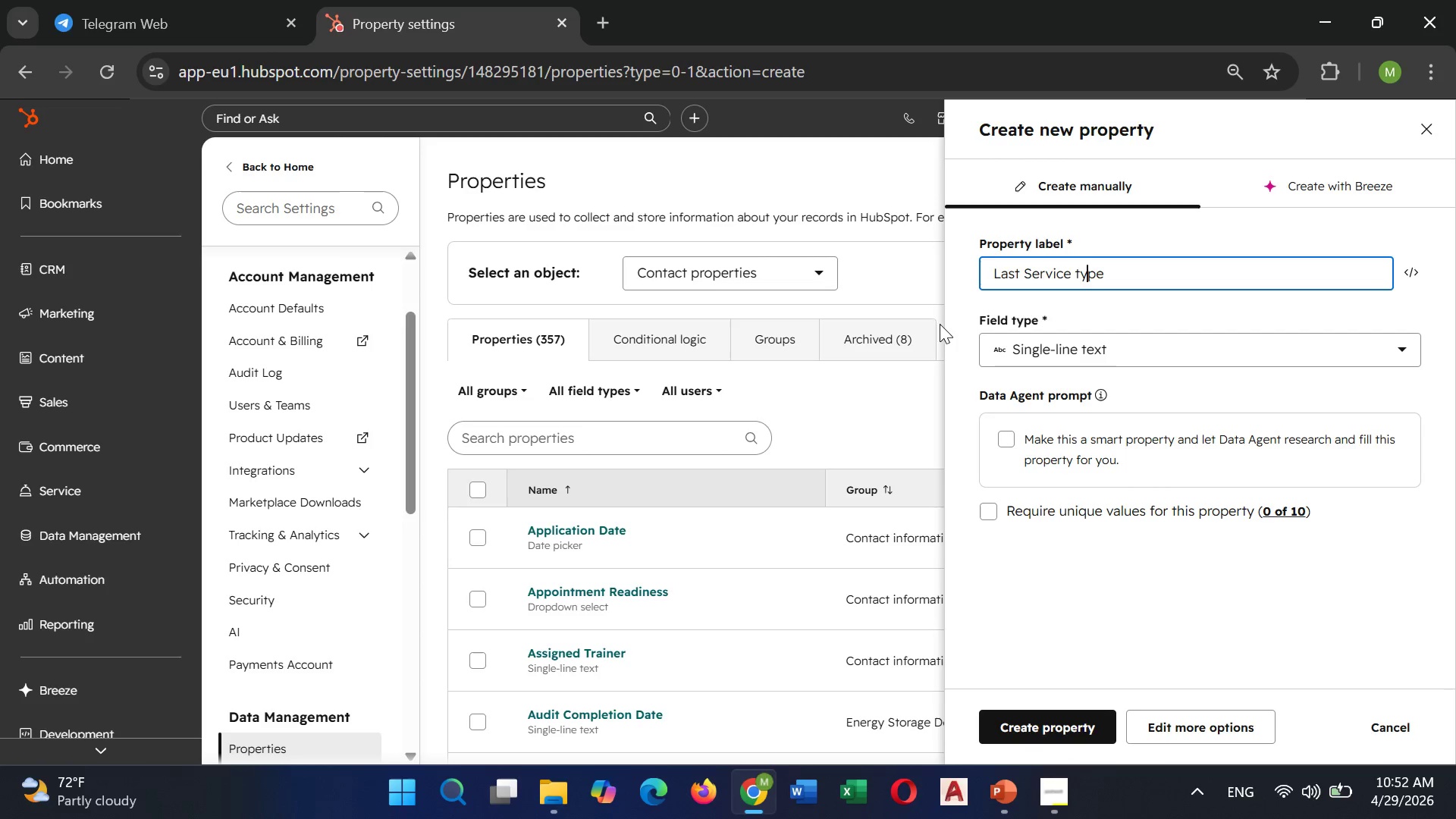 
key(ArrowLeft)
 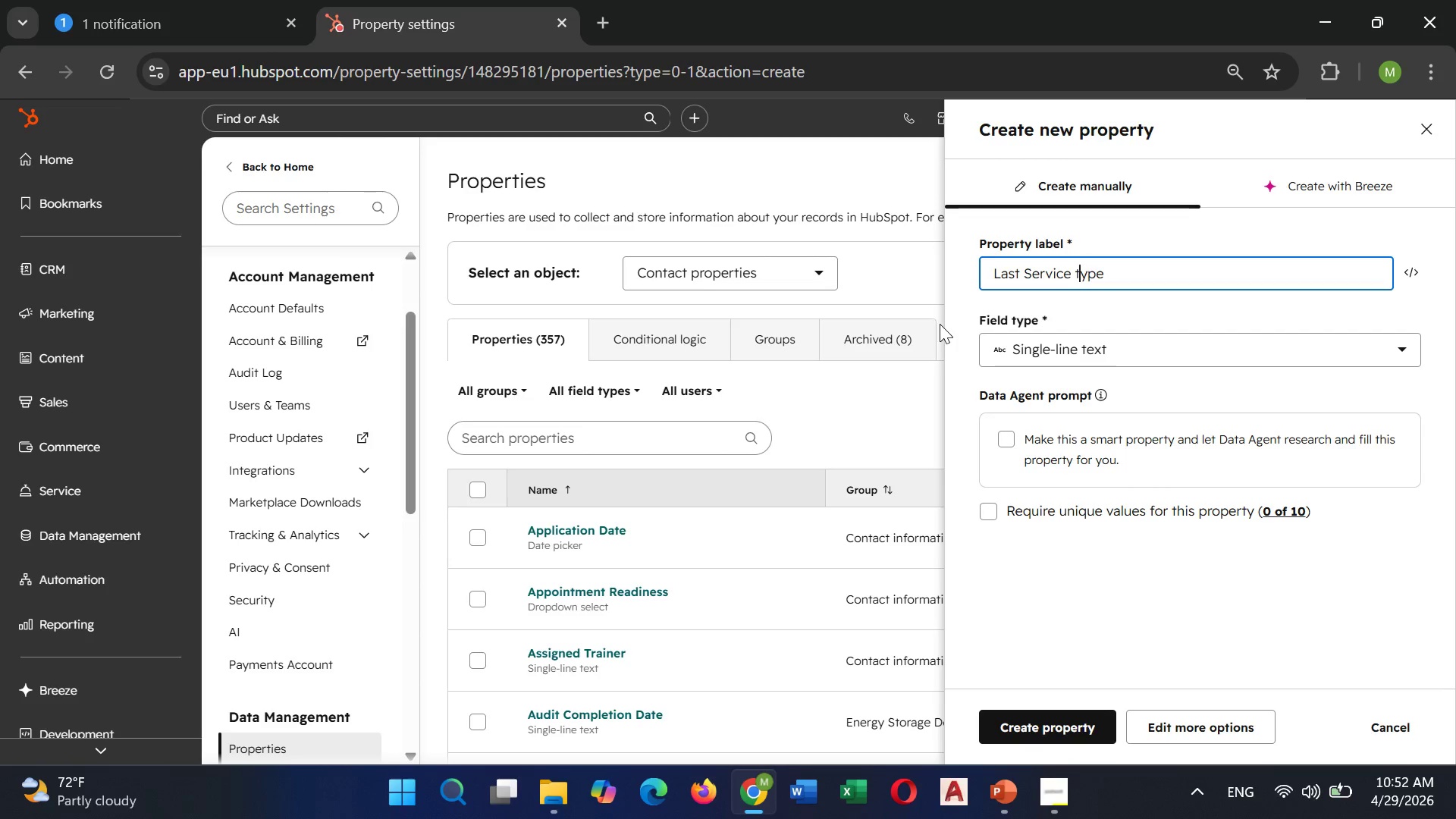 
key(ArrowLeft)
 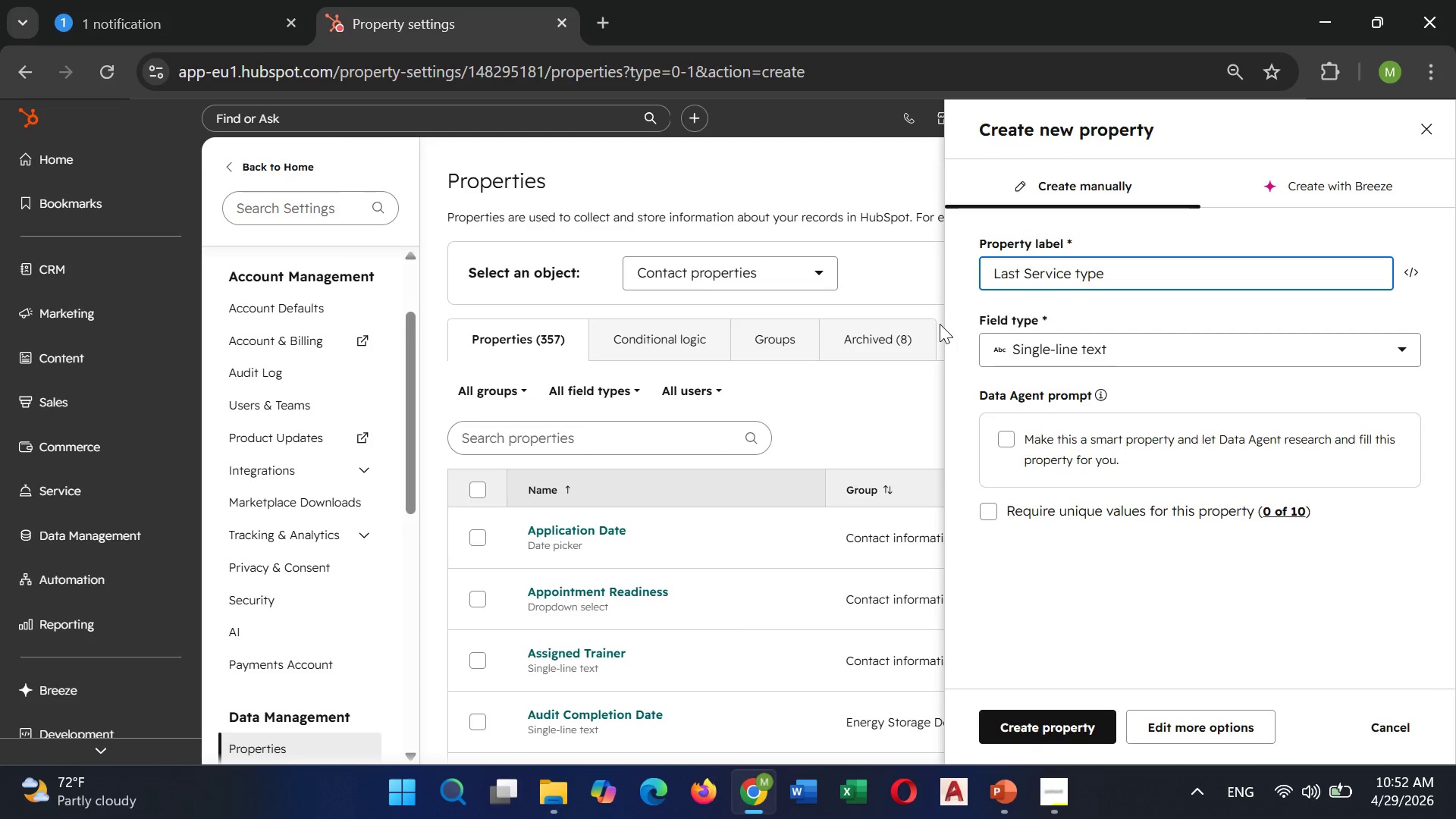 
key(Backspace)
 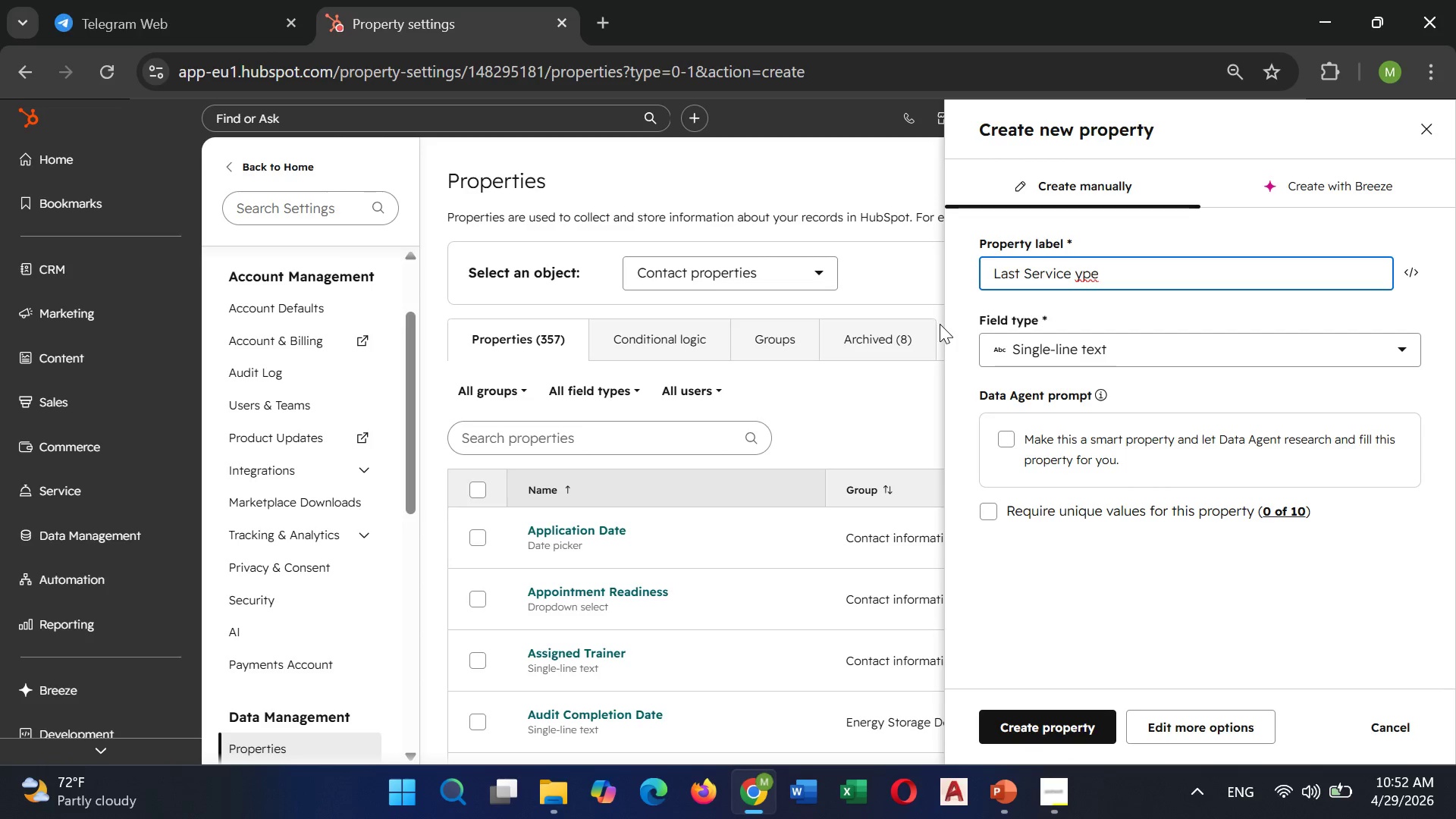 
key(Shift+T)
 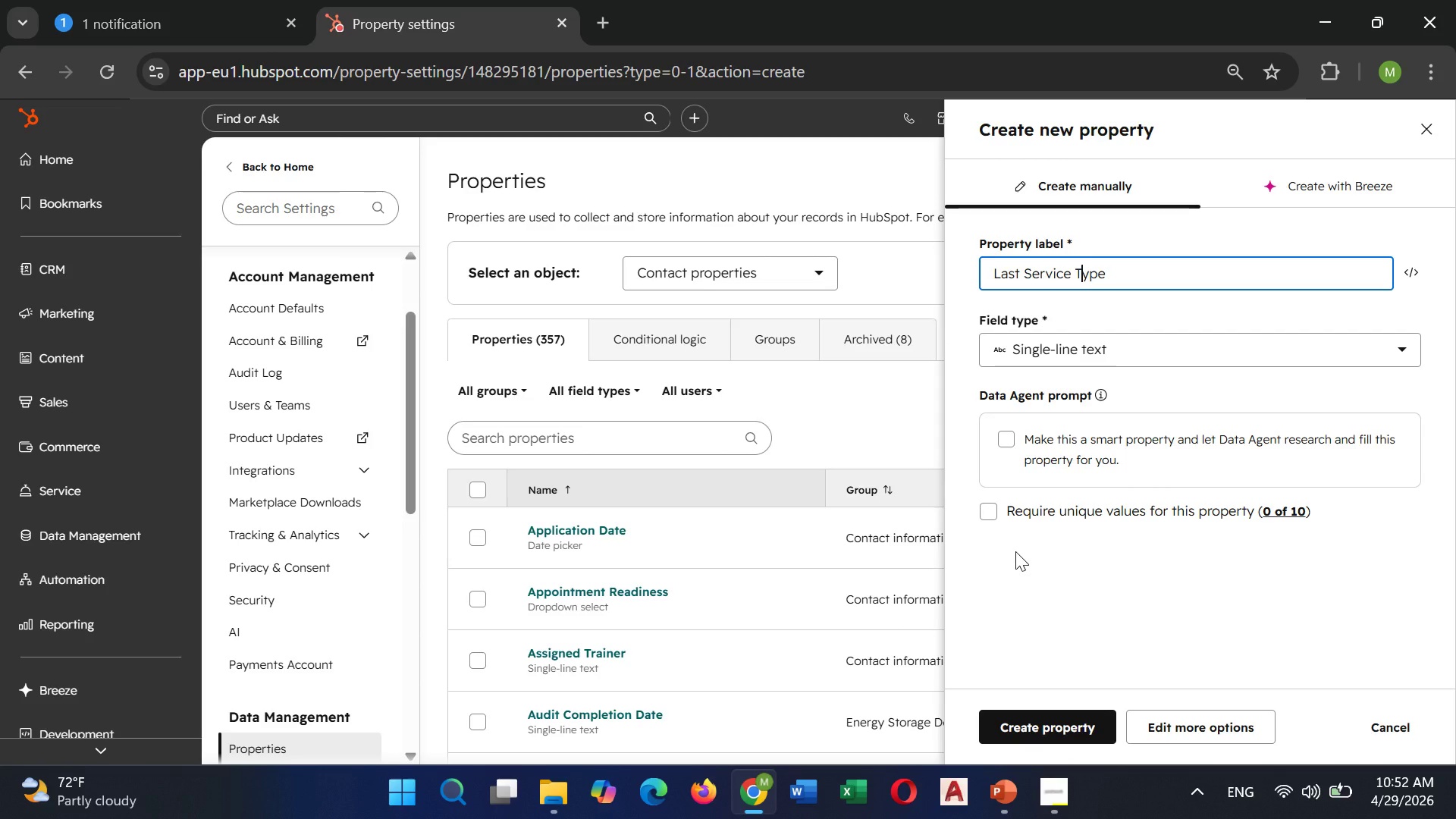 
wait(11.5)
 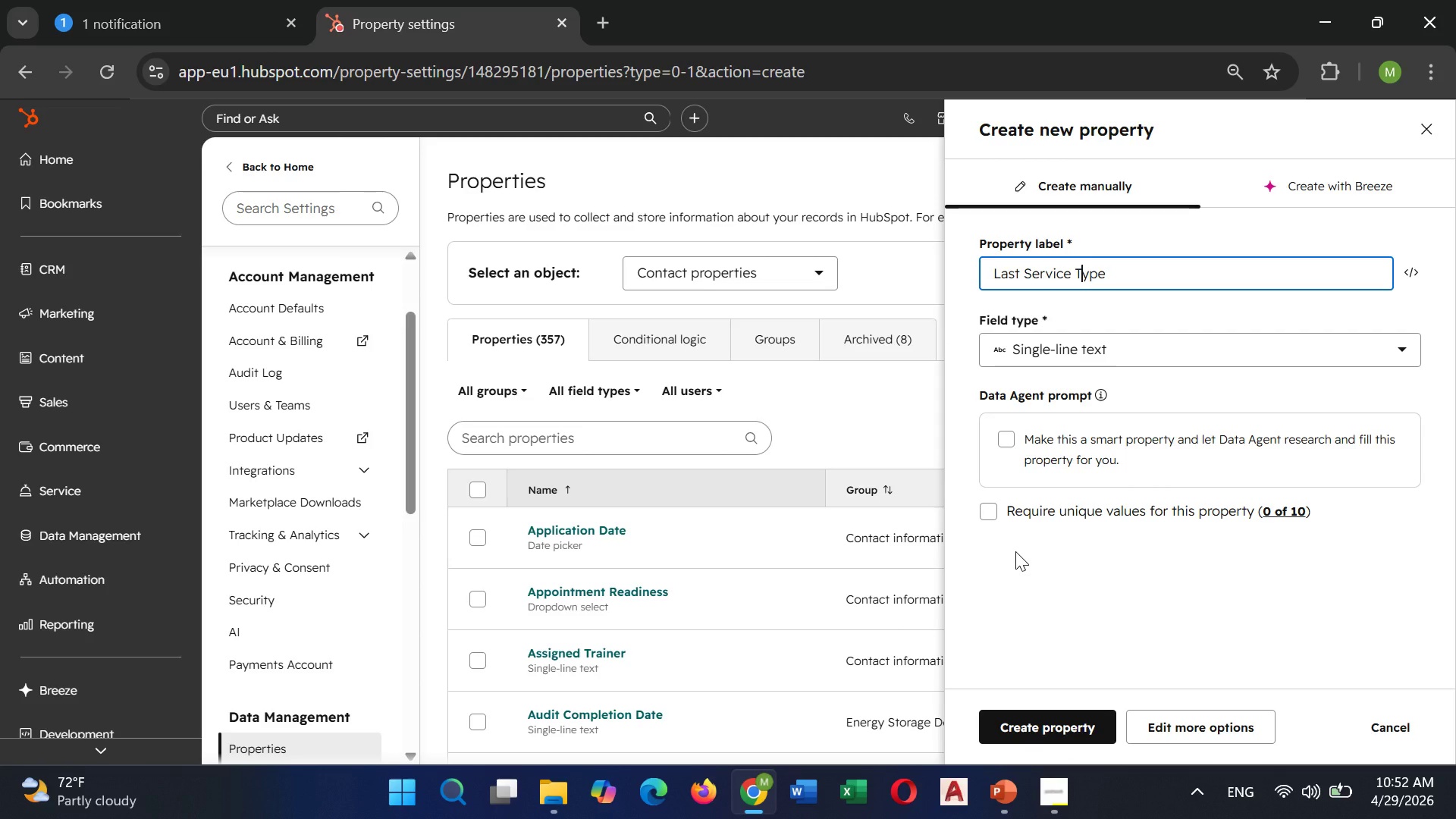 
scroll: coordinate [1147, 490], scroll_direction: down, amount: 1.0
 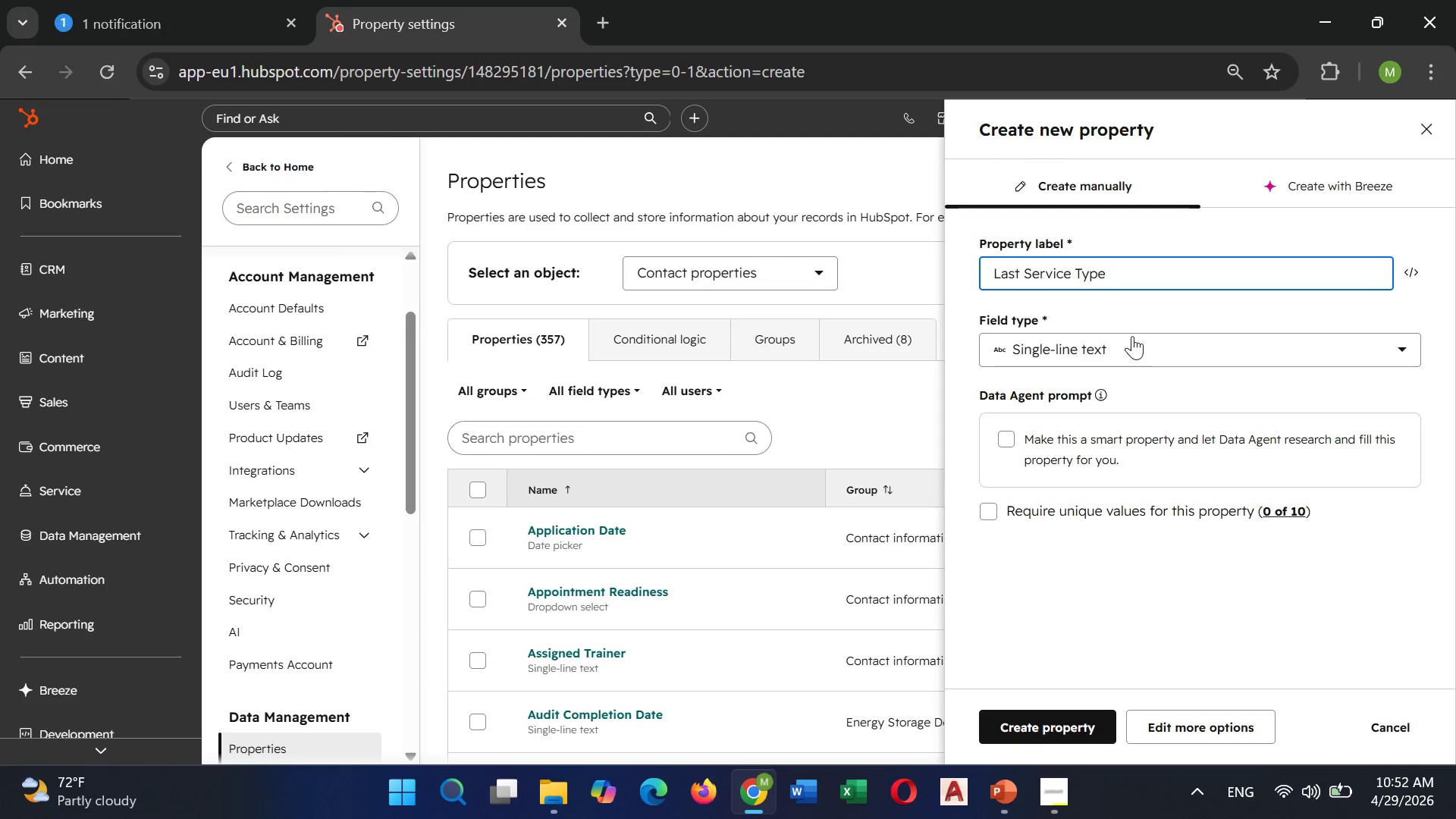 
left_click([1132, 336])
 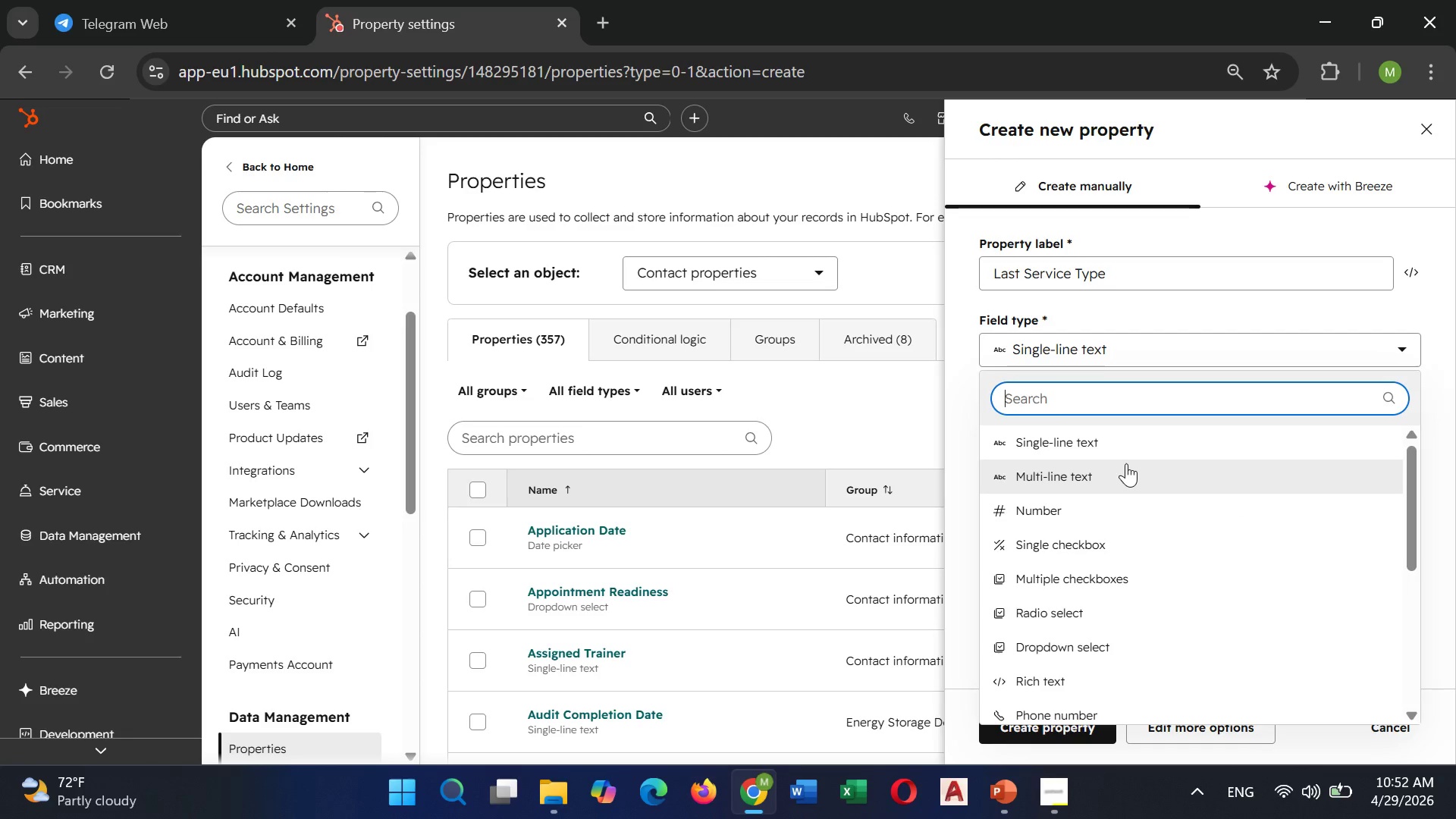 
scroll: coordinate [1126, 463], scroll_direction: down, amount: 1.0
 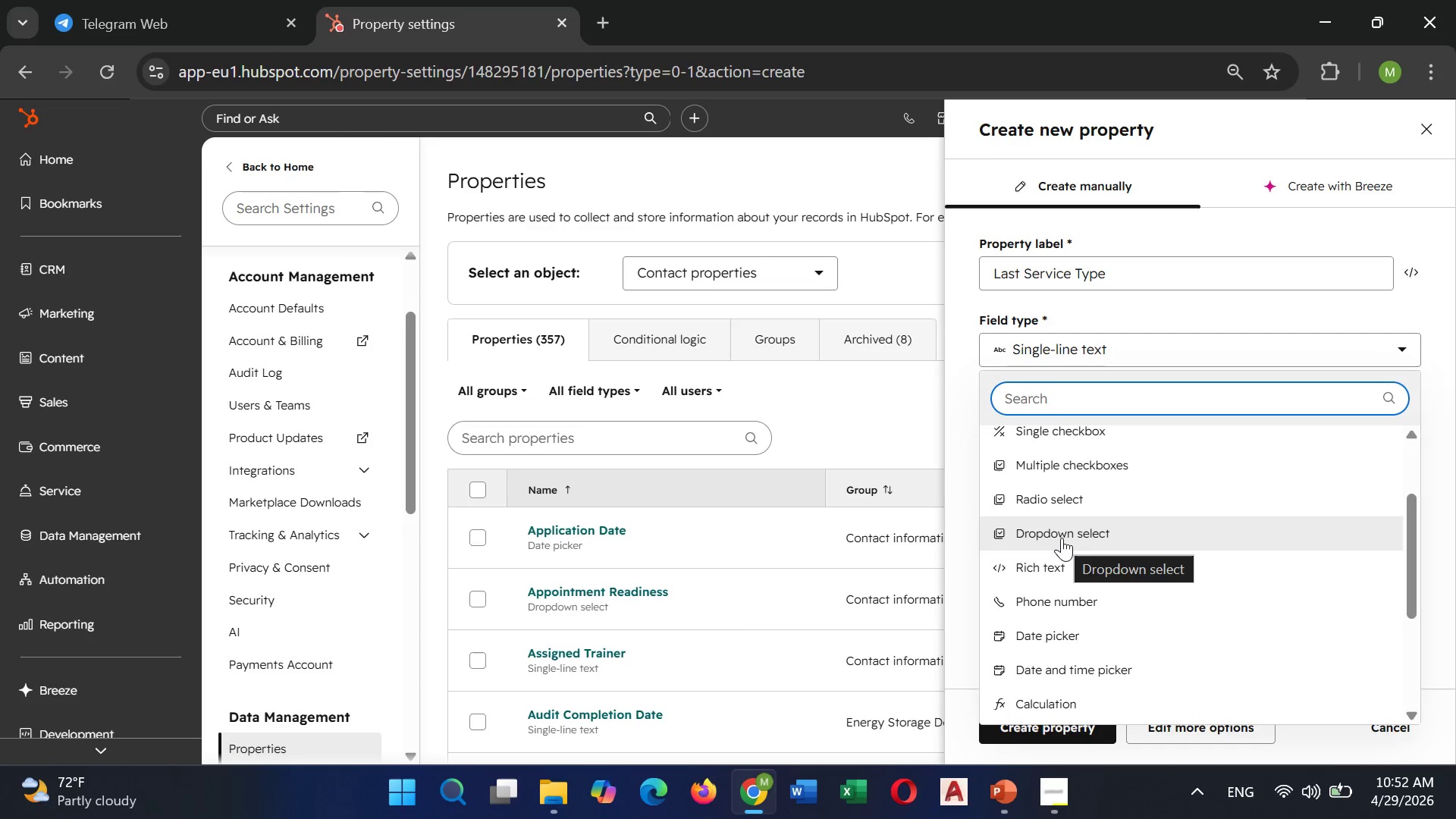 
left_click([1062, 538])
 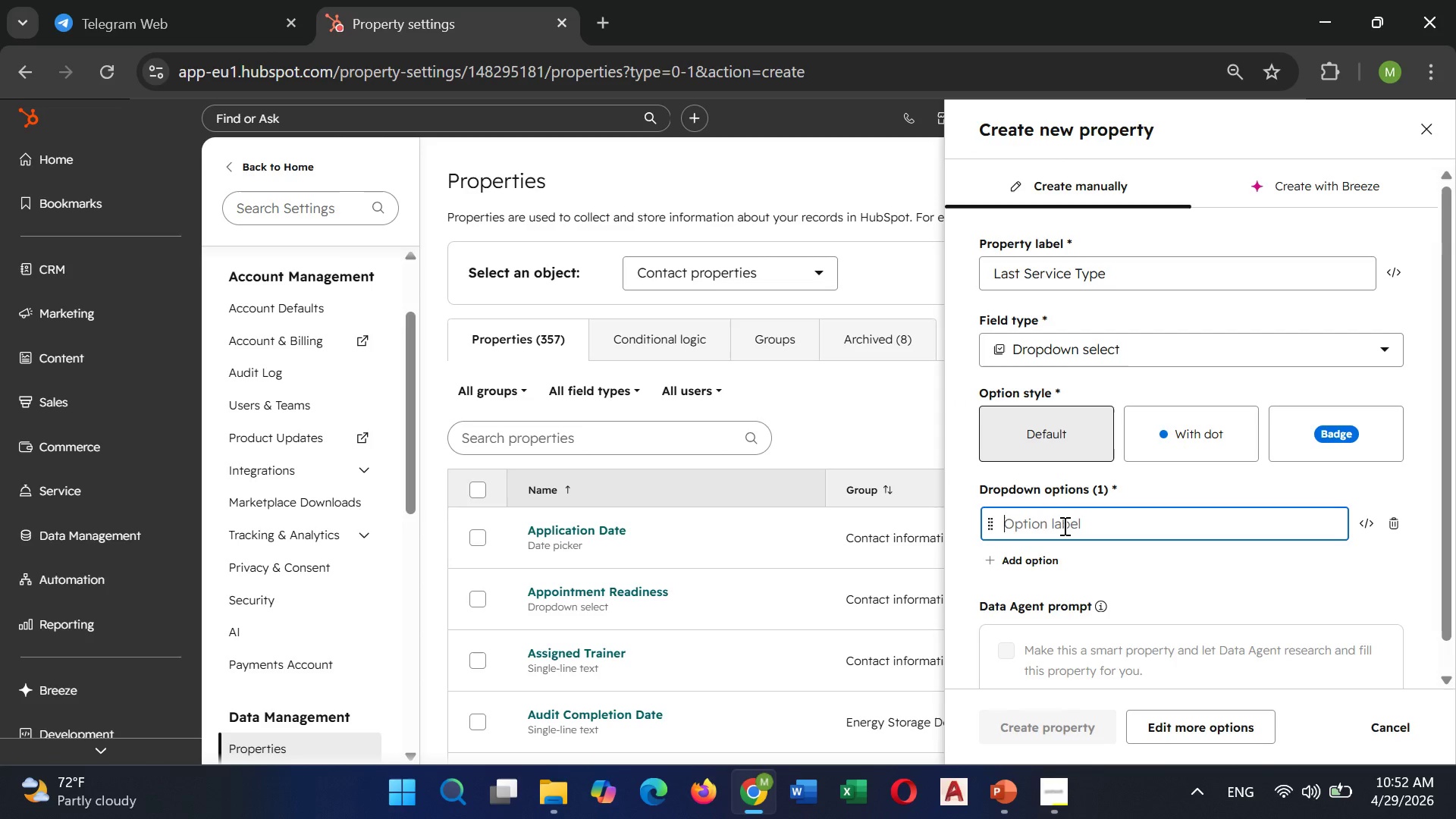 
type(SIGnati)
key(Backspace)
type(ure)
 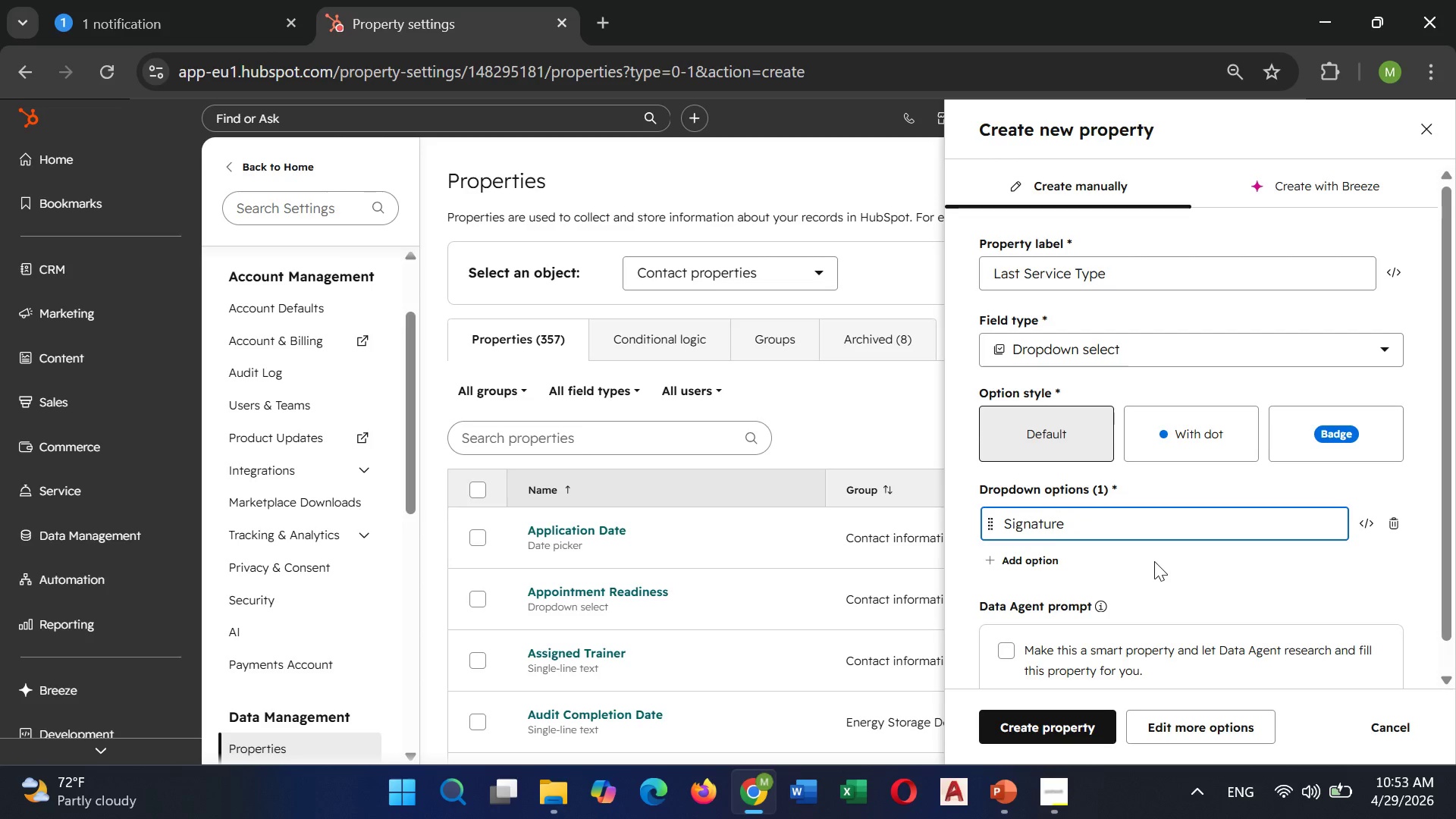 
type( fACIal)
 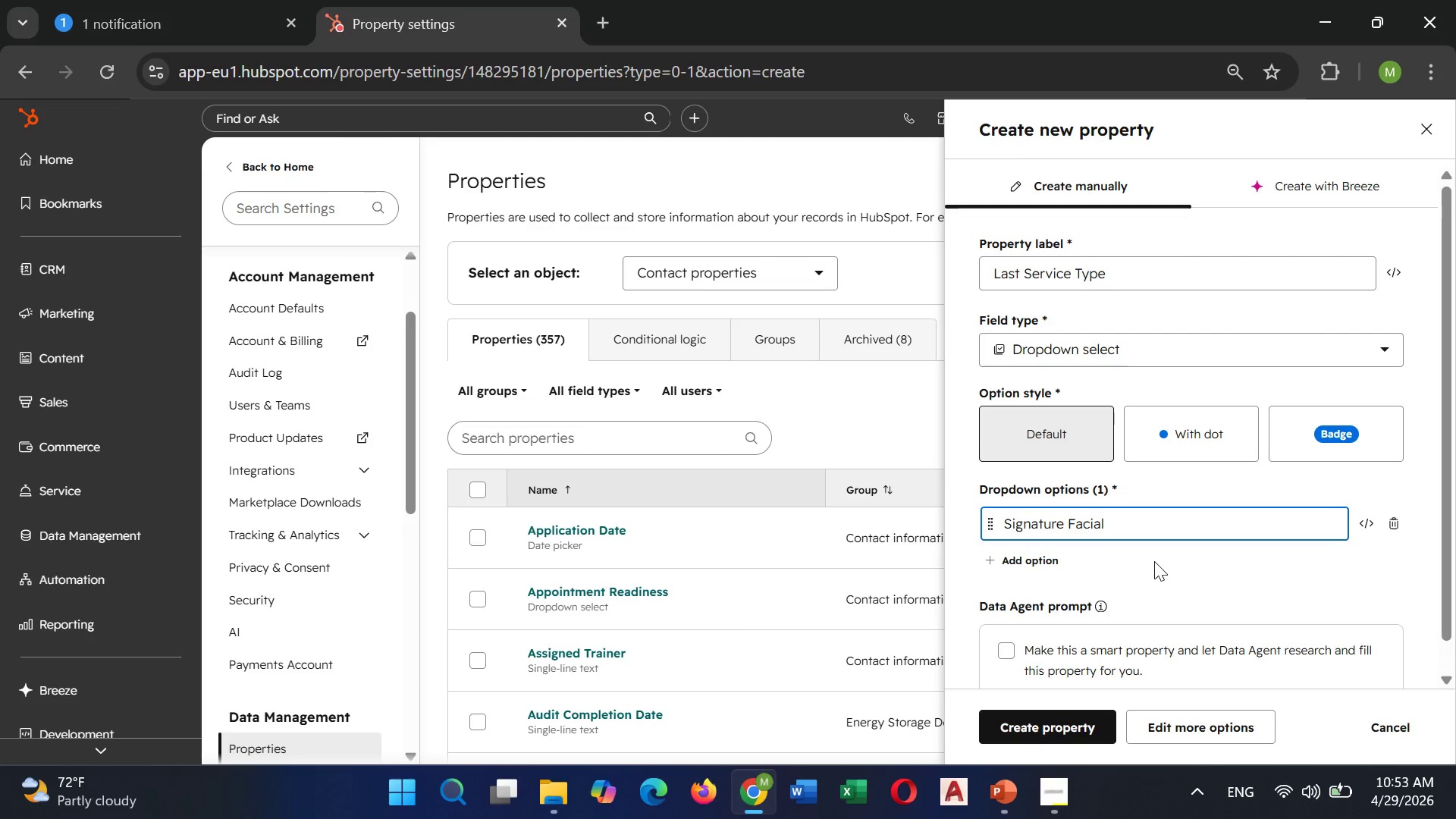 
wait(8.08)
 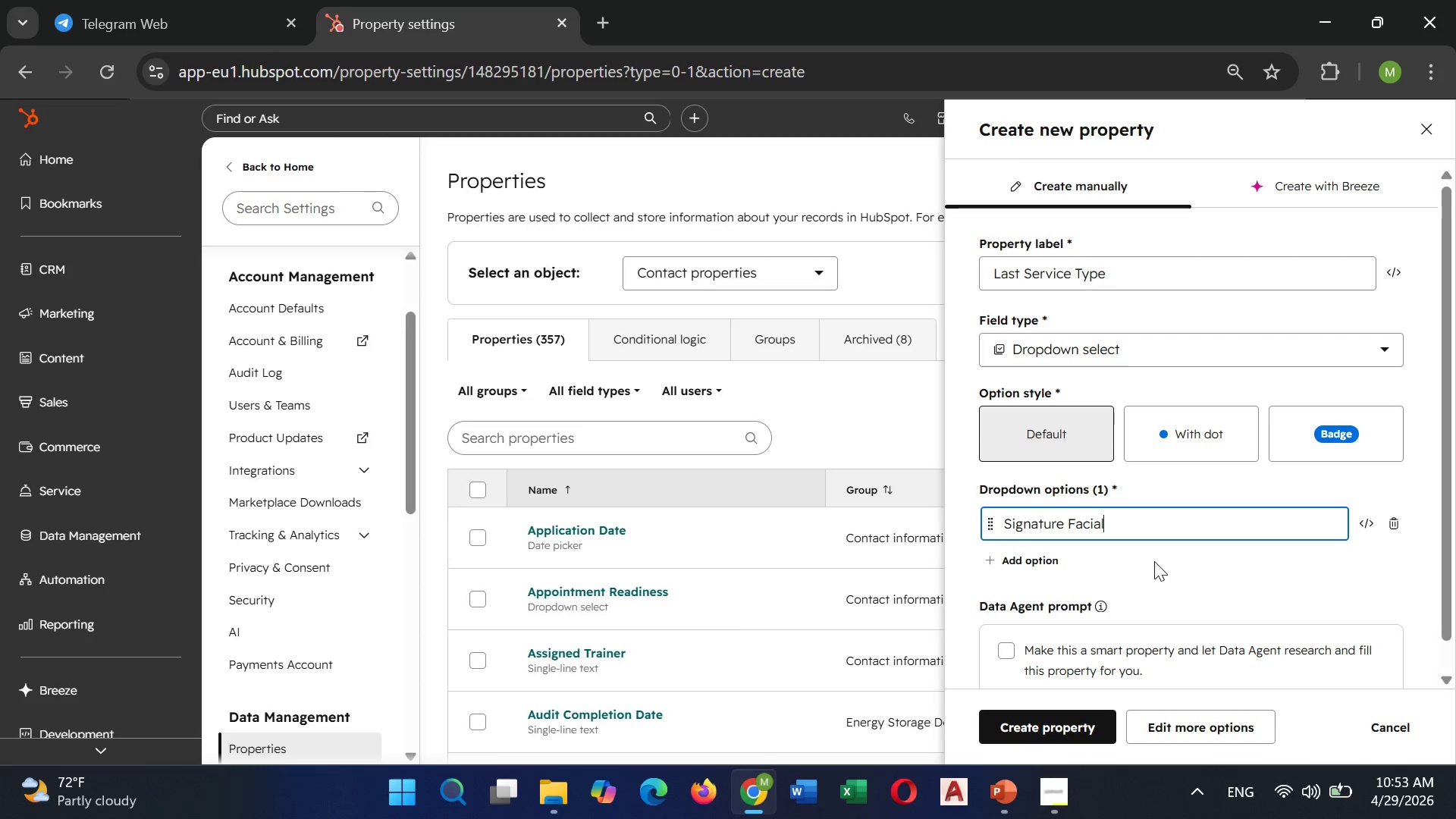 
key(Enter)
 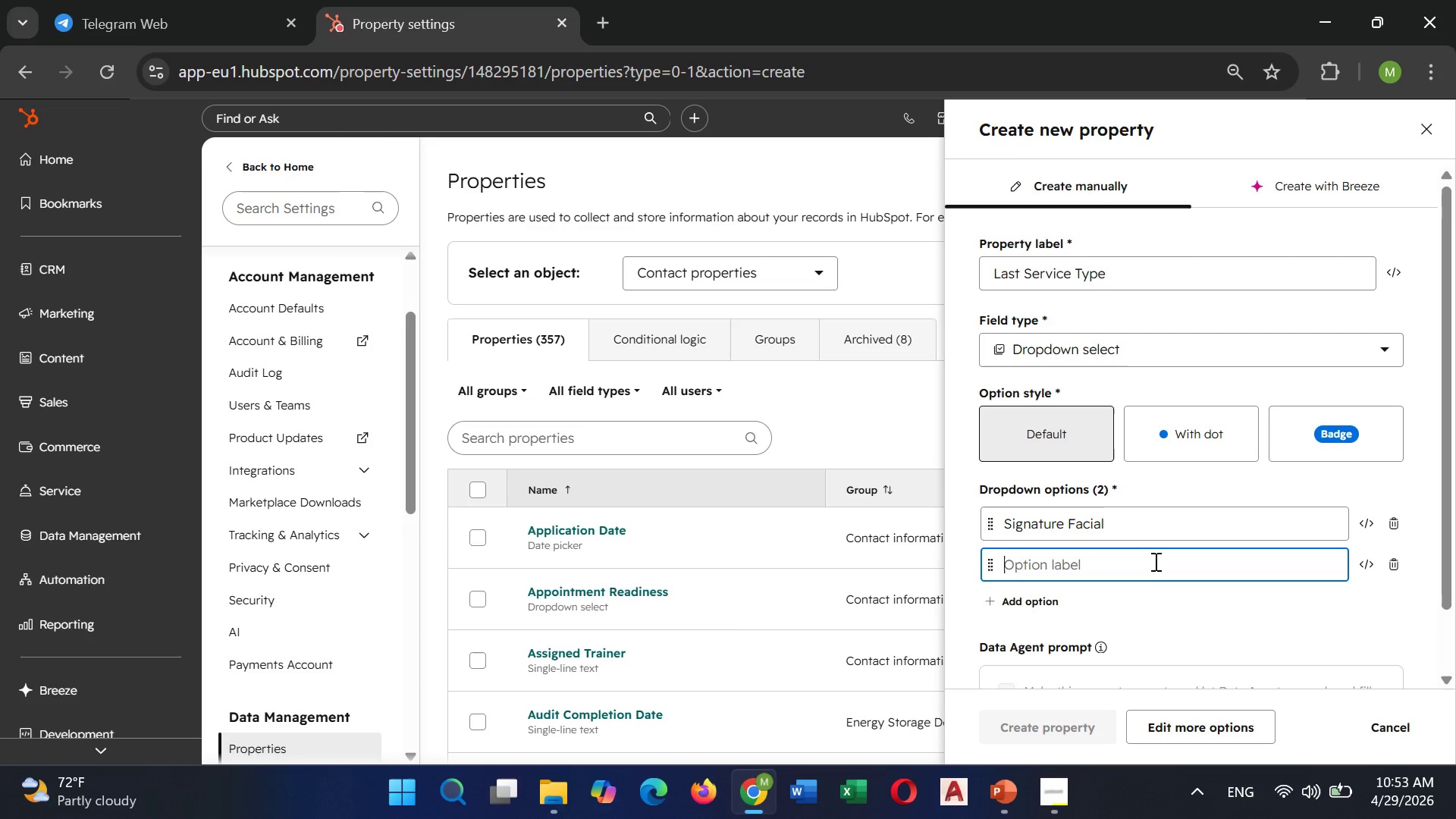 
type(Laser REsurfacing)
 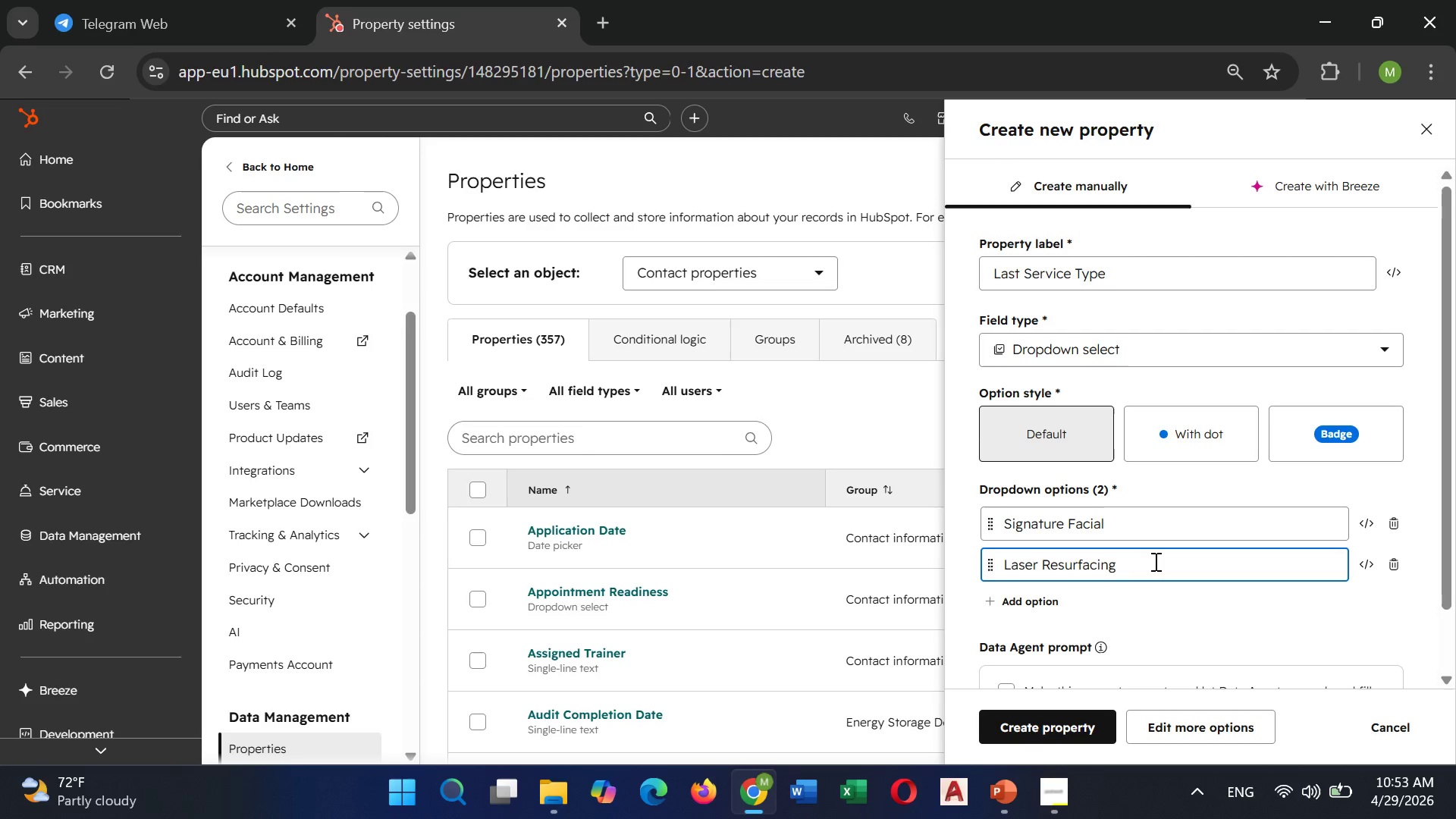 
wait(5.44)
 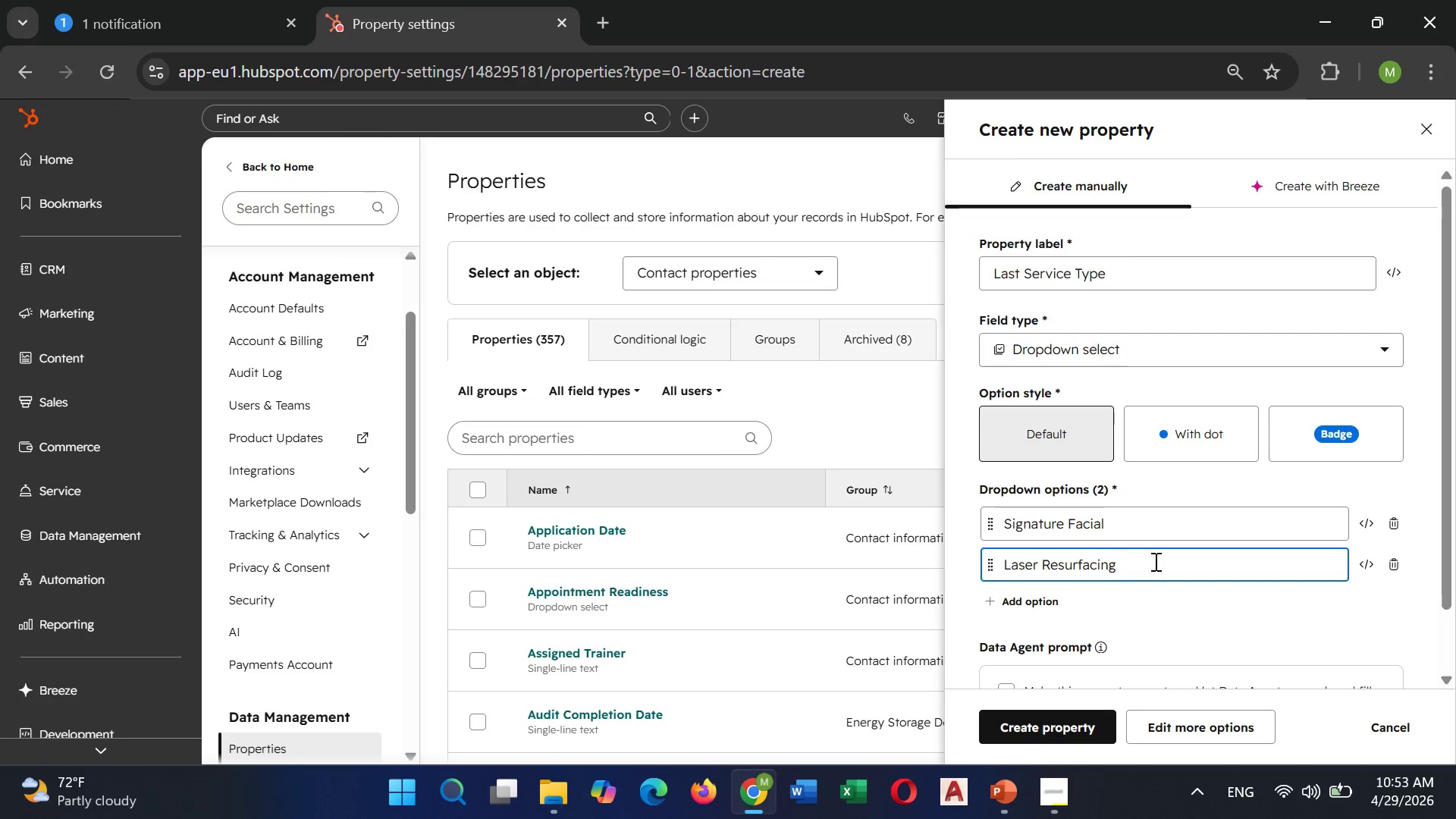 
key(Enter)
 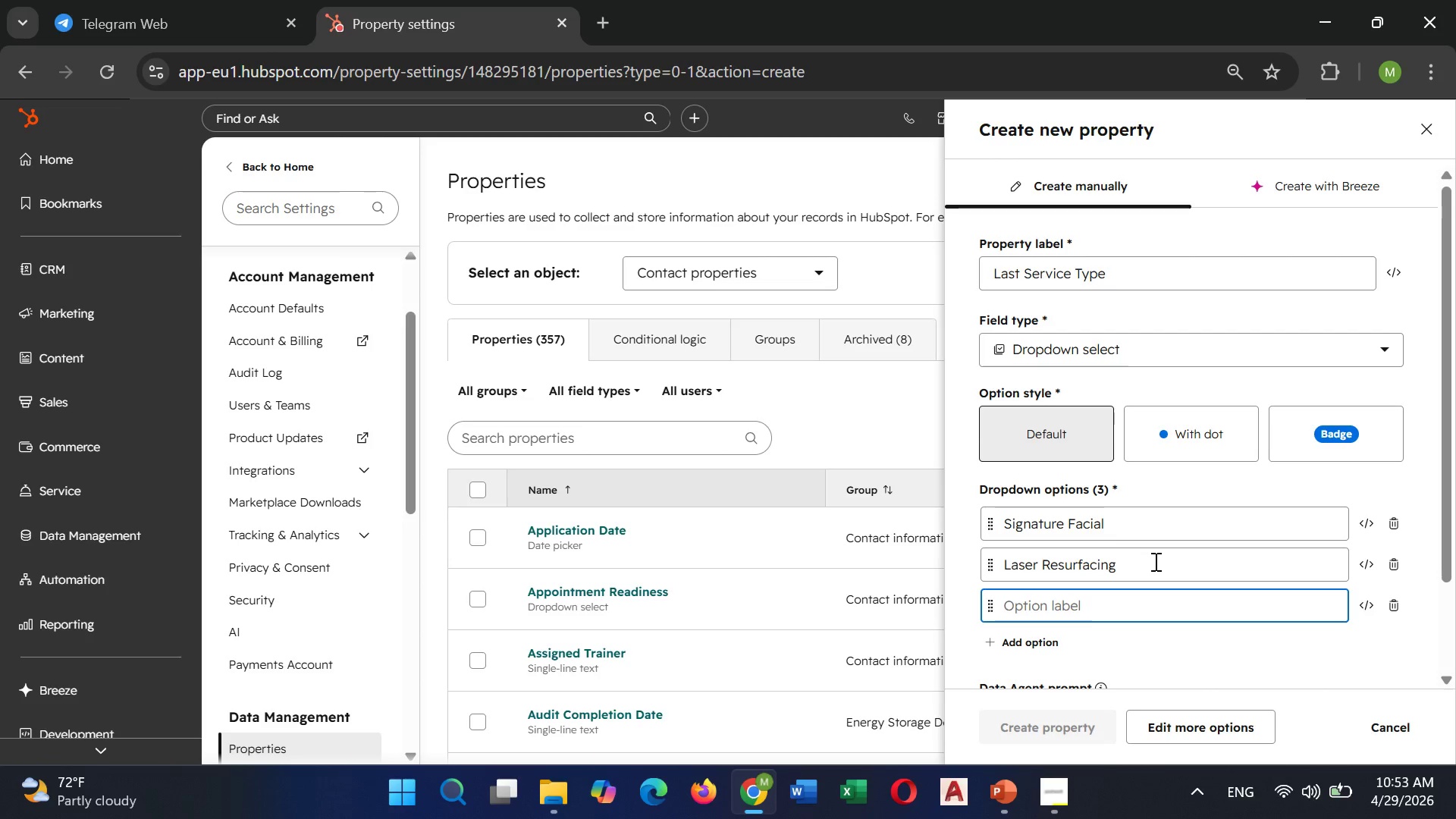 
type(chemical PEEl)
 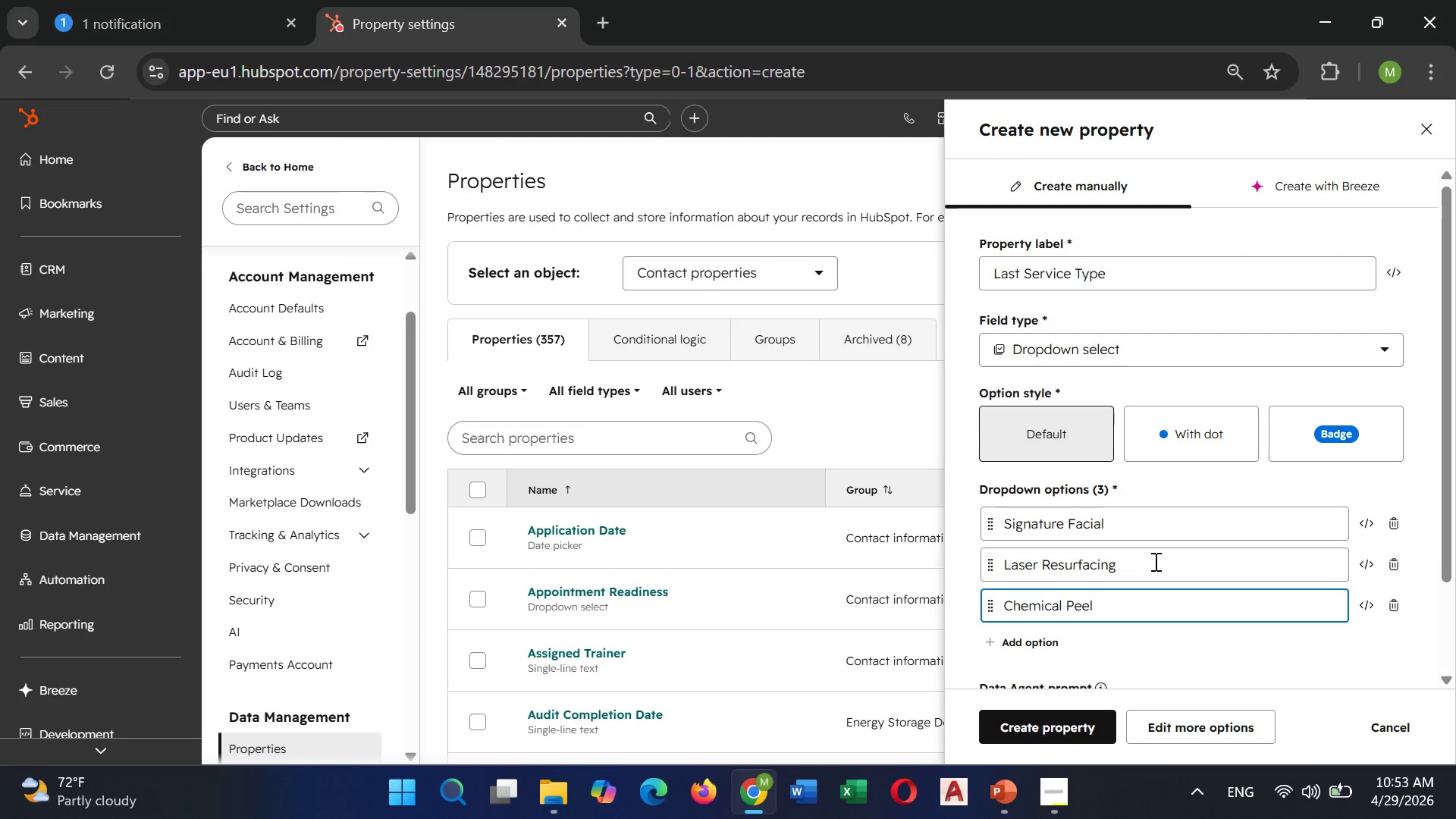 
key(Enter)
 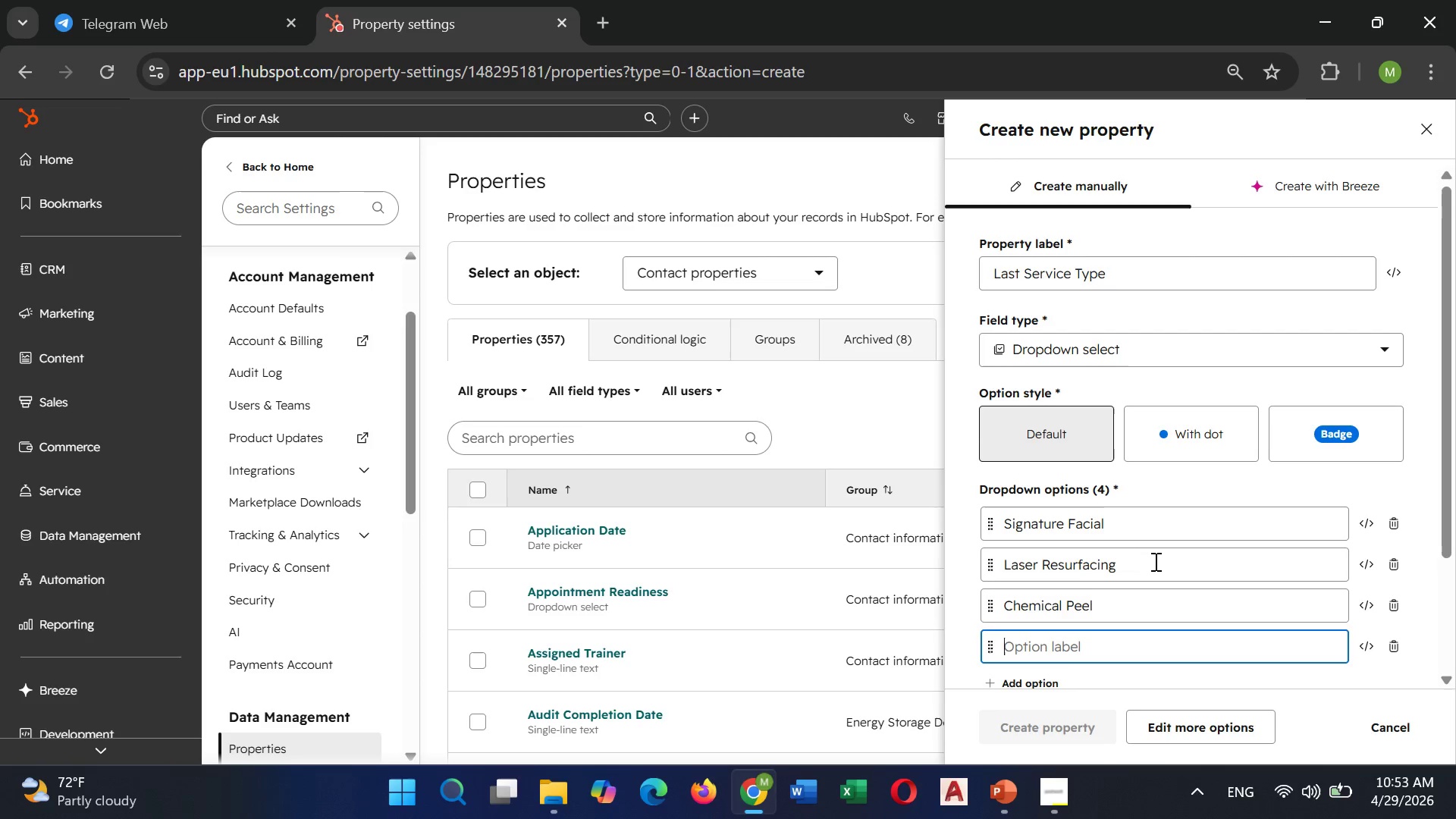 
type(Microder)
 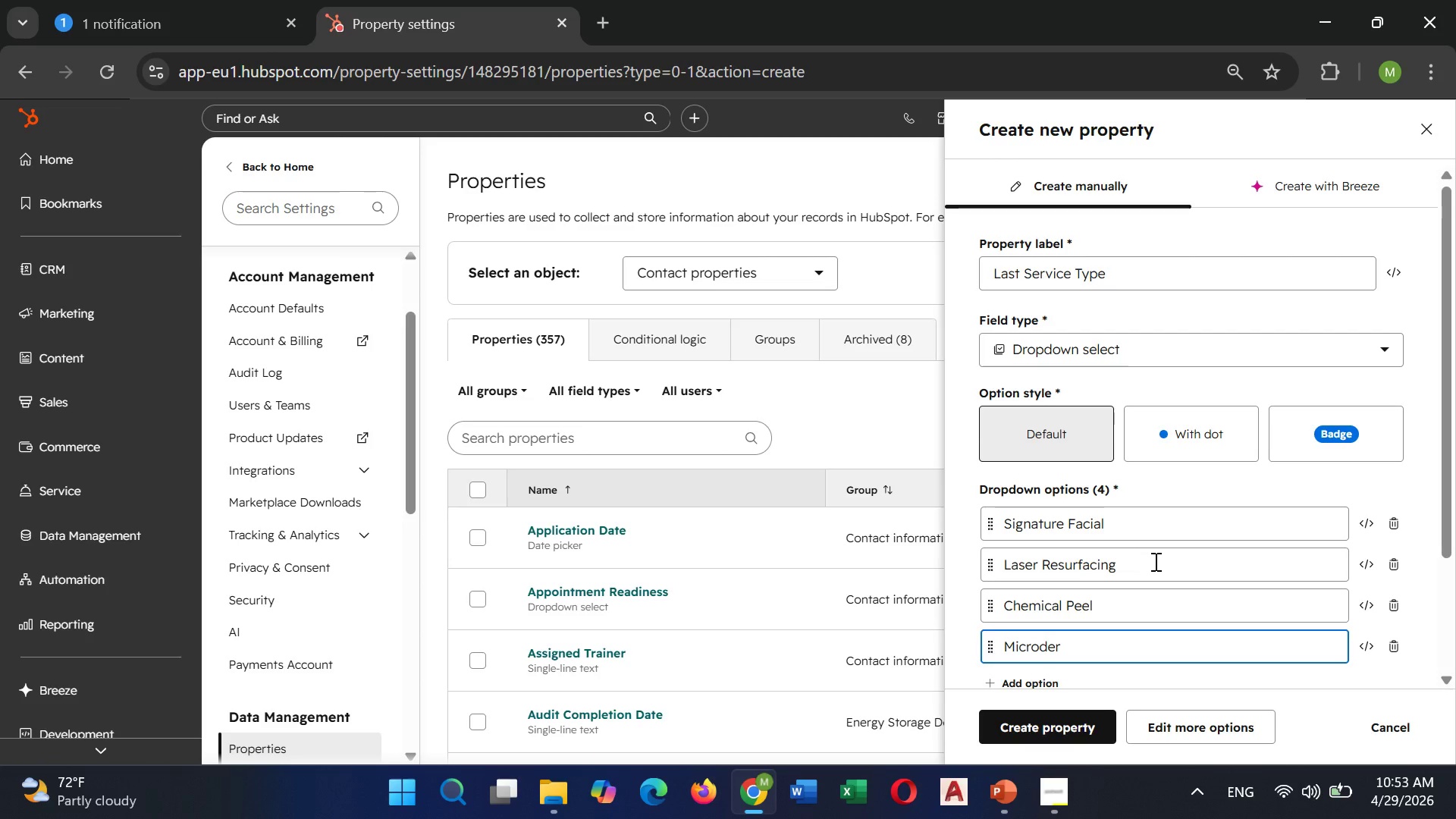 
type(mabrasion)
 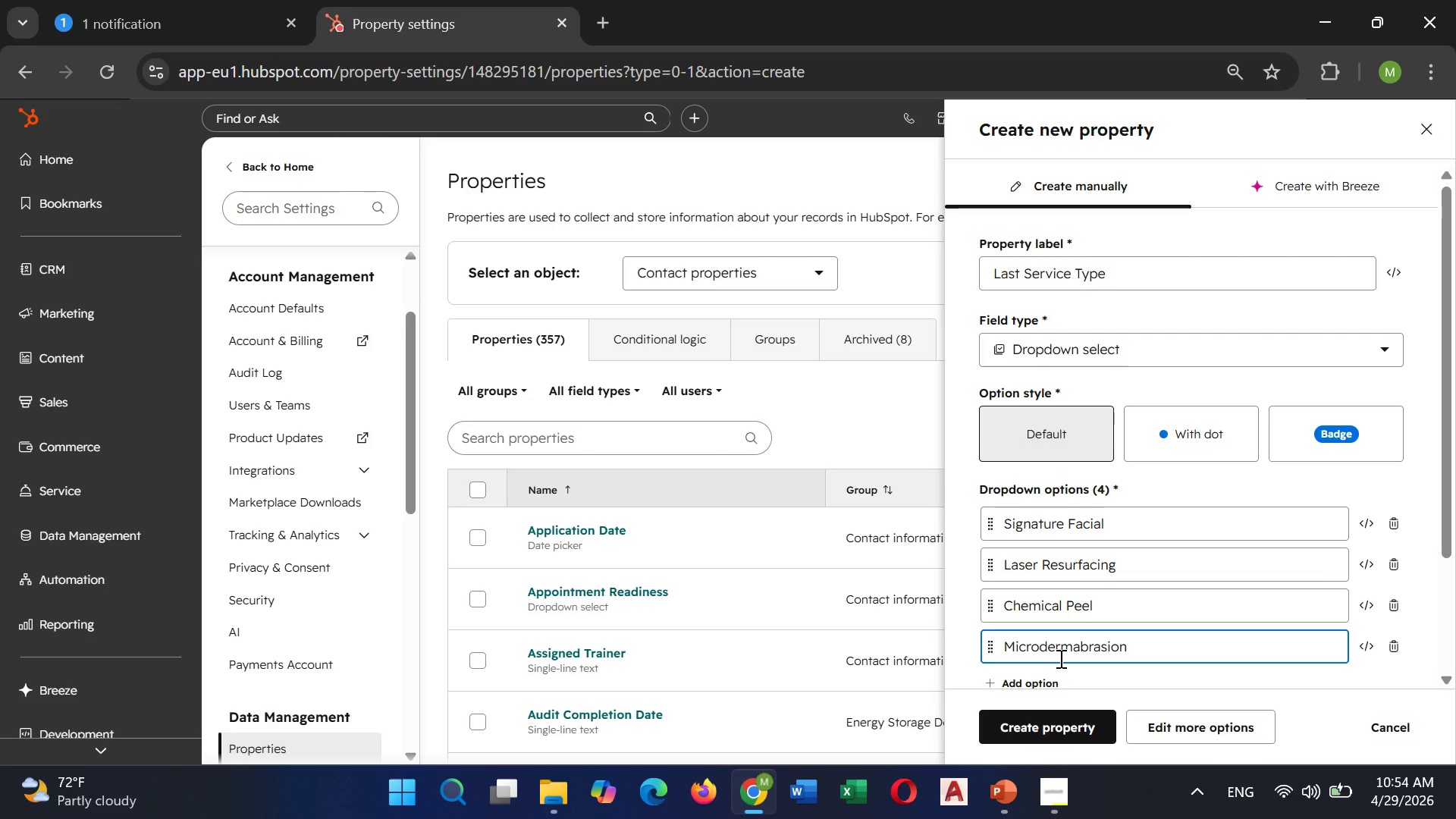 
wait(15.2)
 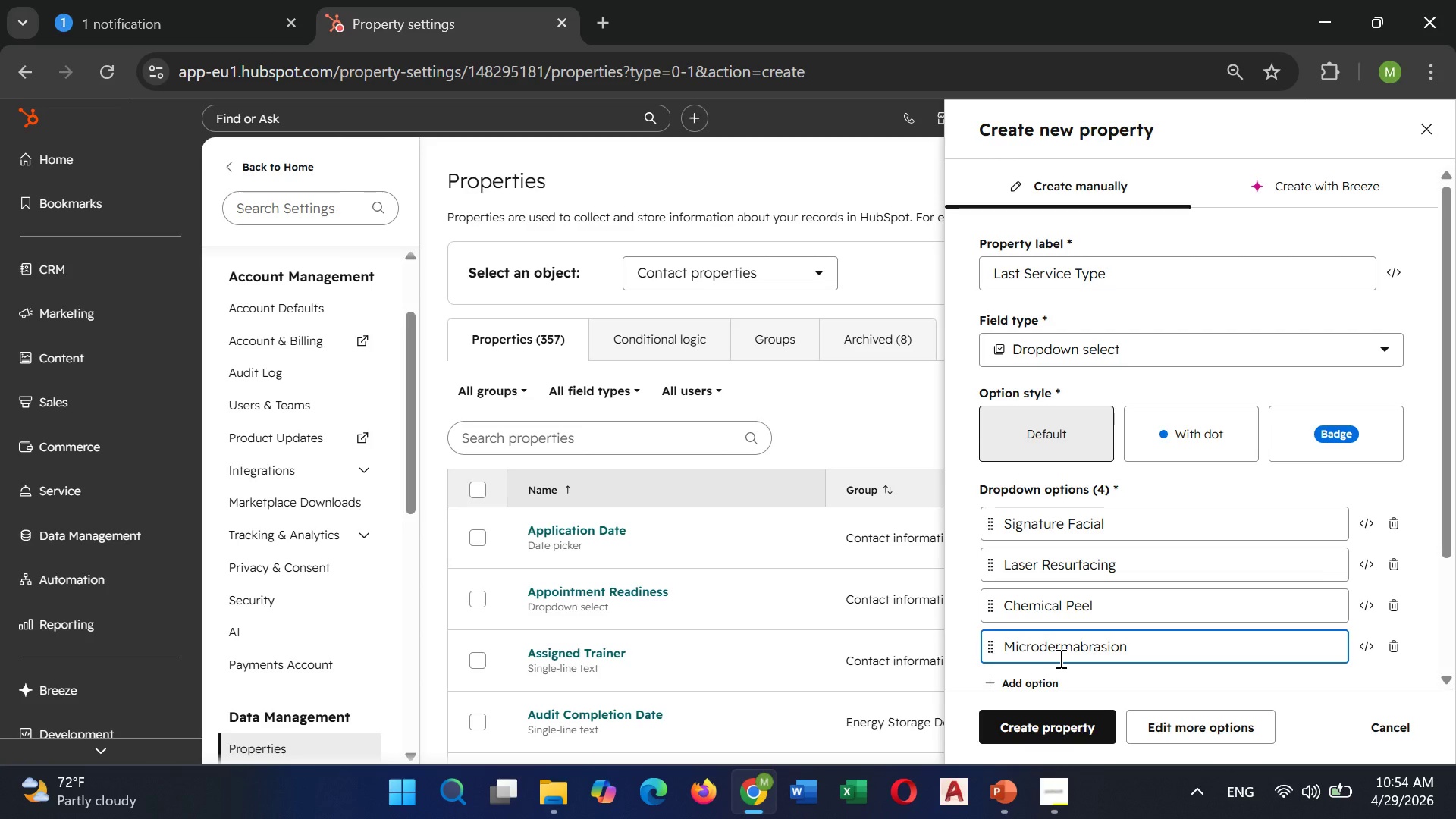 
scroll: coordinate [1136, 629], scroll_direction: down, amount: 1.0
 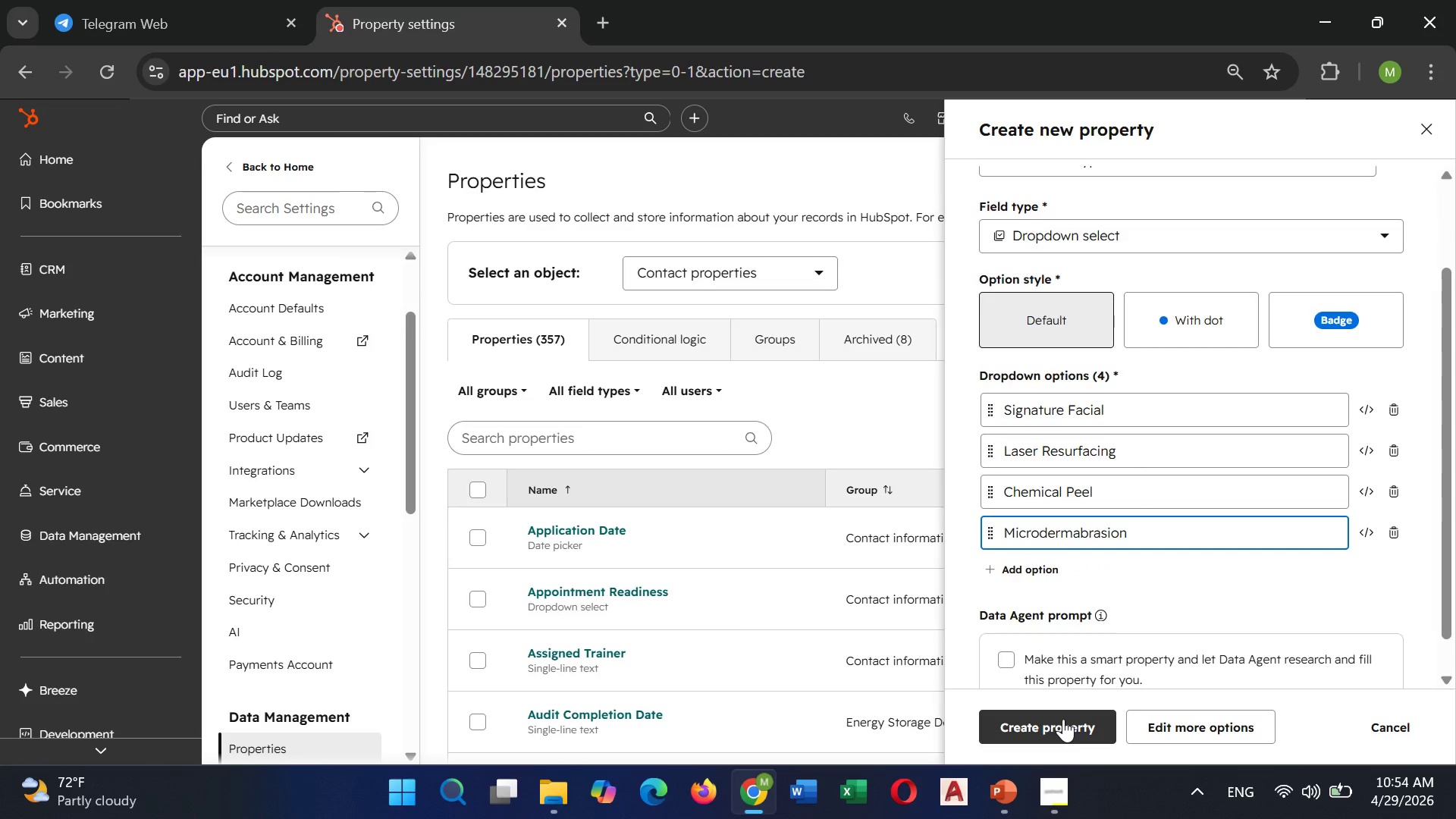 
left_click([1063, 719])
 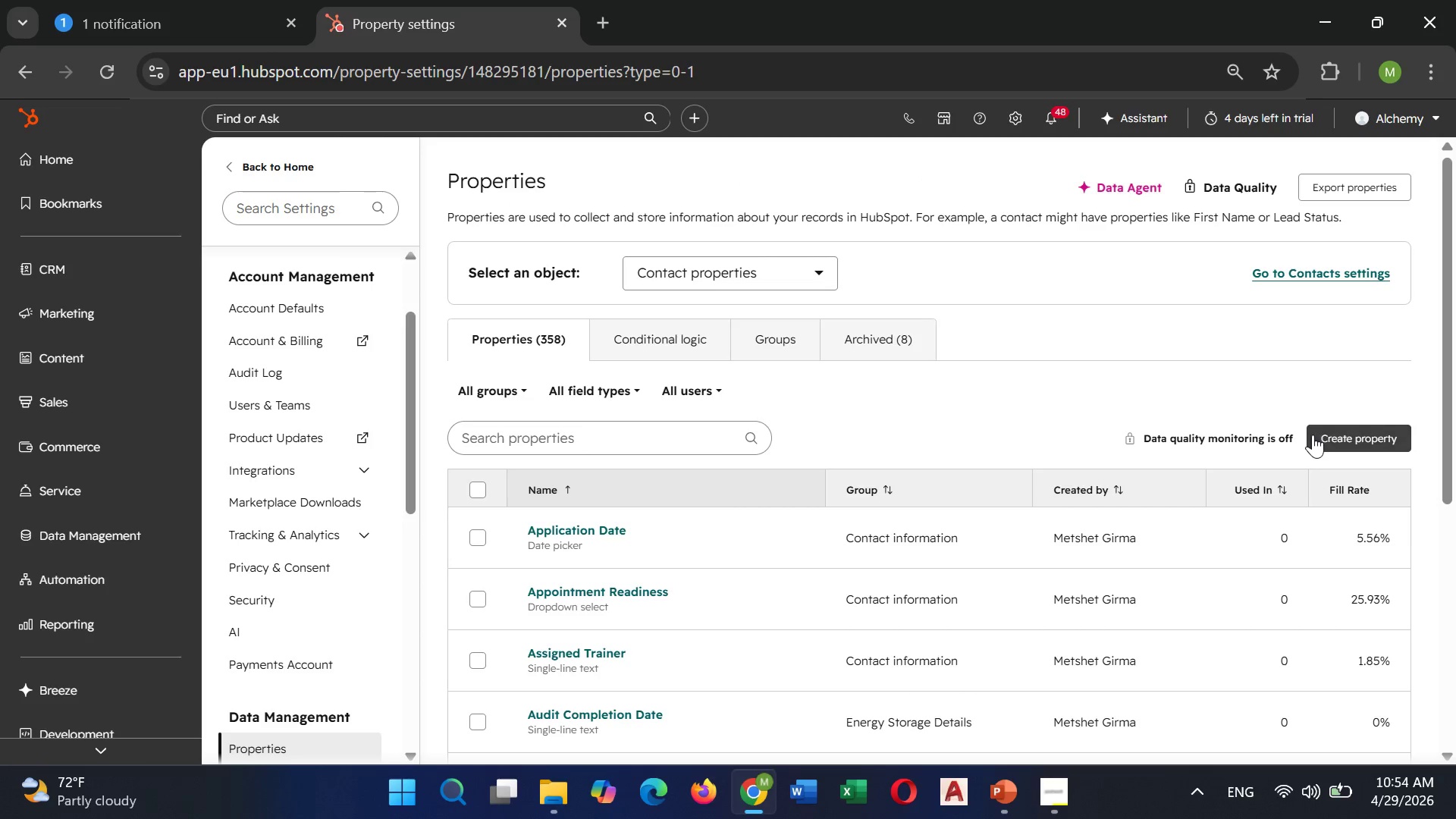 
wait(14.34)
 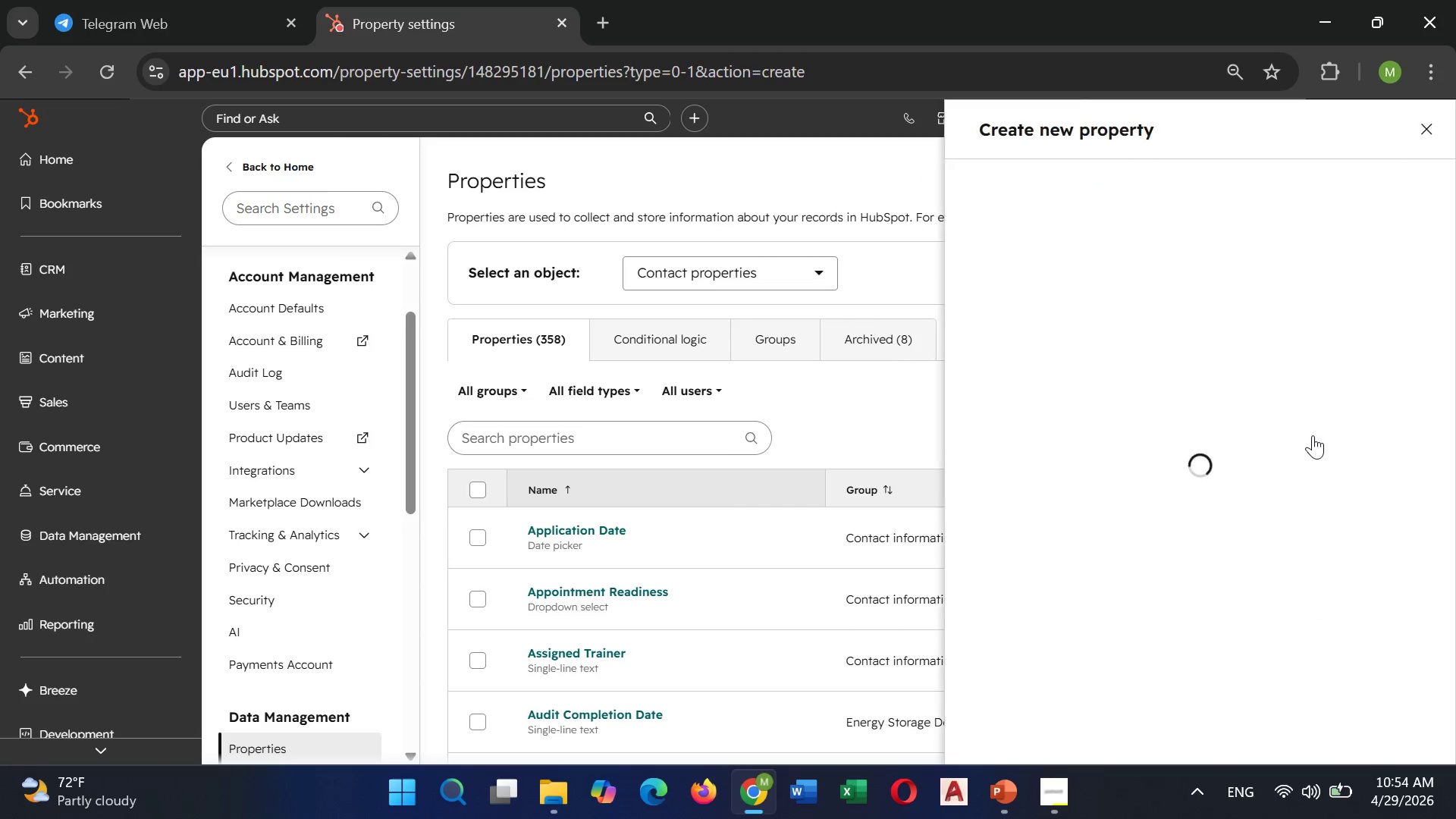 
type(DKIn)
 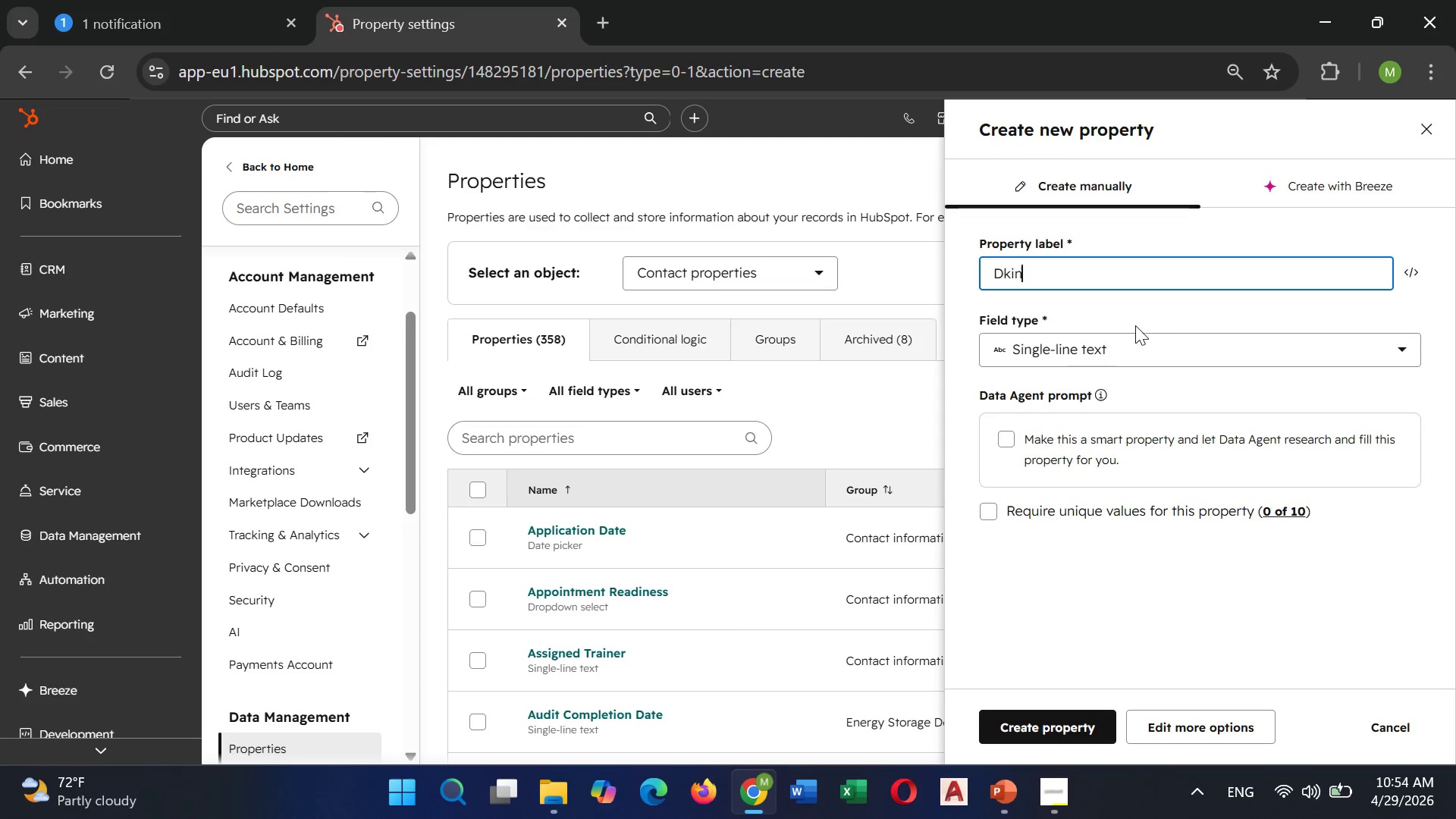 
key(ArrowLeft)
 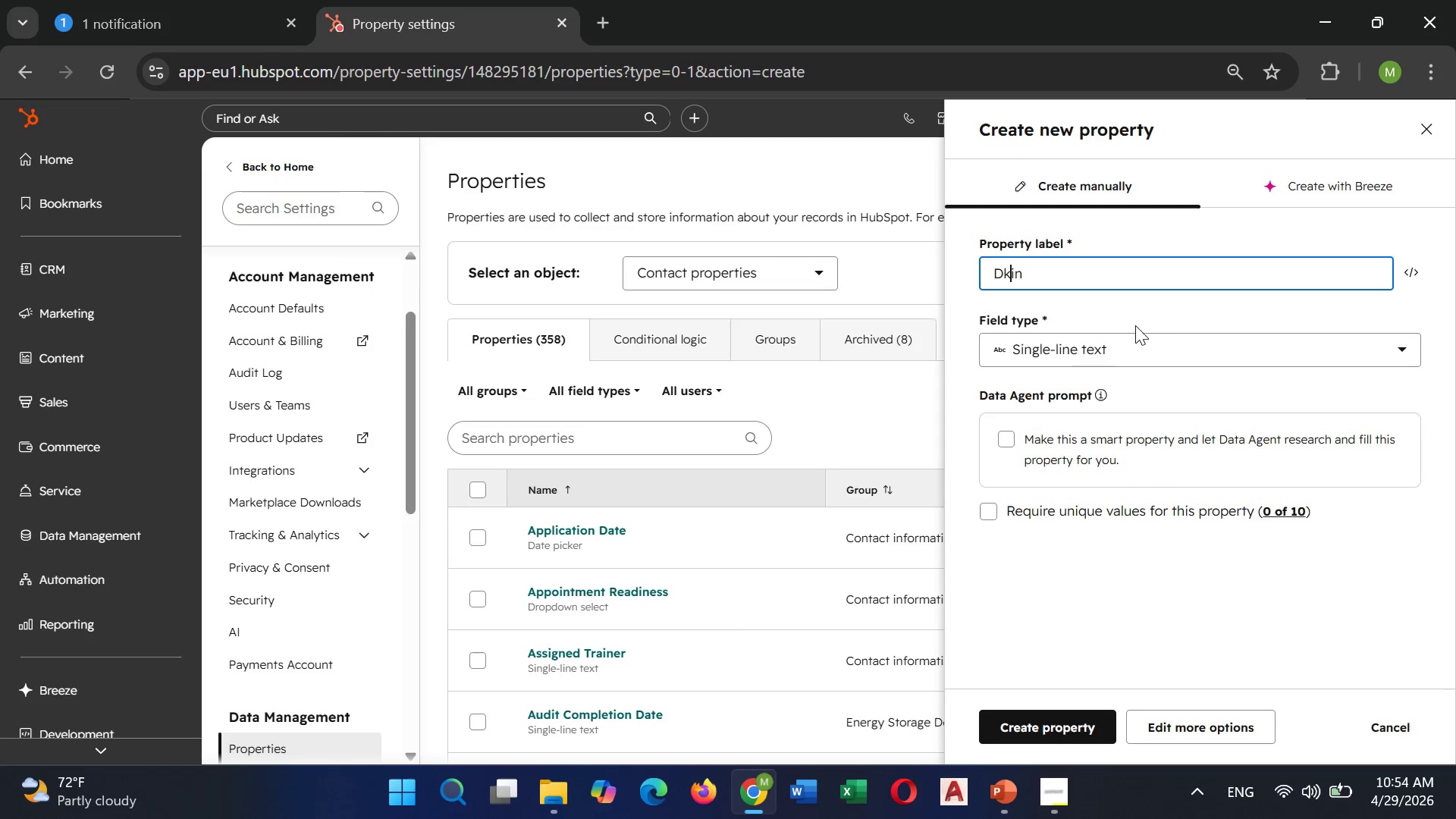 
key(ArrowLeft)
 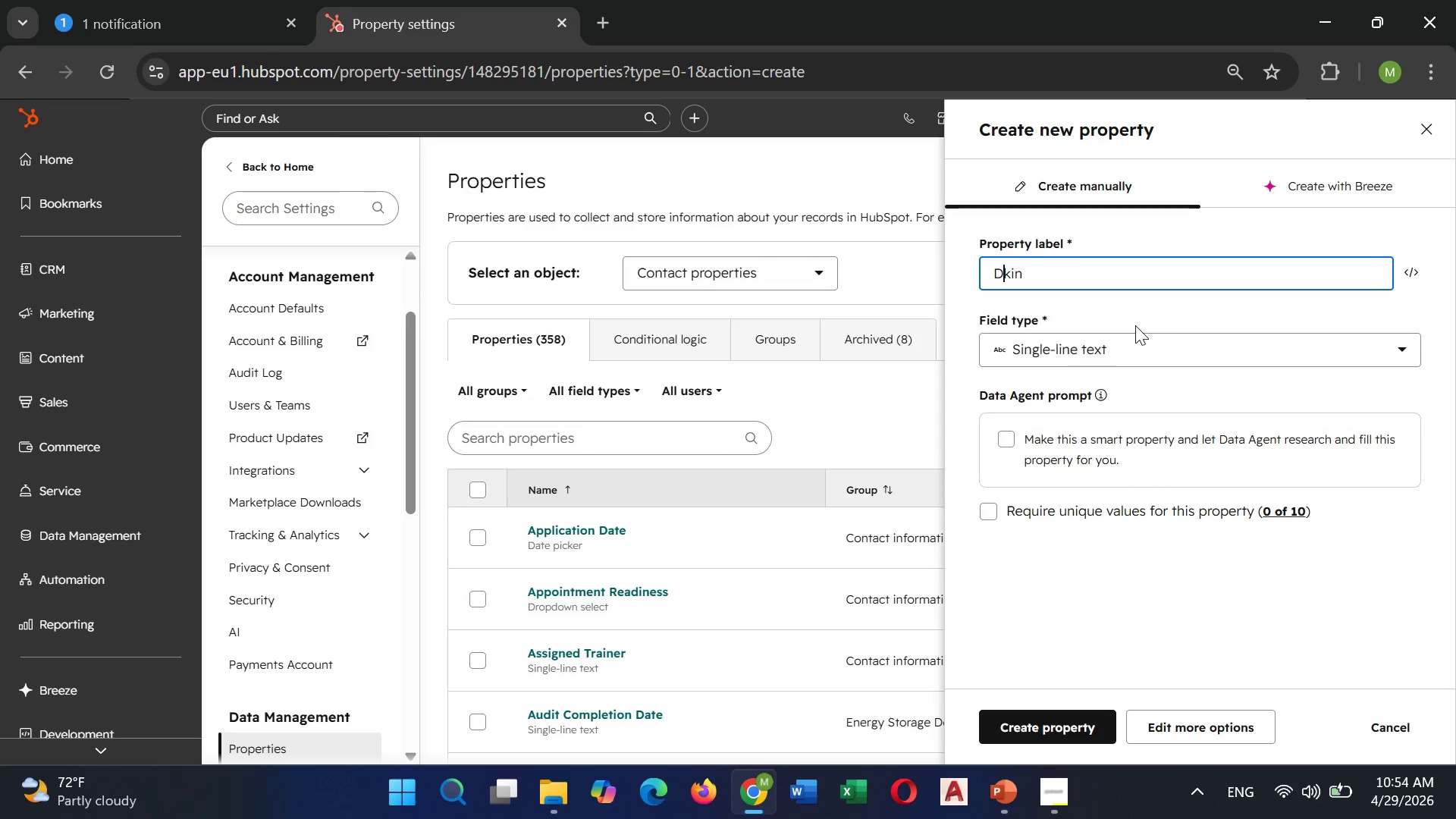 
key(ArrowLeft)
 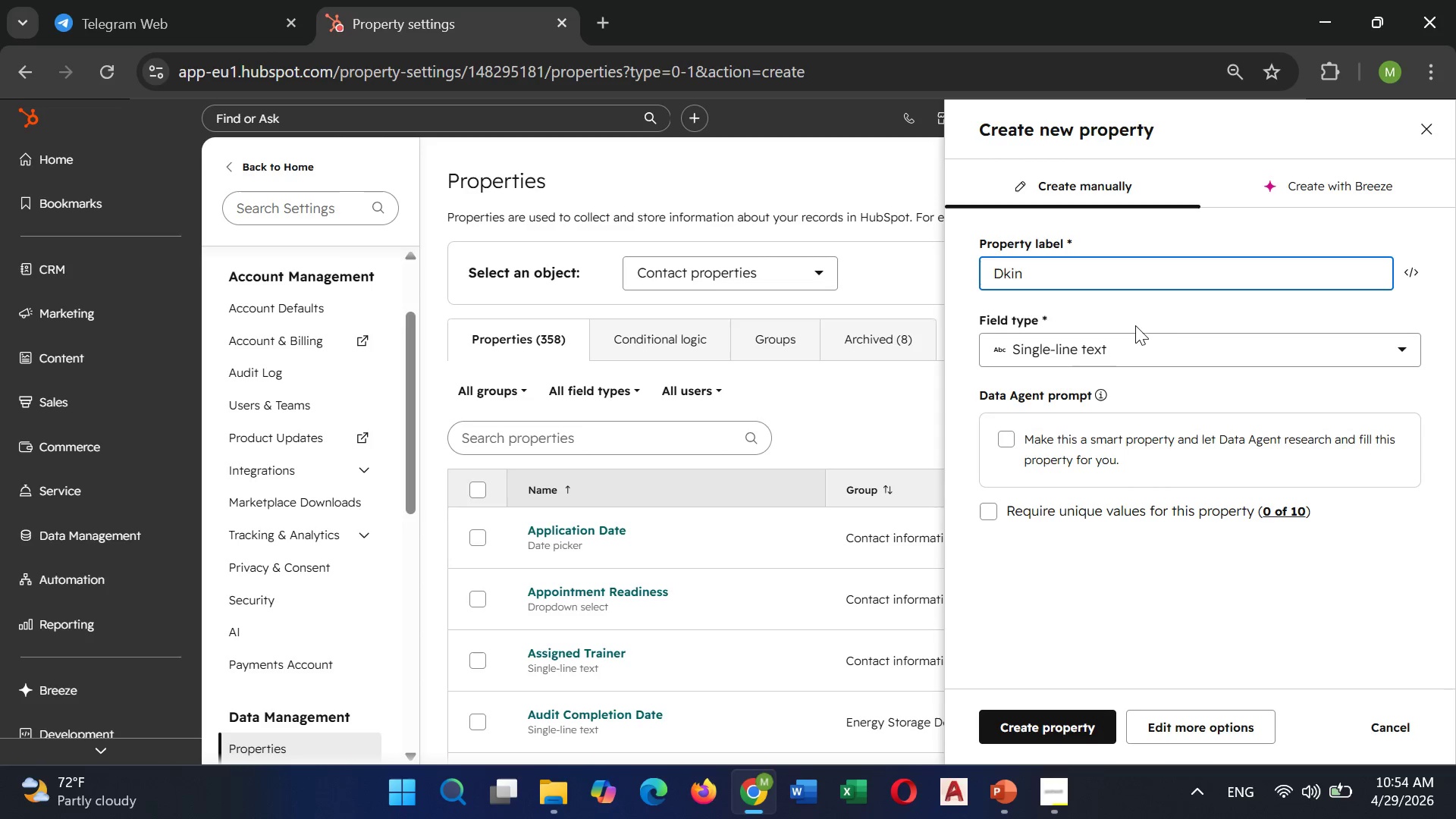 
key(Backspace)
 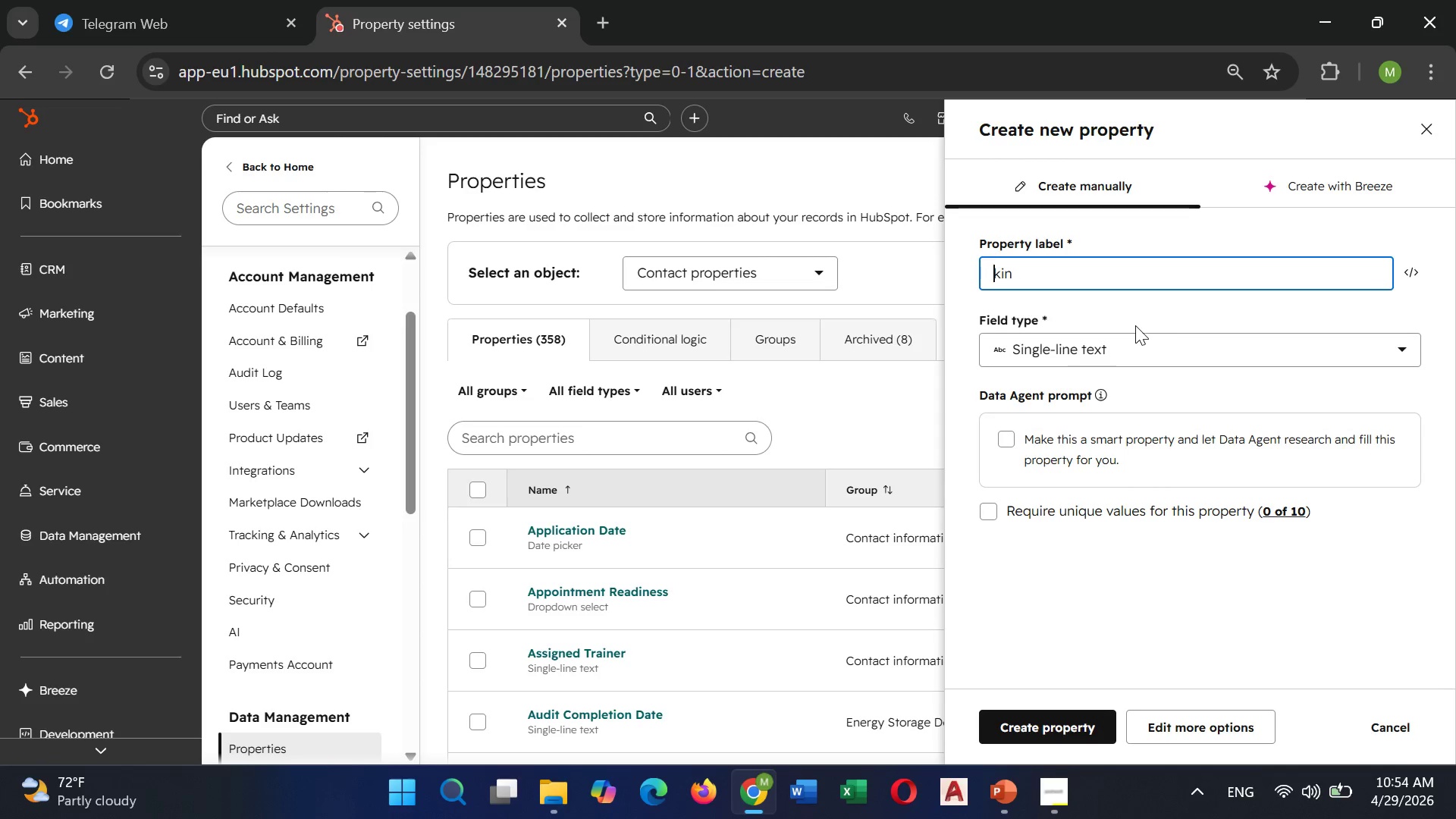 
hold_key(key=ShiftLeft, duration=0.38)
 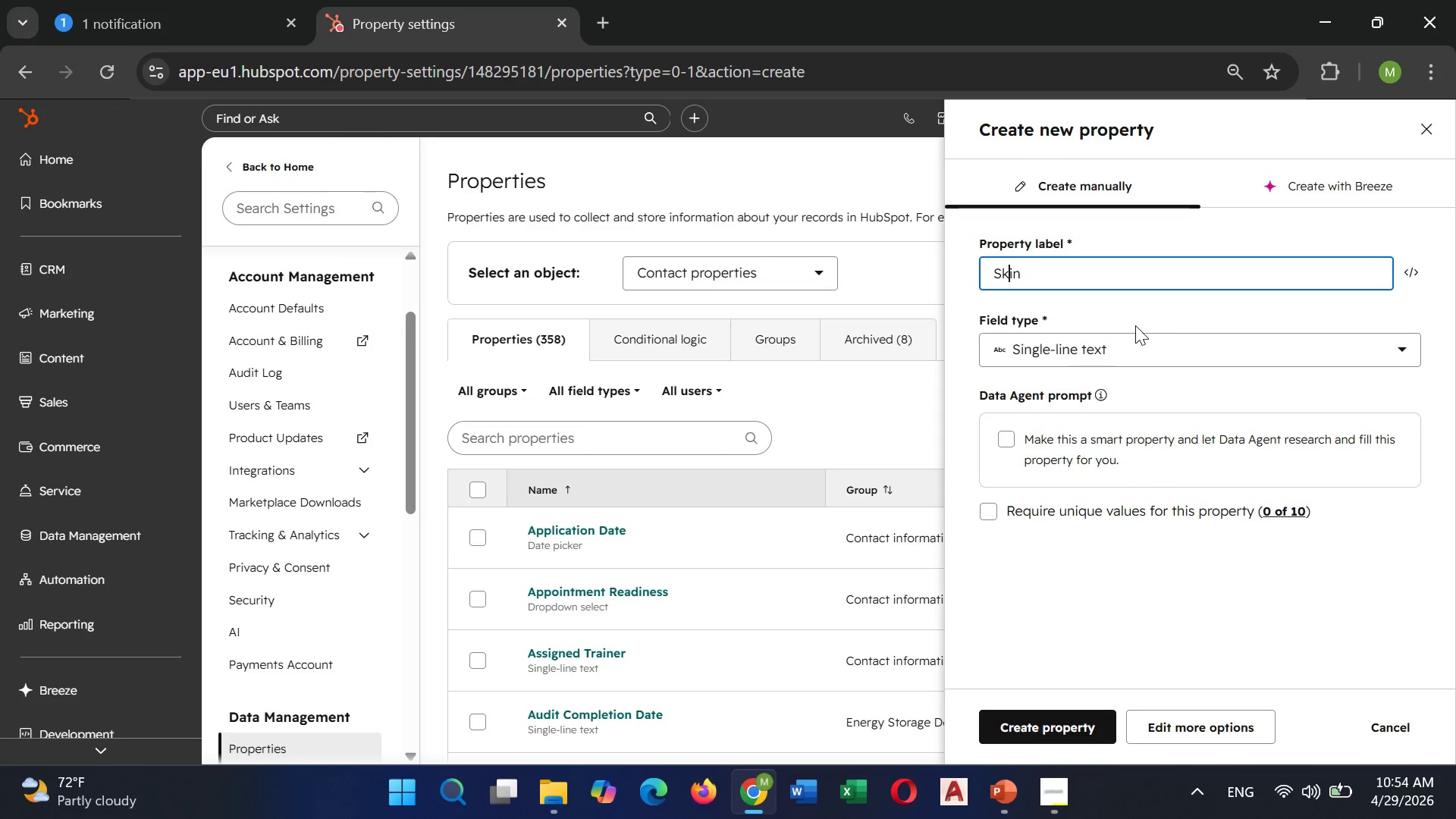 
key(S)
 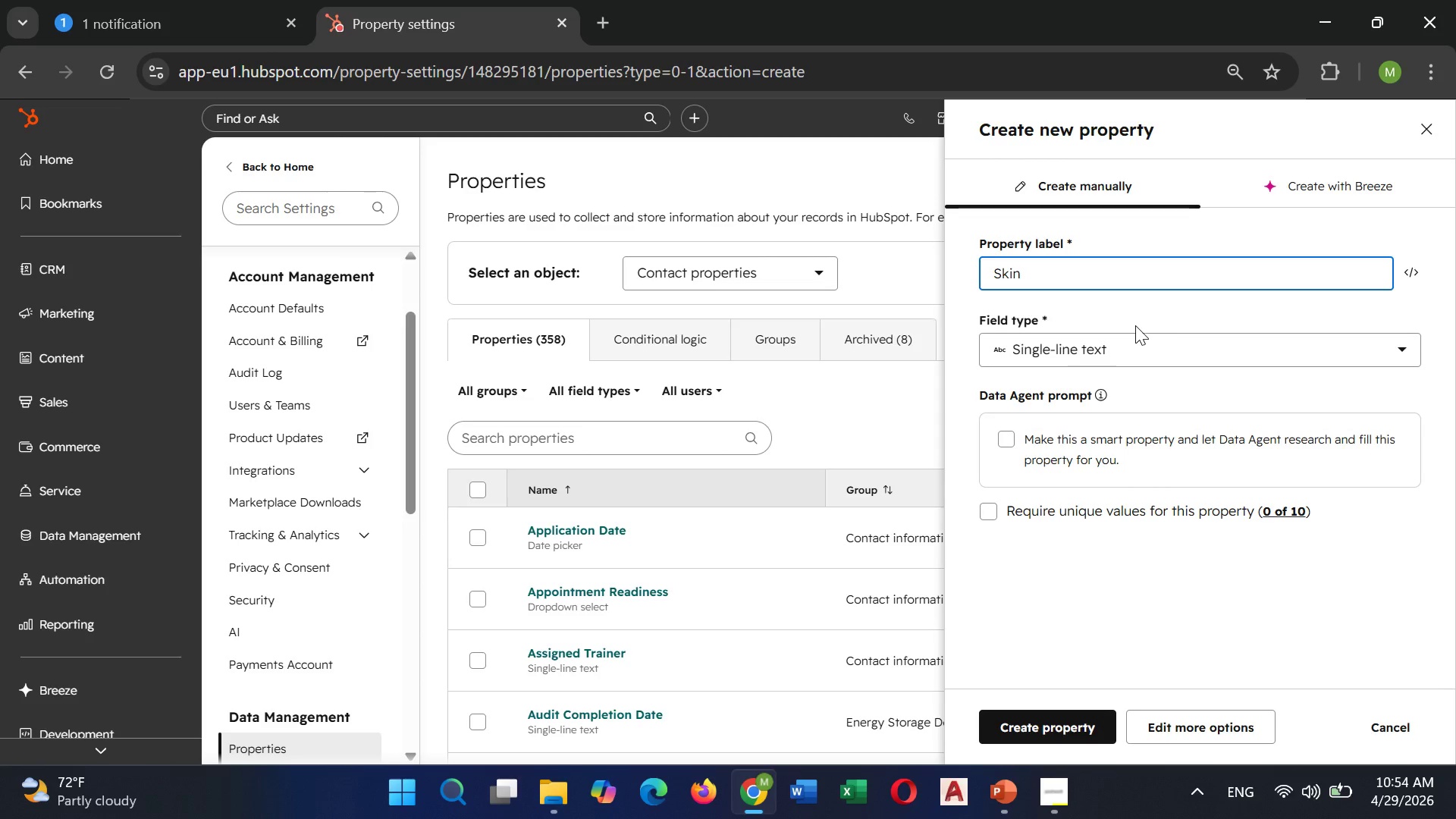 
key(ArrowRight)
 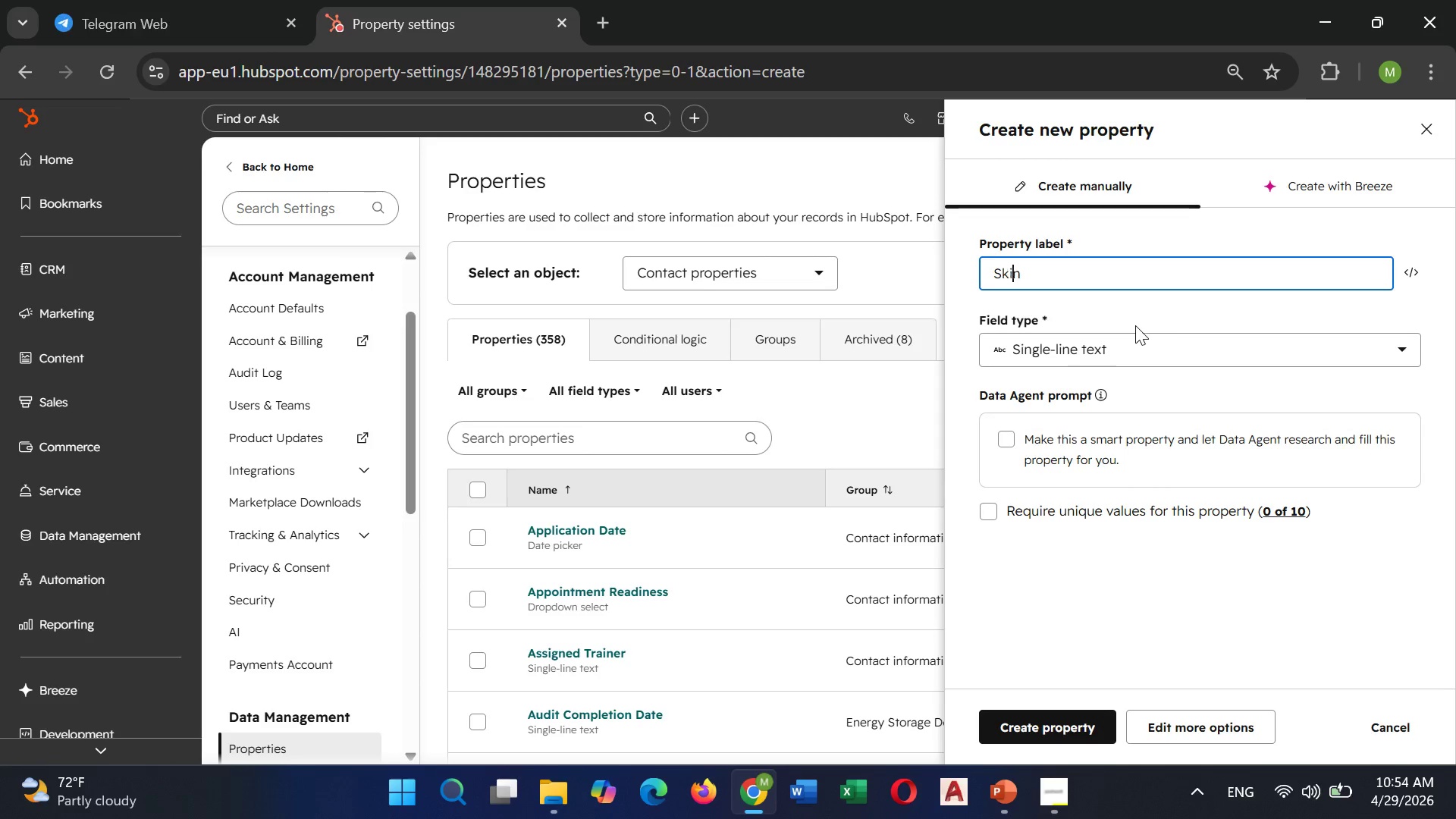 
key(ArrowRight)
 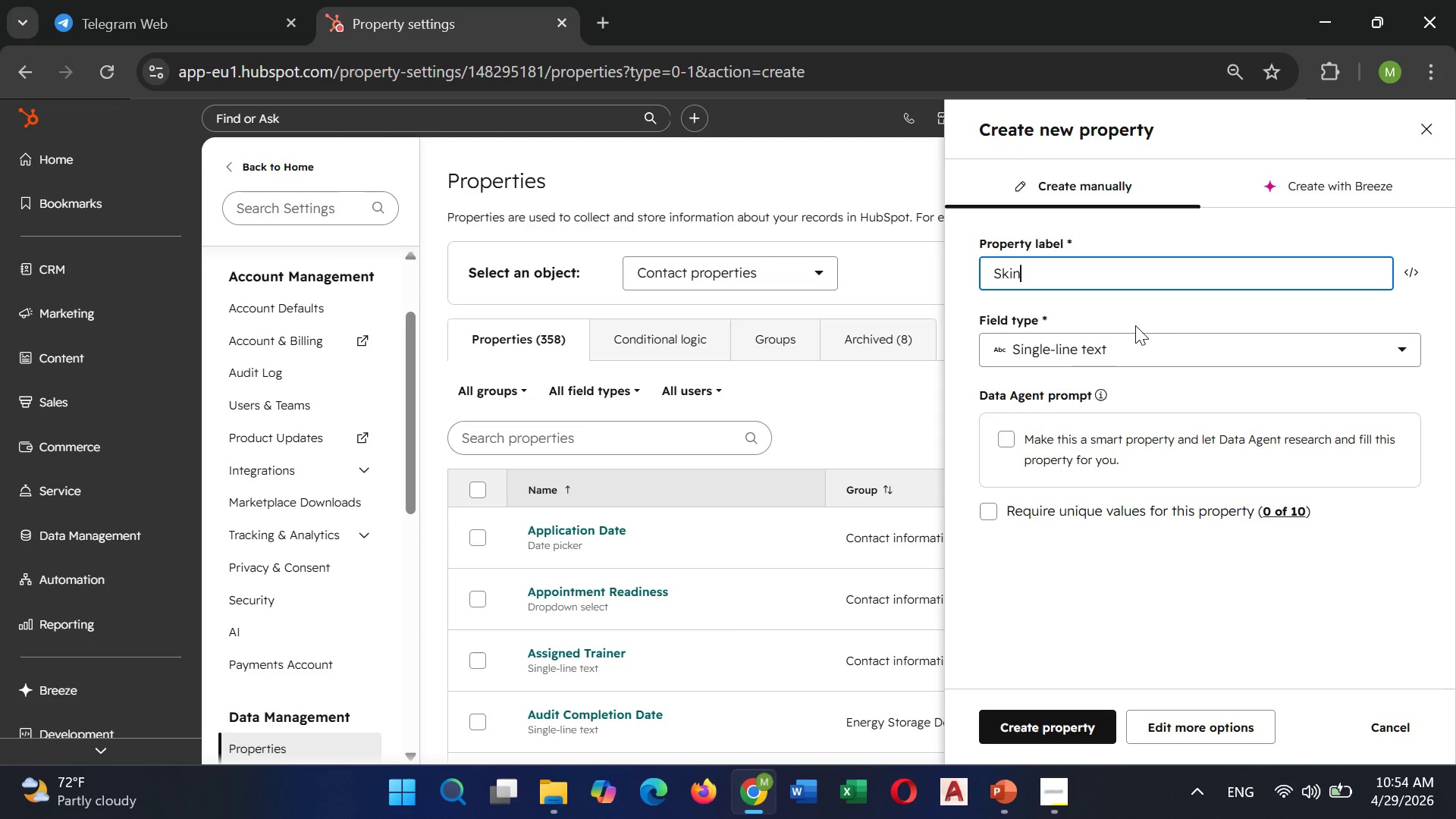 
key(ArrowRight)
 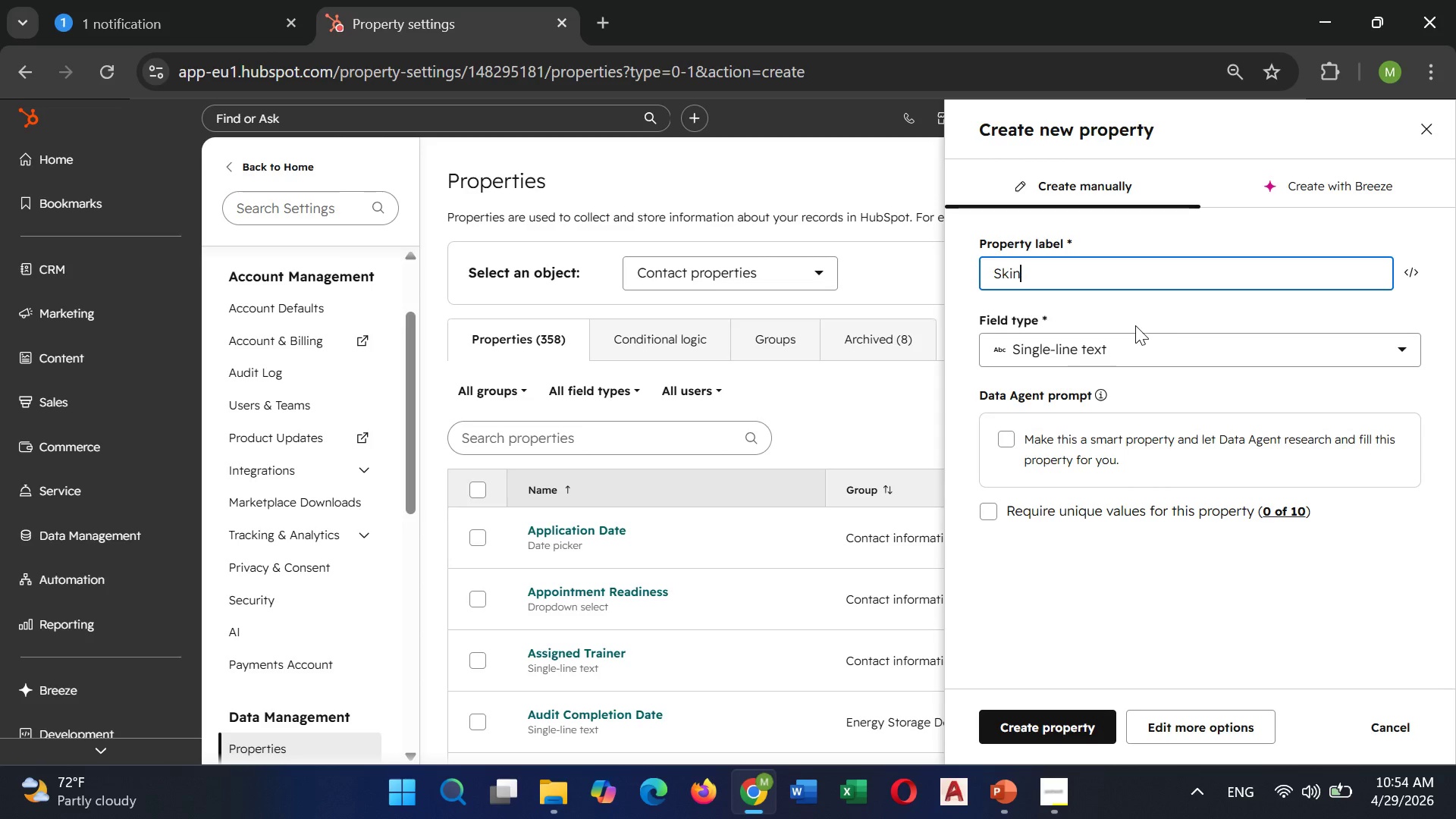 
type( CONcern)
 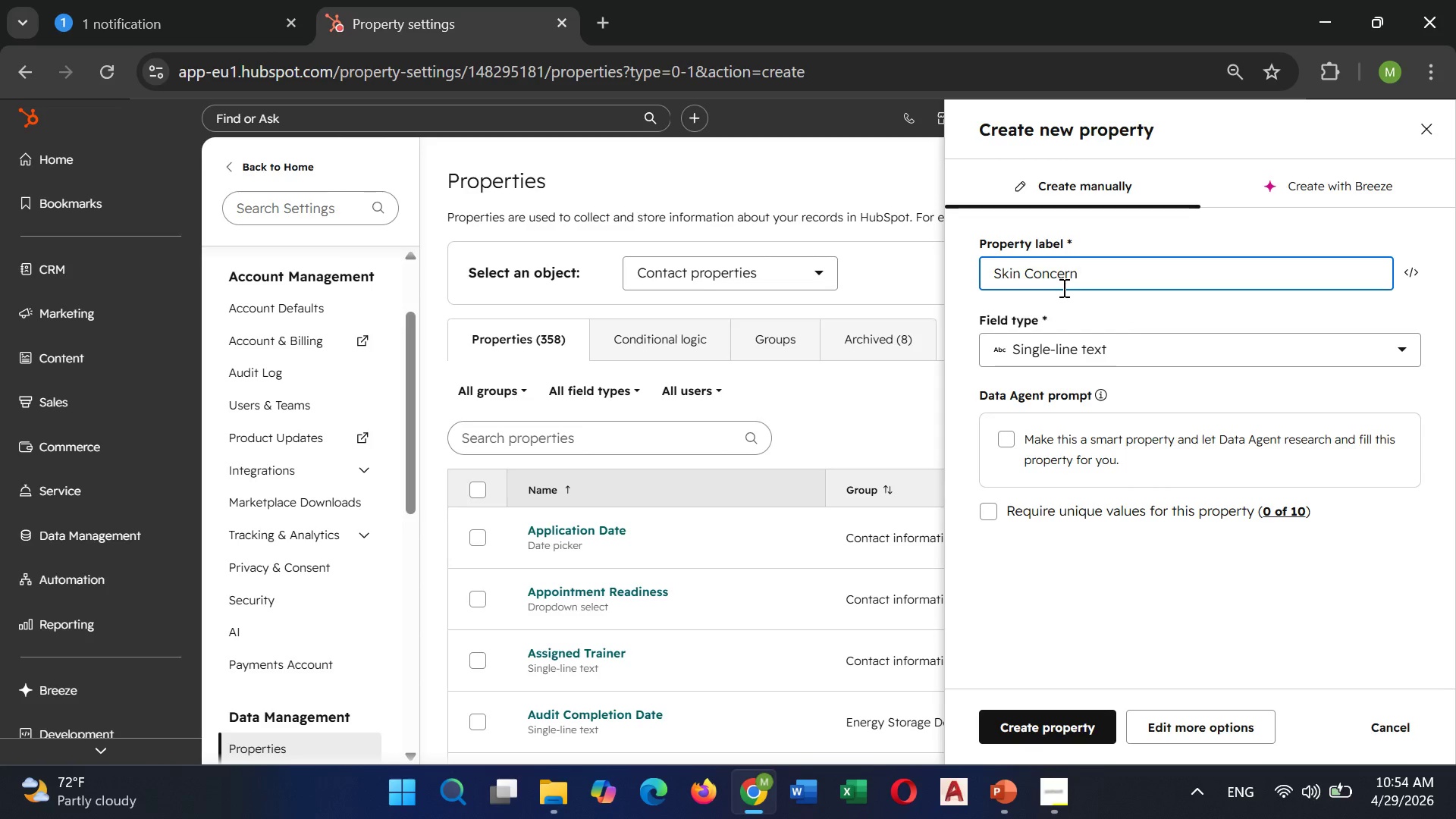 
wait(7.61)
 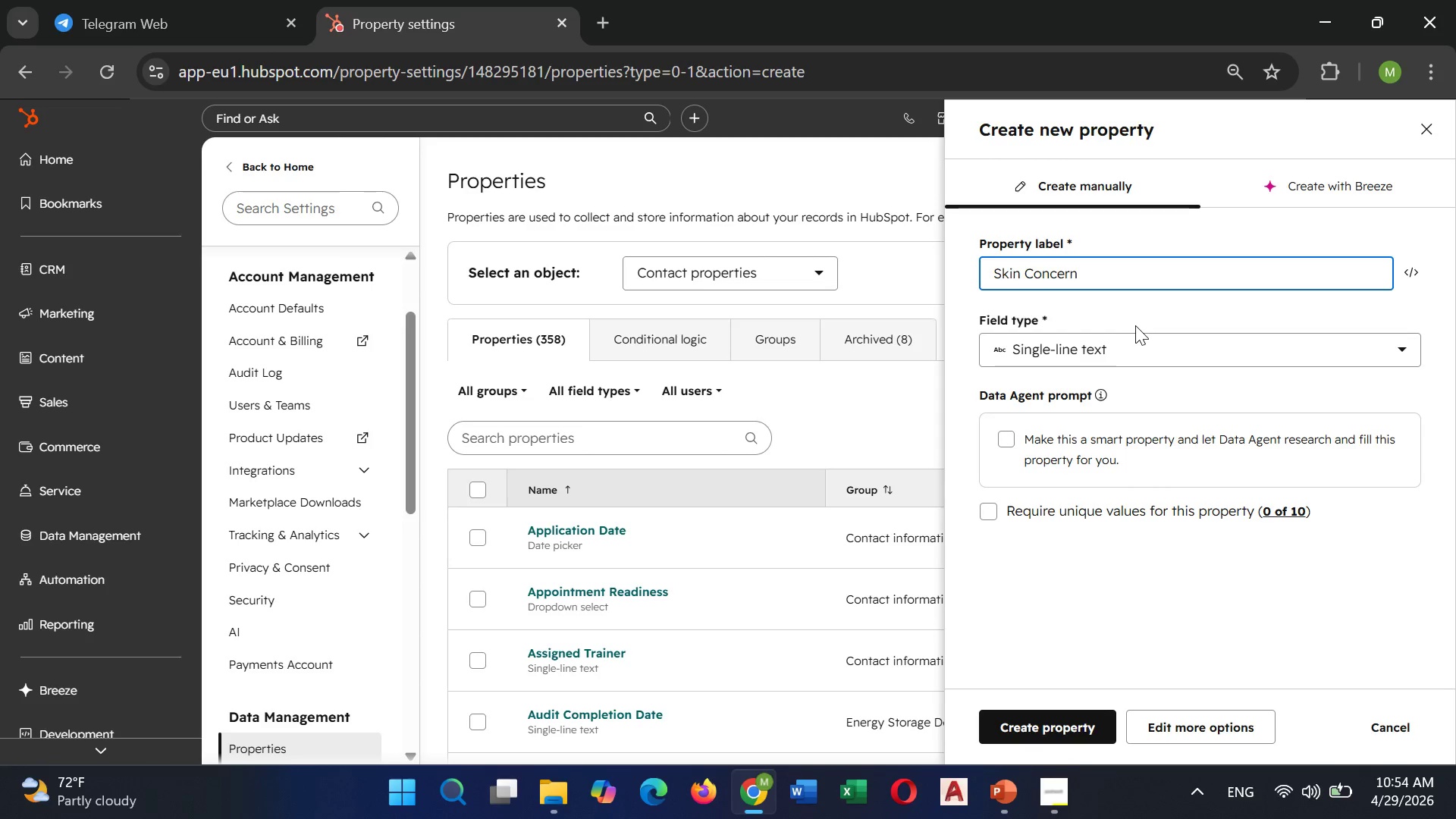 
left_click([1142, 340])
 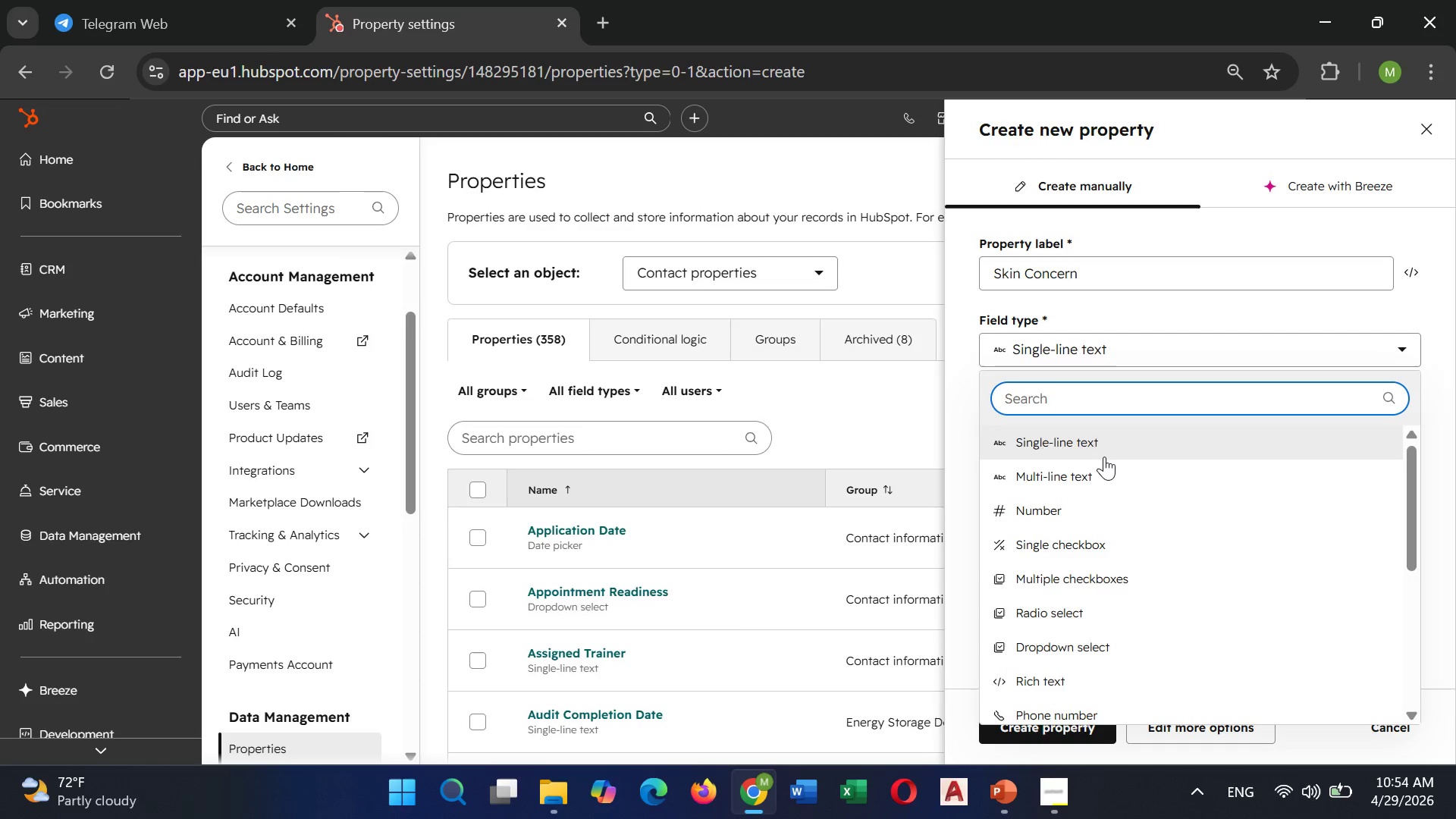 
scroll: coordinate [1103, 457], scroll_direction: down, amount: 1.0
 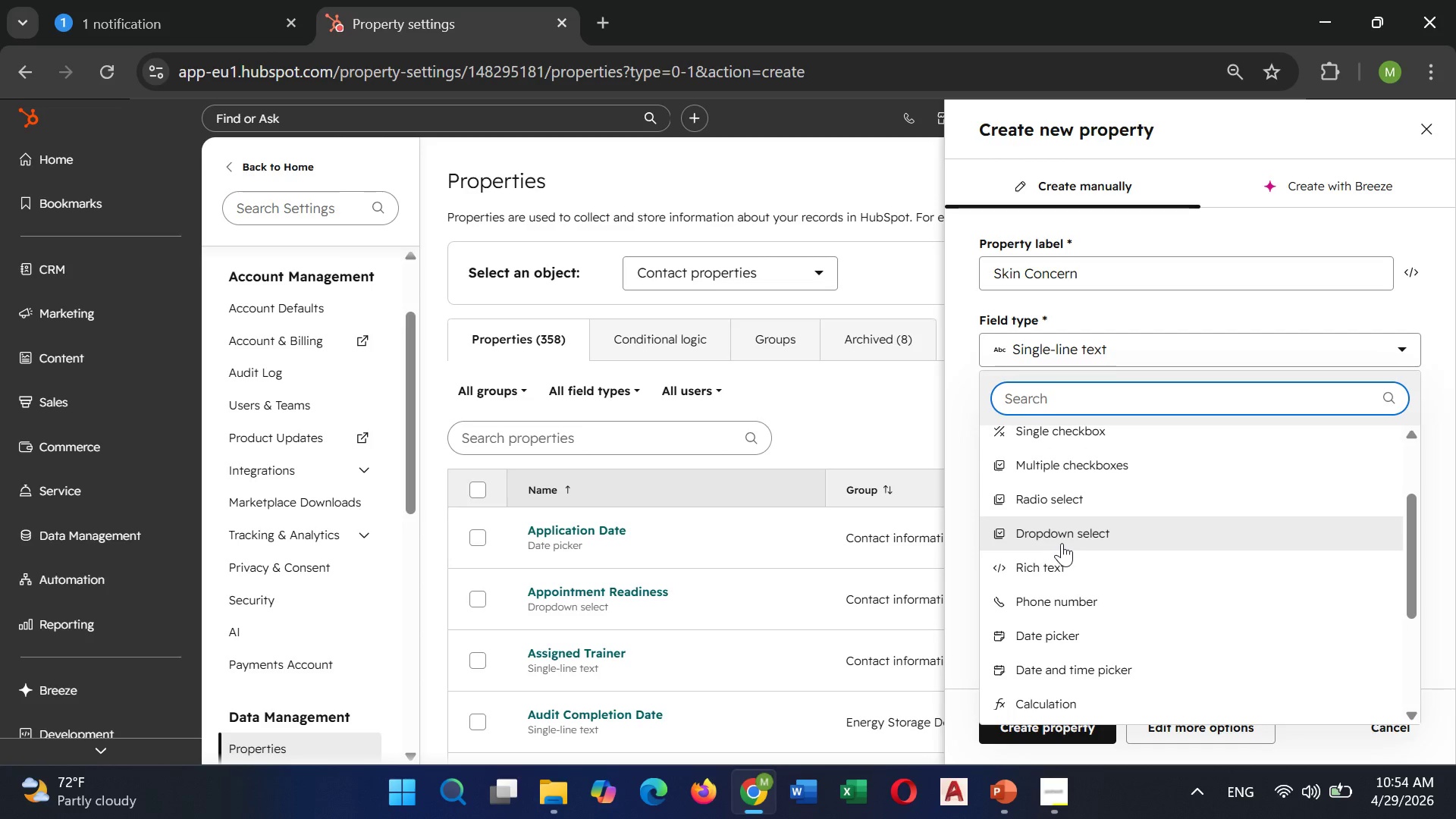 
left_click([1062, 540])
 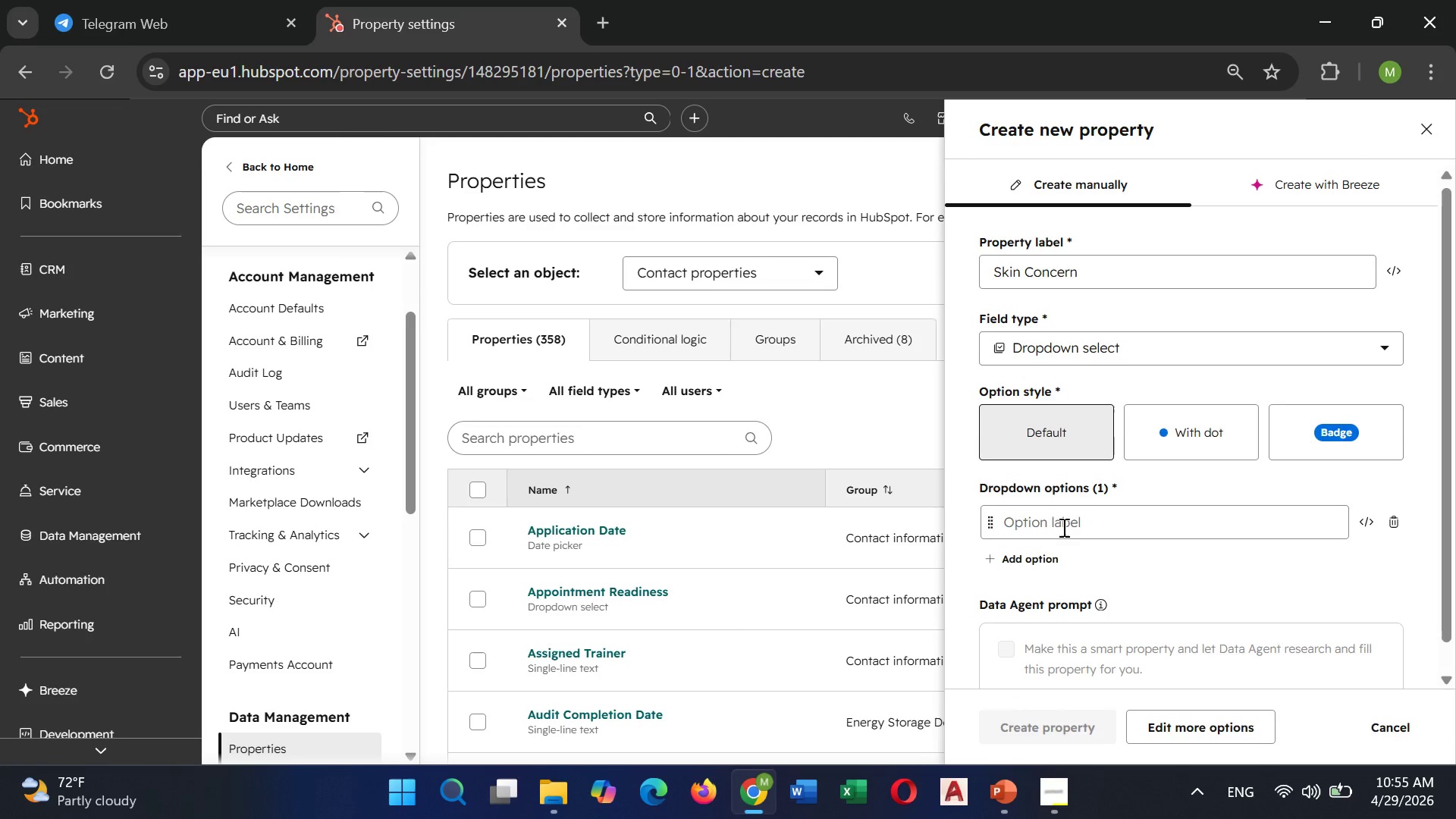 
scroll: coordinate [1062, 527], scroll_direction: down, amount: 1.0
 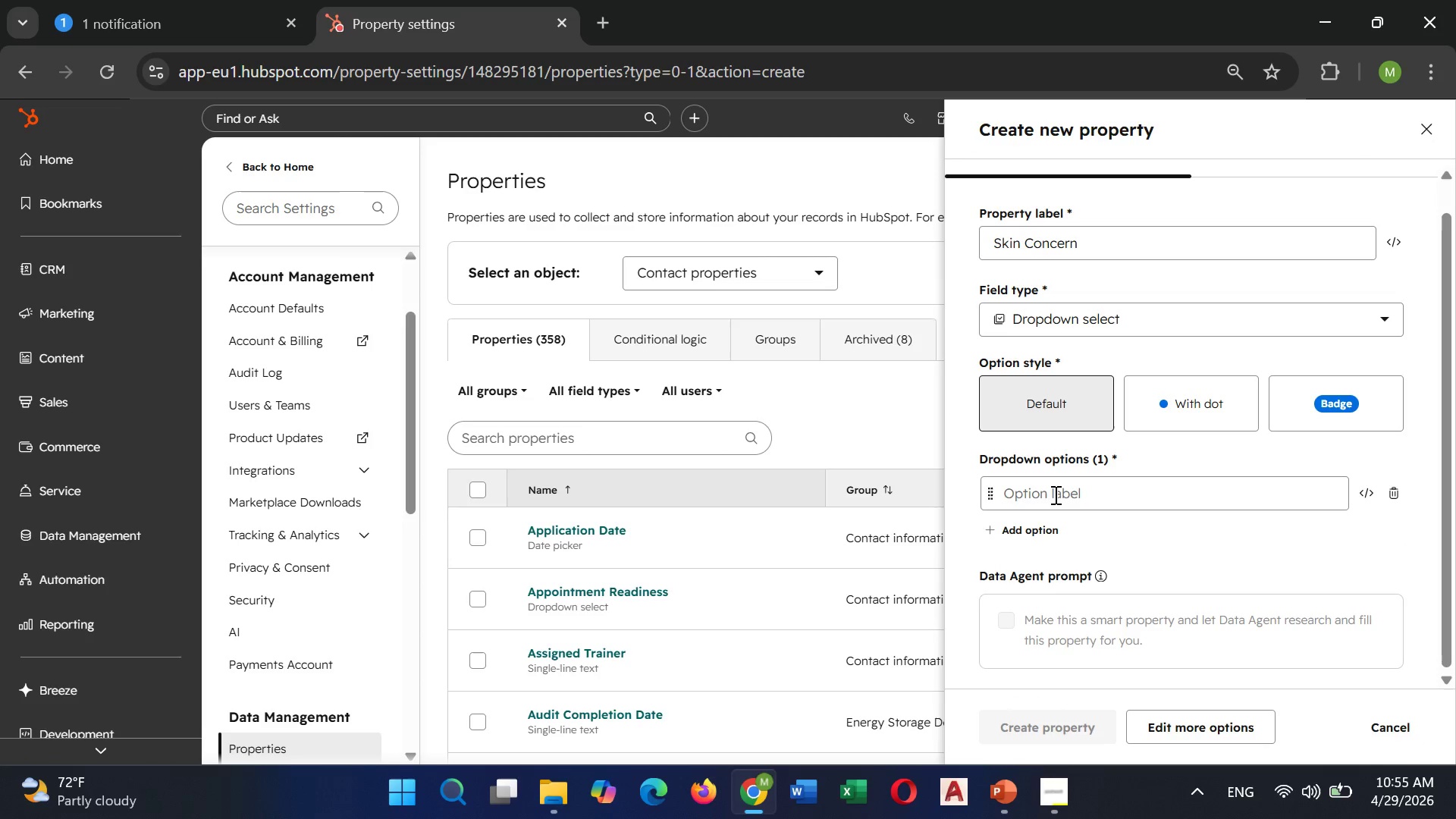 
left_click([1054, 494])
 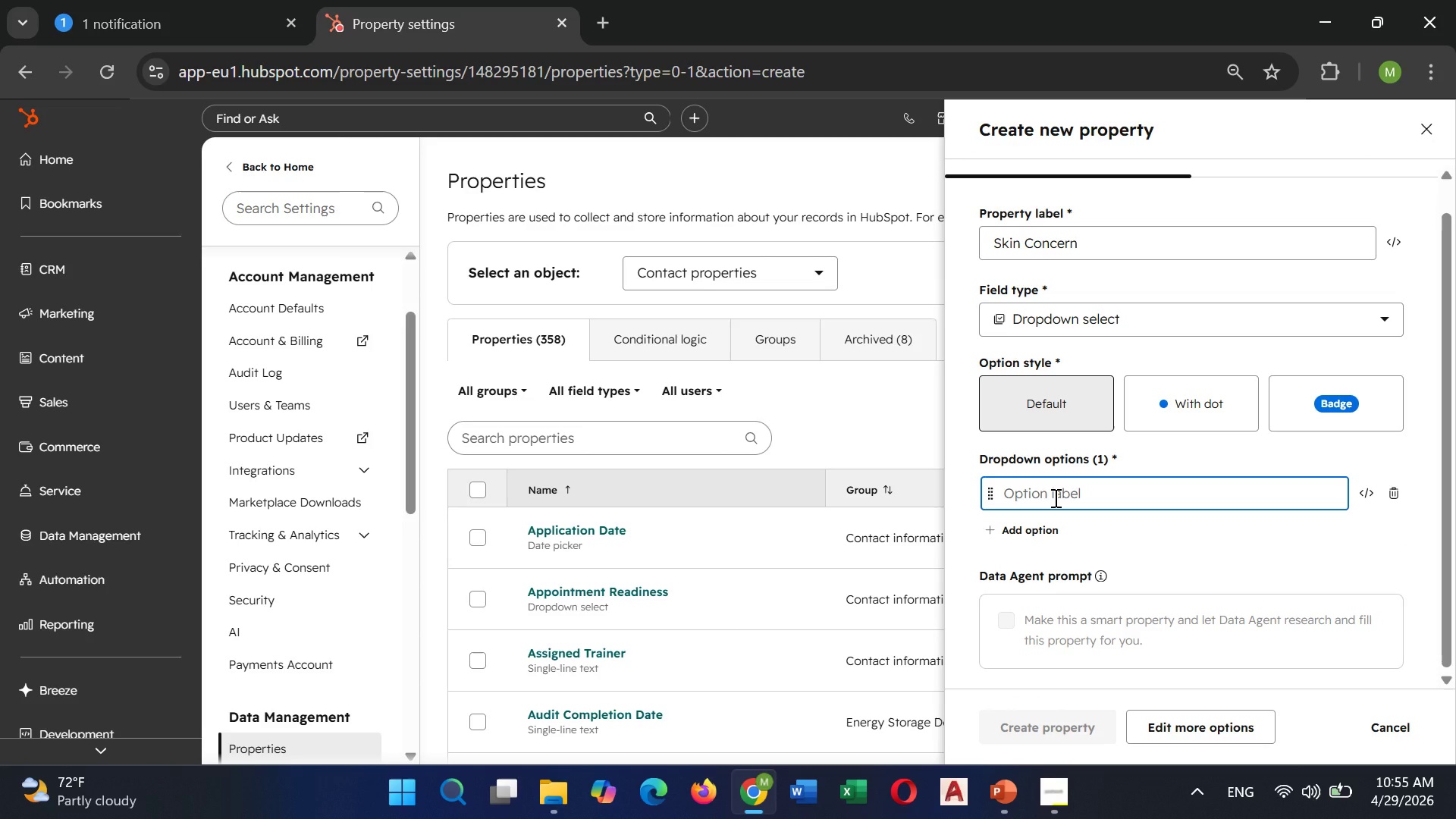 
type(aGINg / fine Lines)
 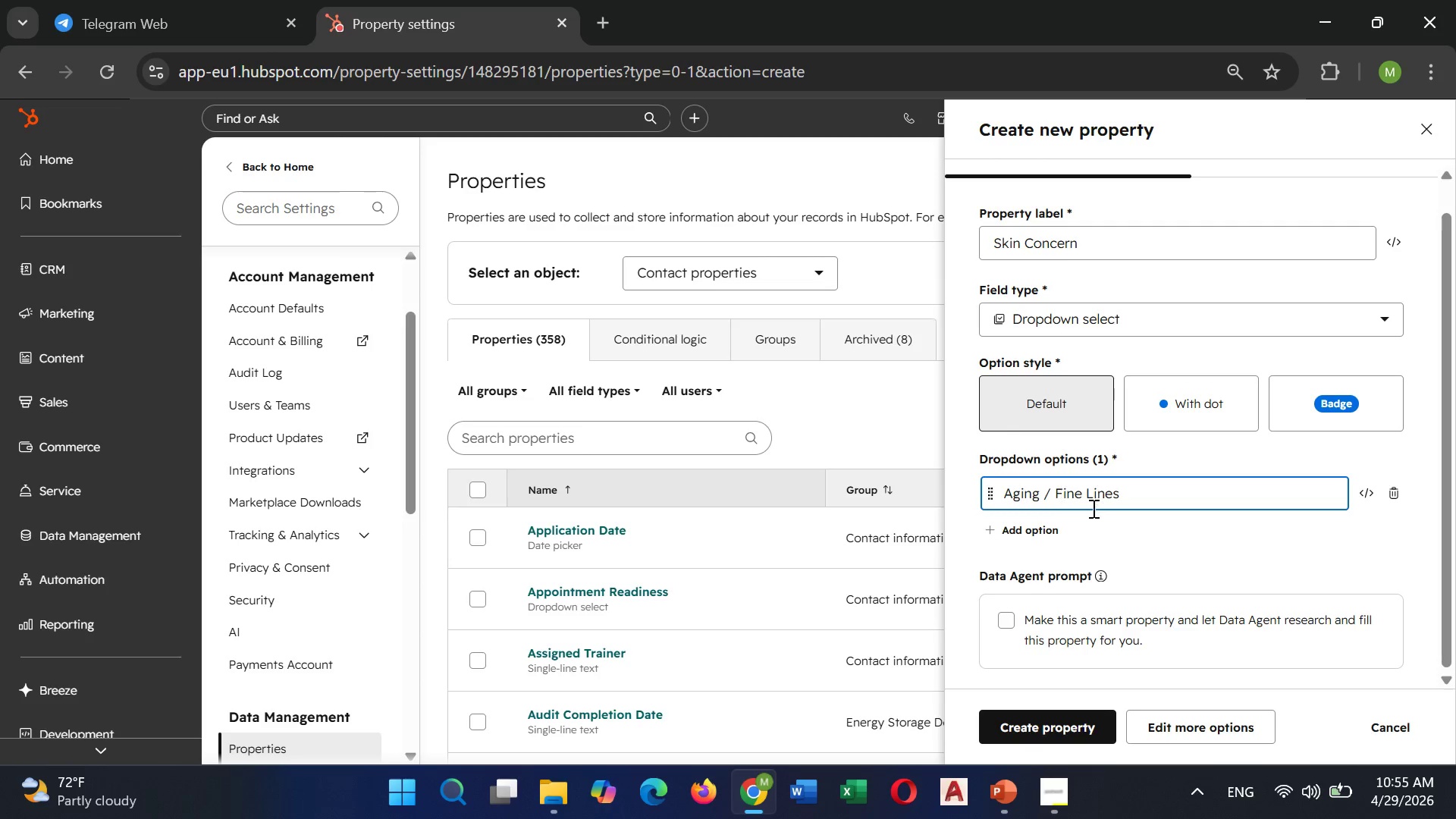 
key(Enter)
 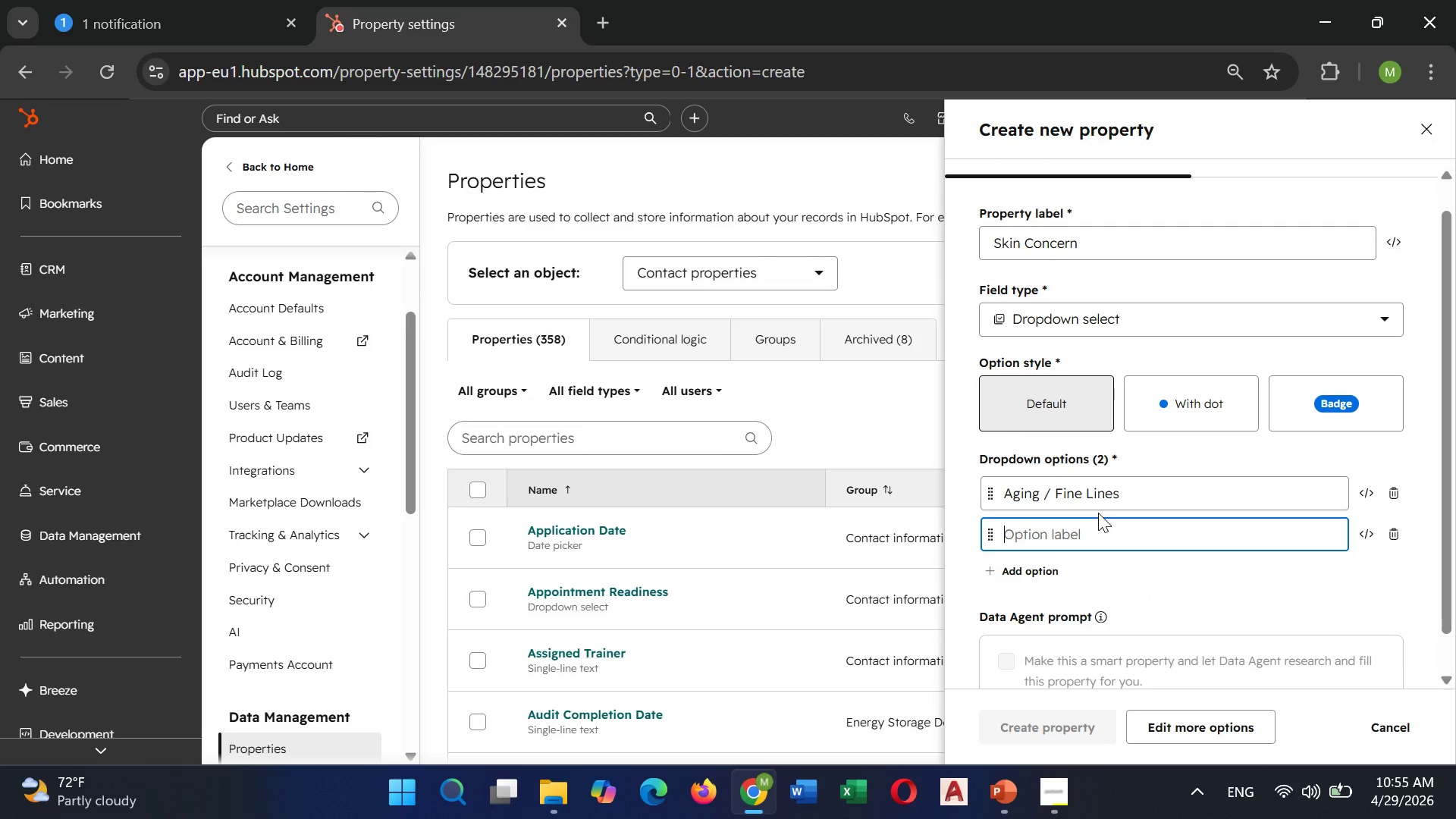 
type(sUN DAMAGe)
 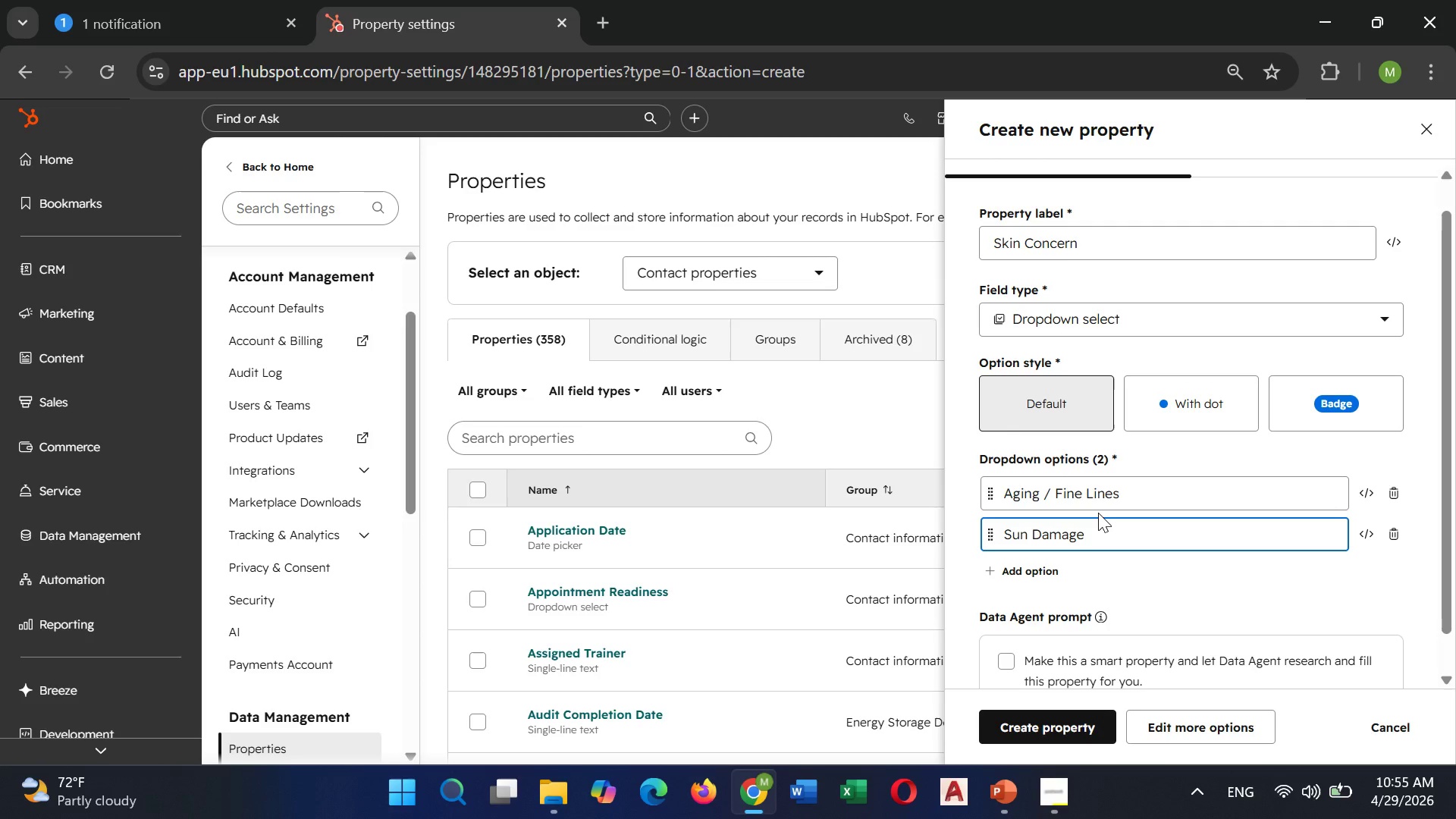 
key(Enter)
 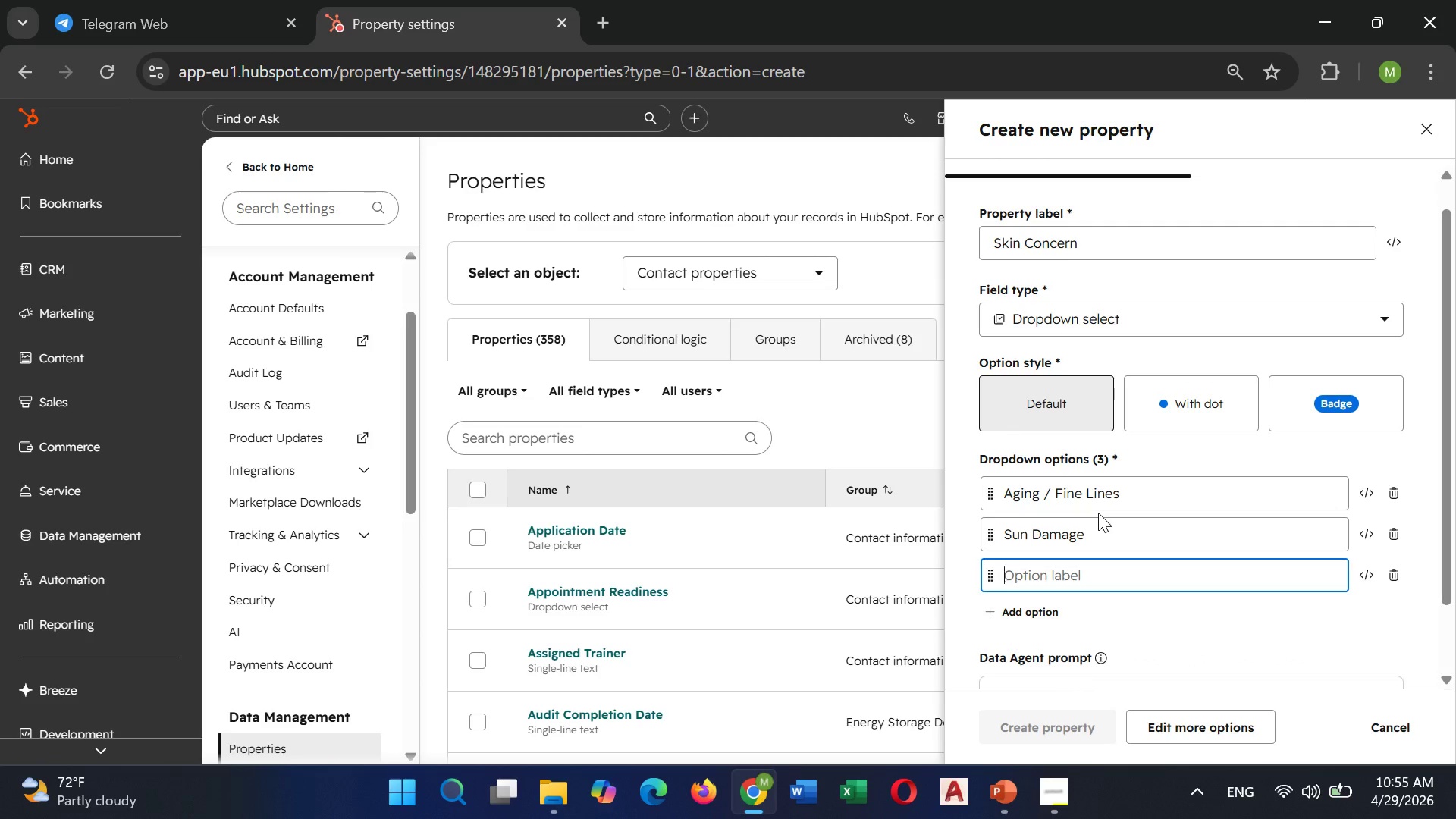 
type(aCEne scars)
 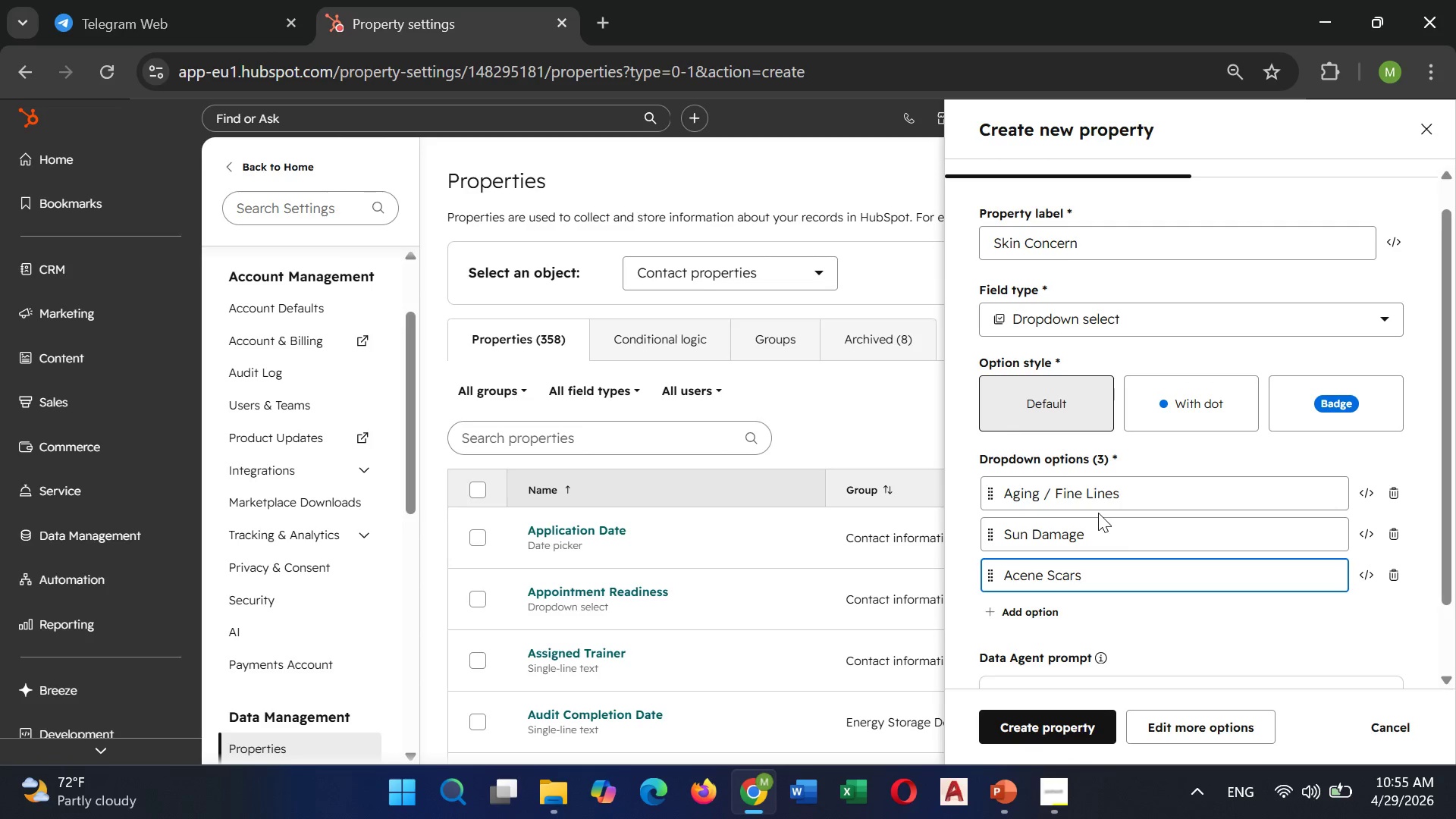 
key(Enter)
 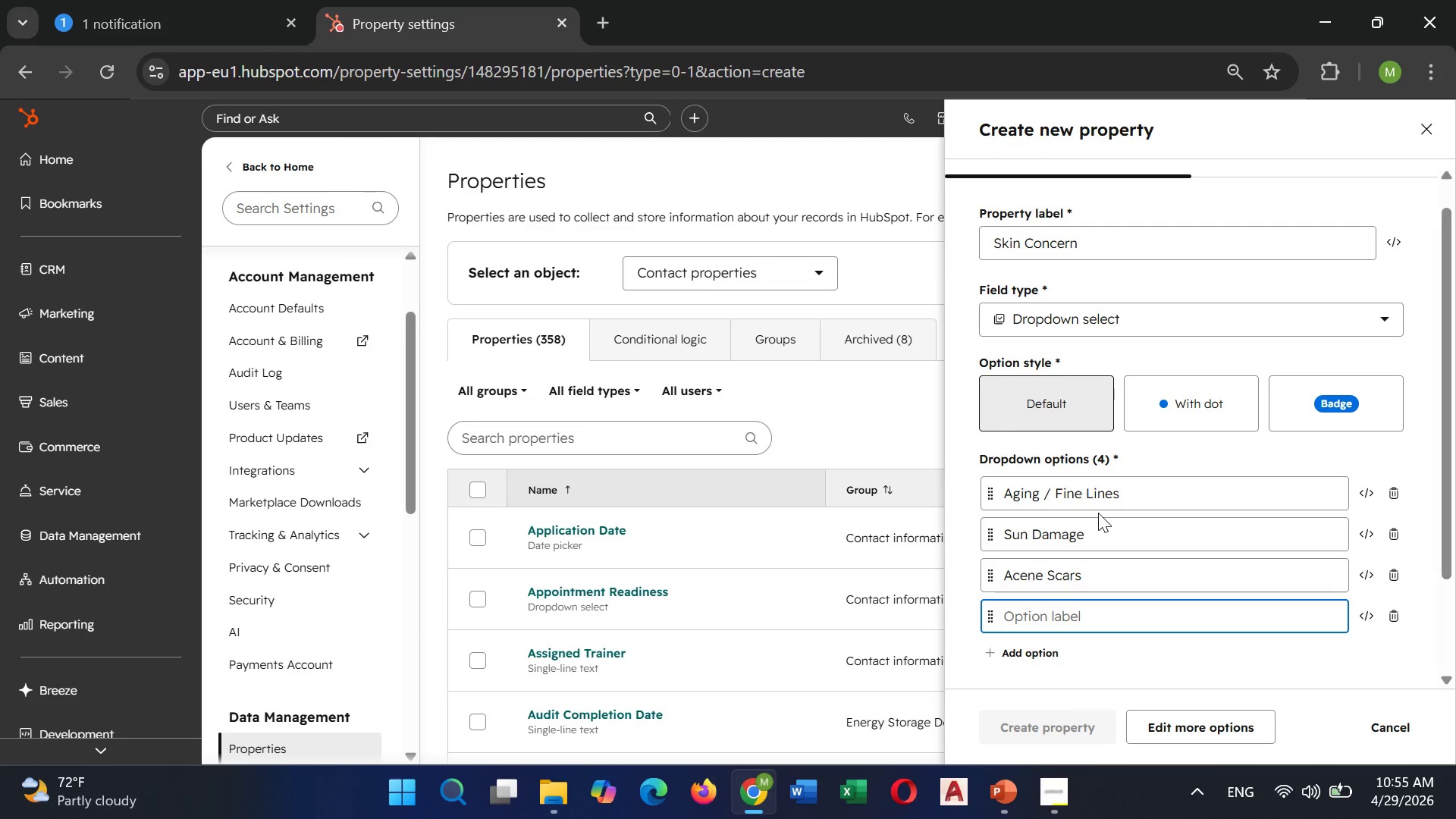 
type(Uneven)
 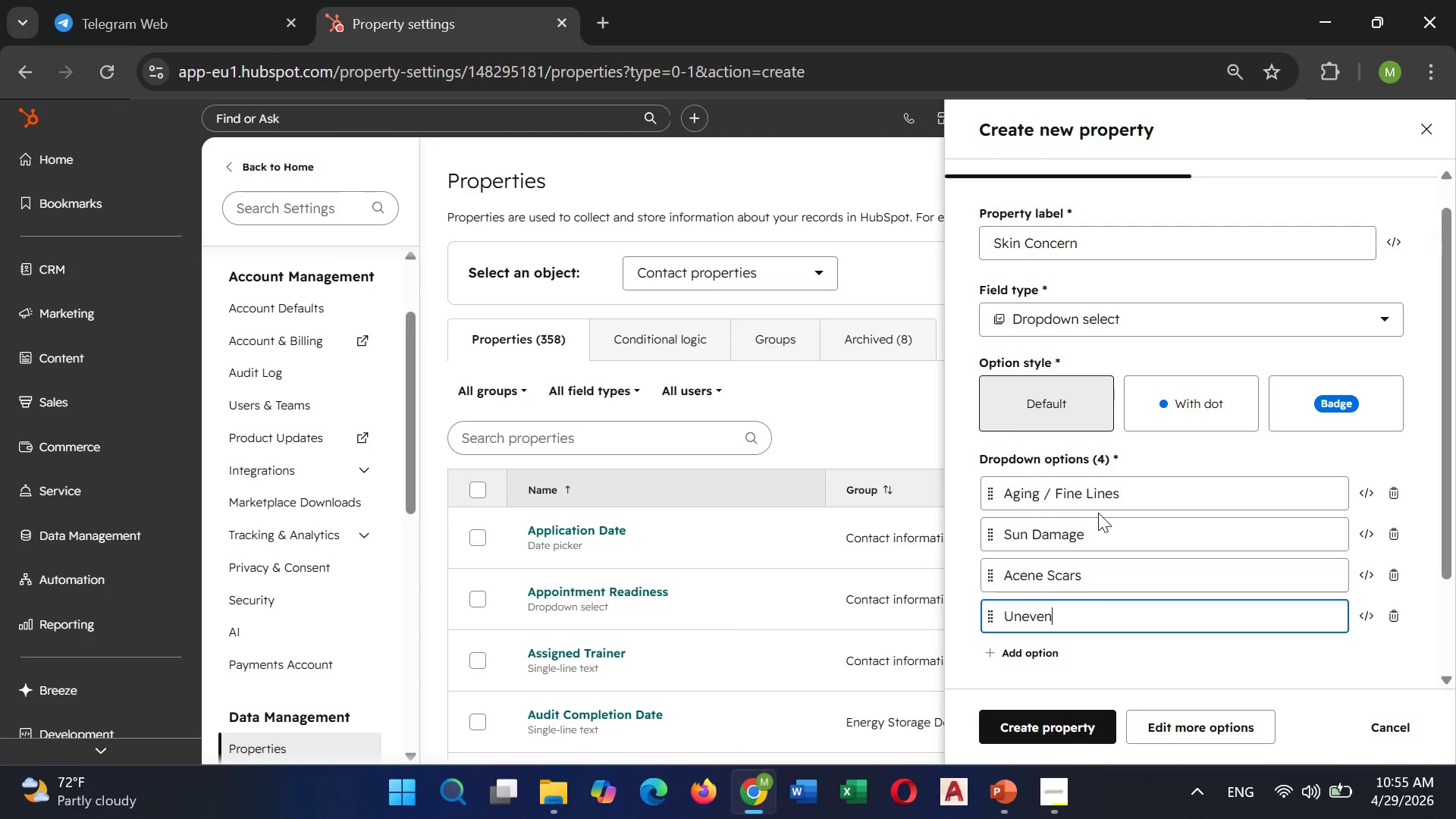 
type( texture)
 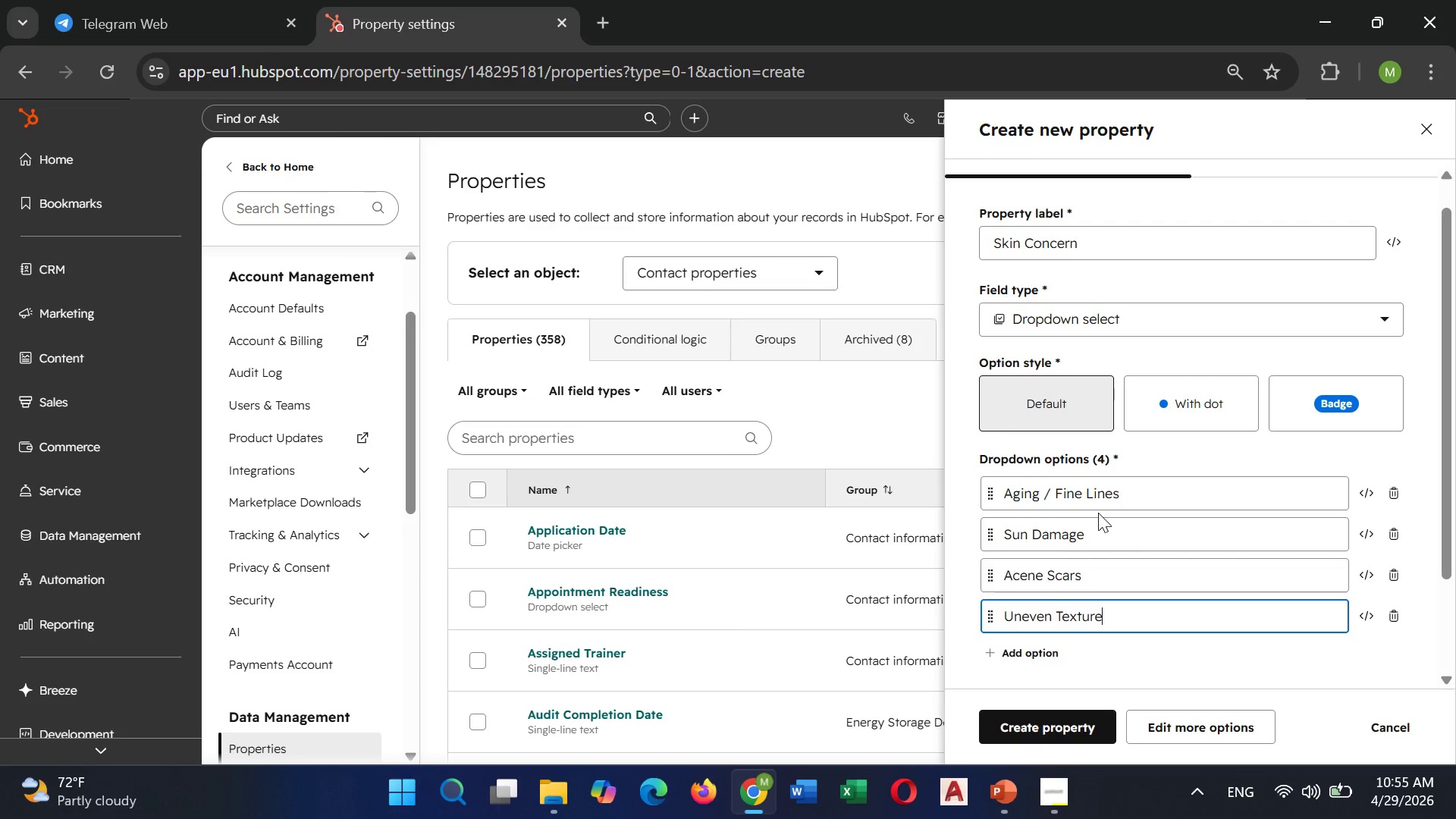 
key(Enter)
 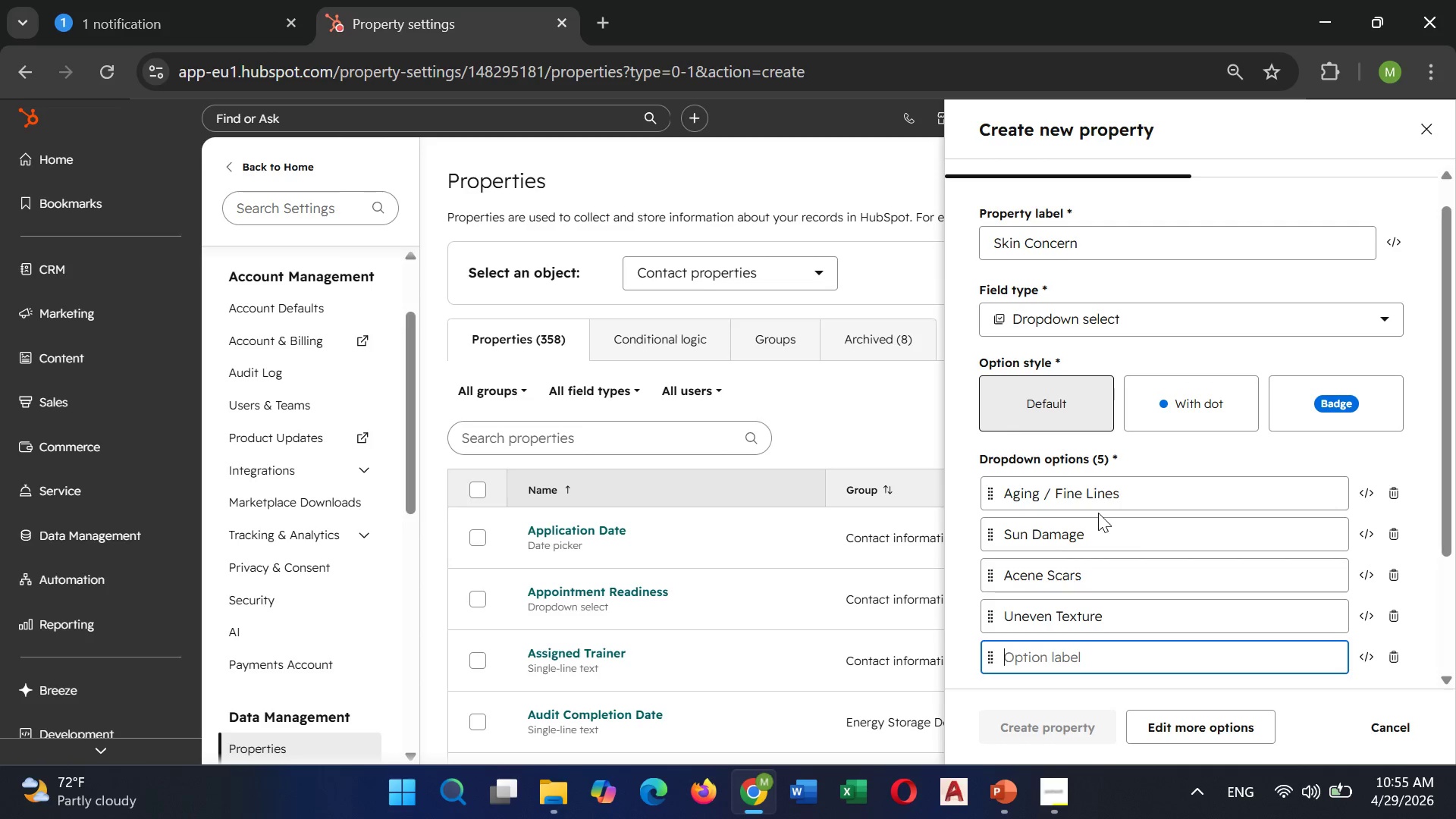 
type(Hyperpigmentation)
 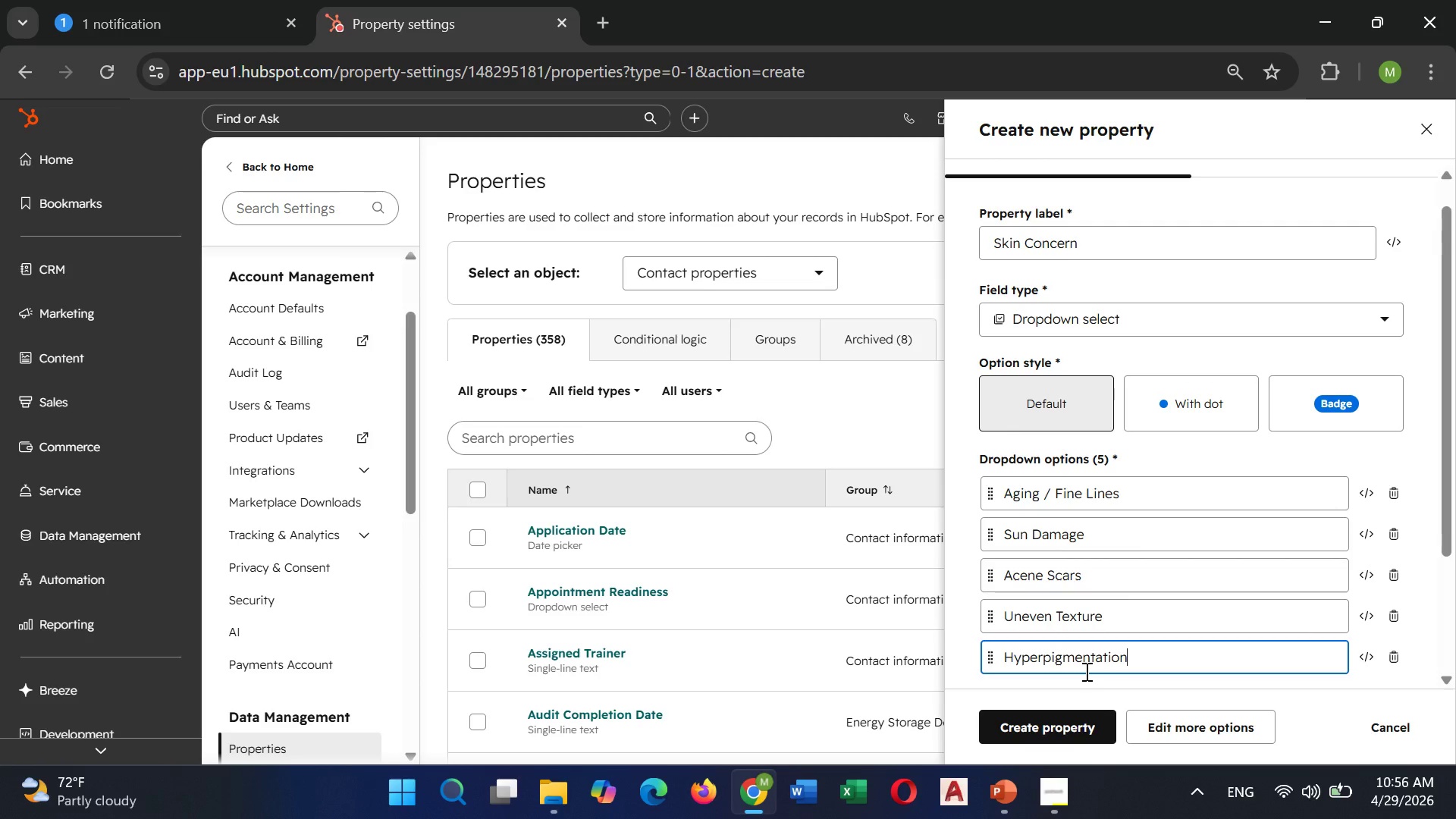 
wait(11.59)
 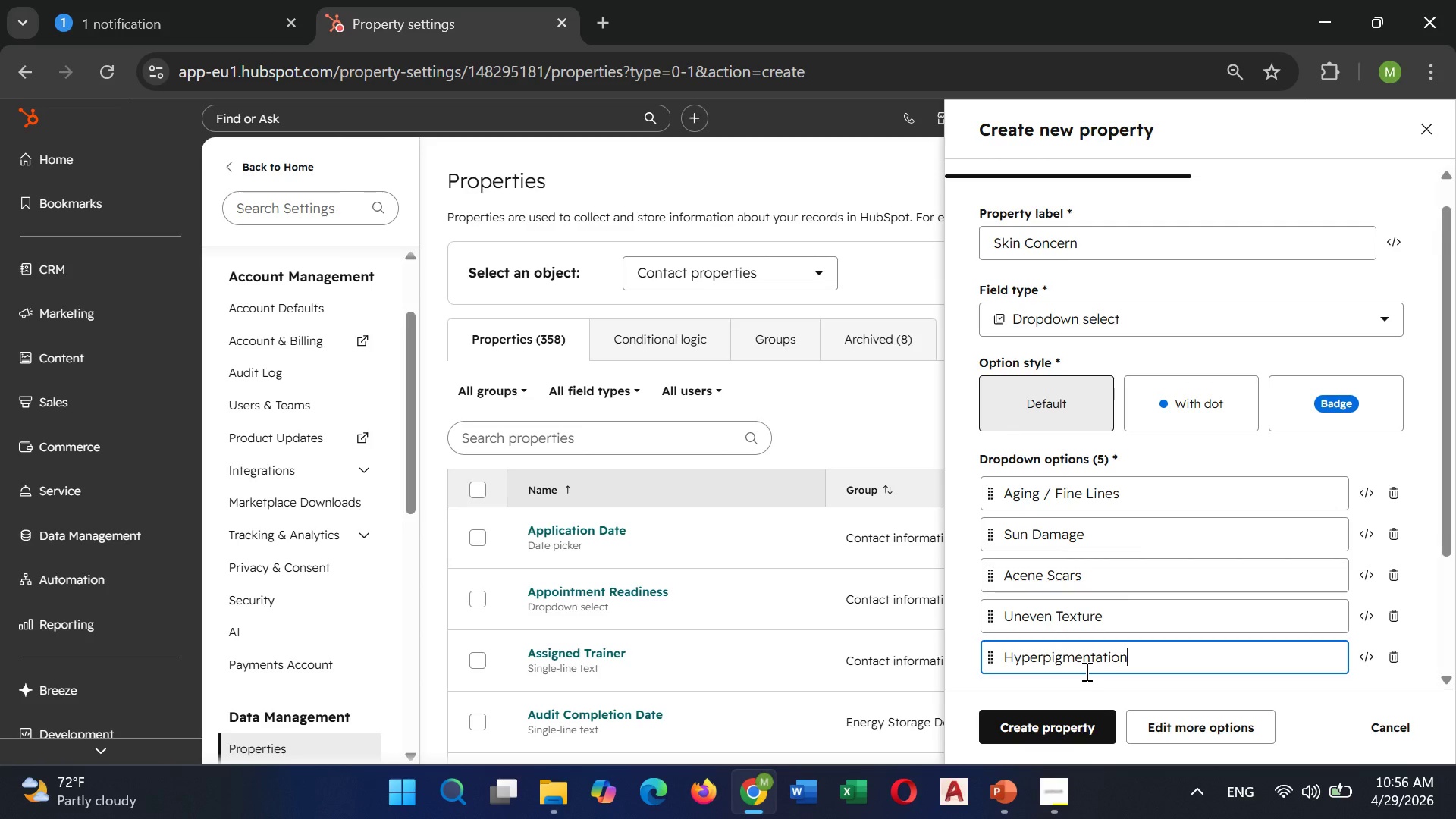 
left_click([1066, 730])
 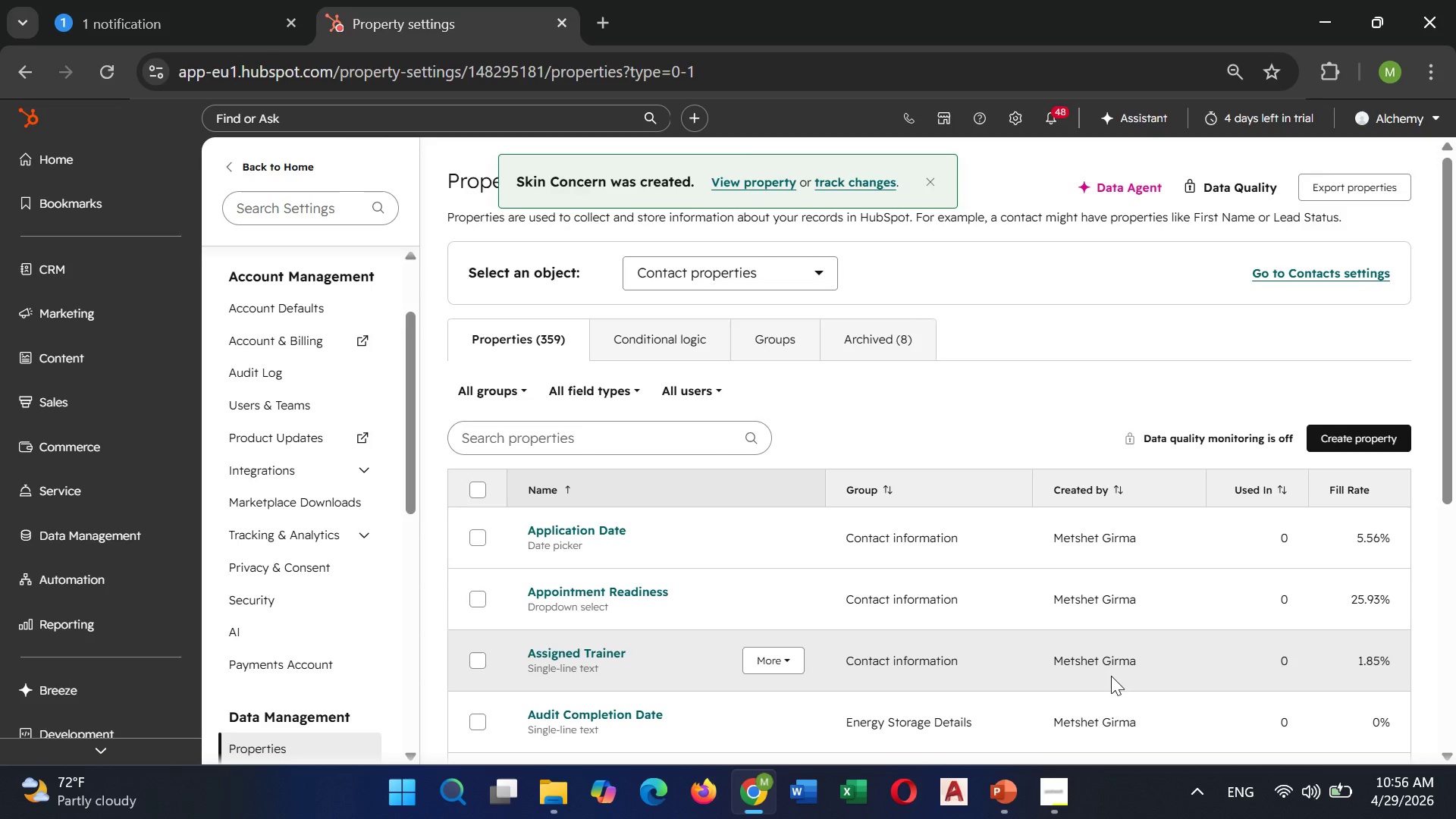 
wait(6.31)
 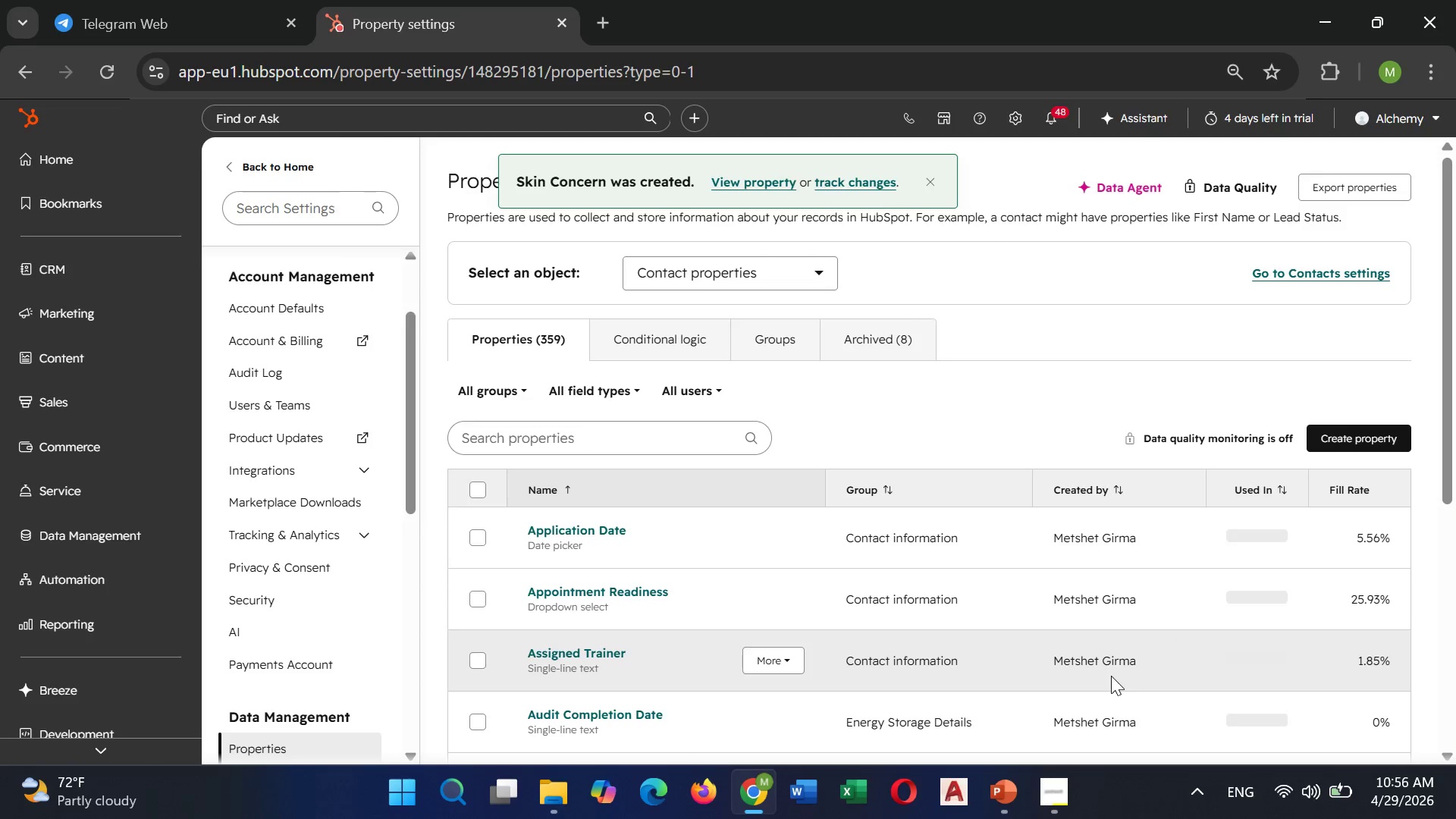 
left_click([1354, 435])
 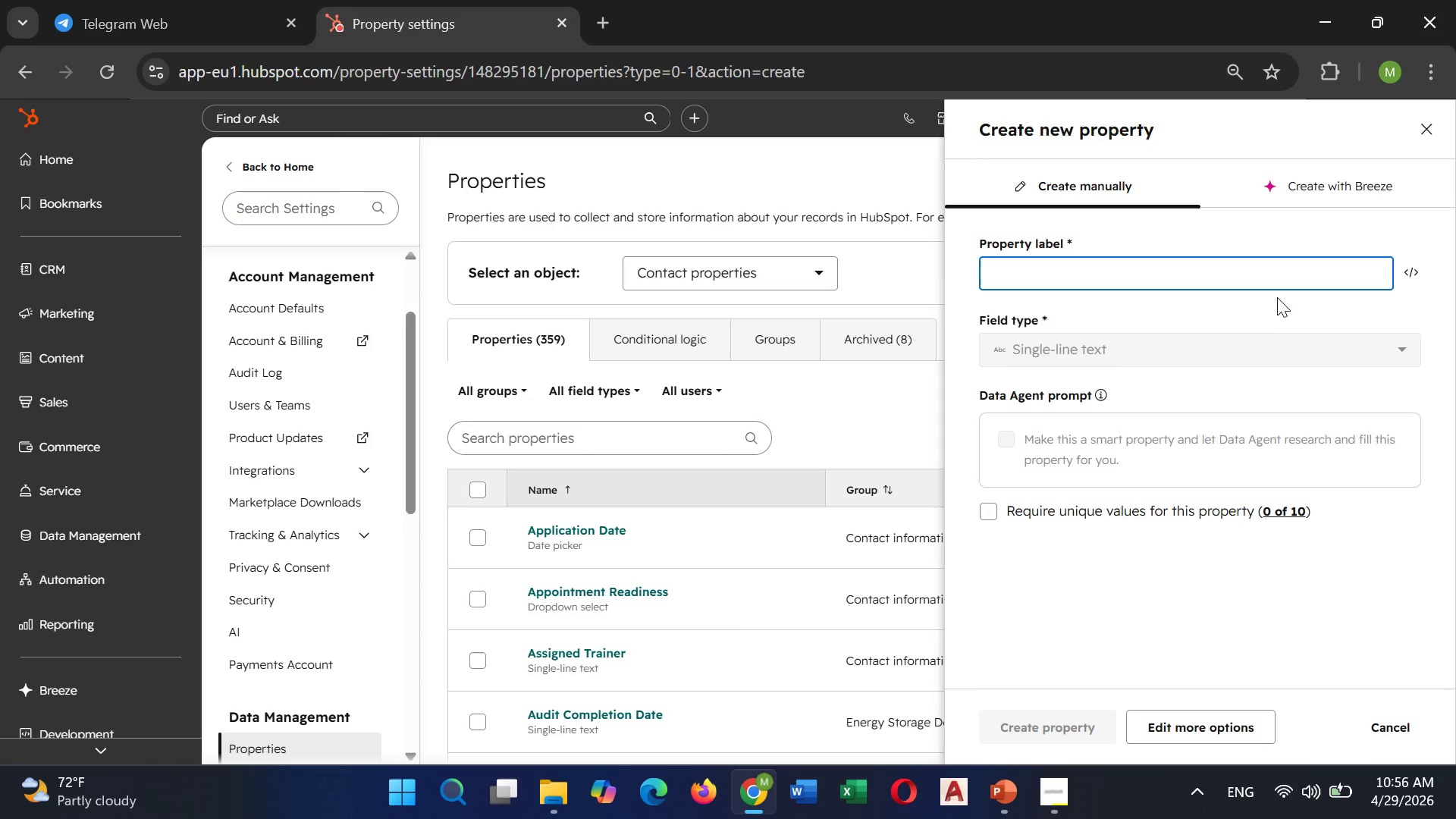 
left_click([1248, 278])
 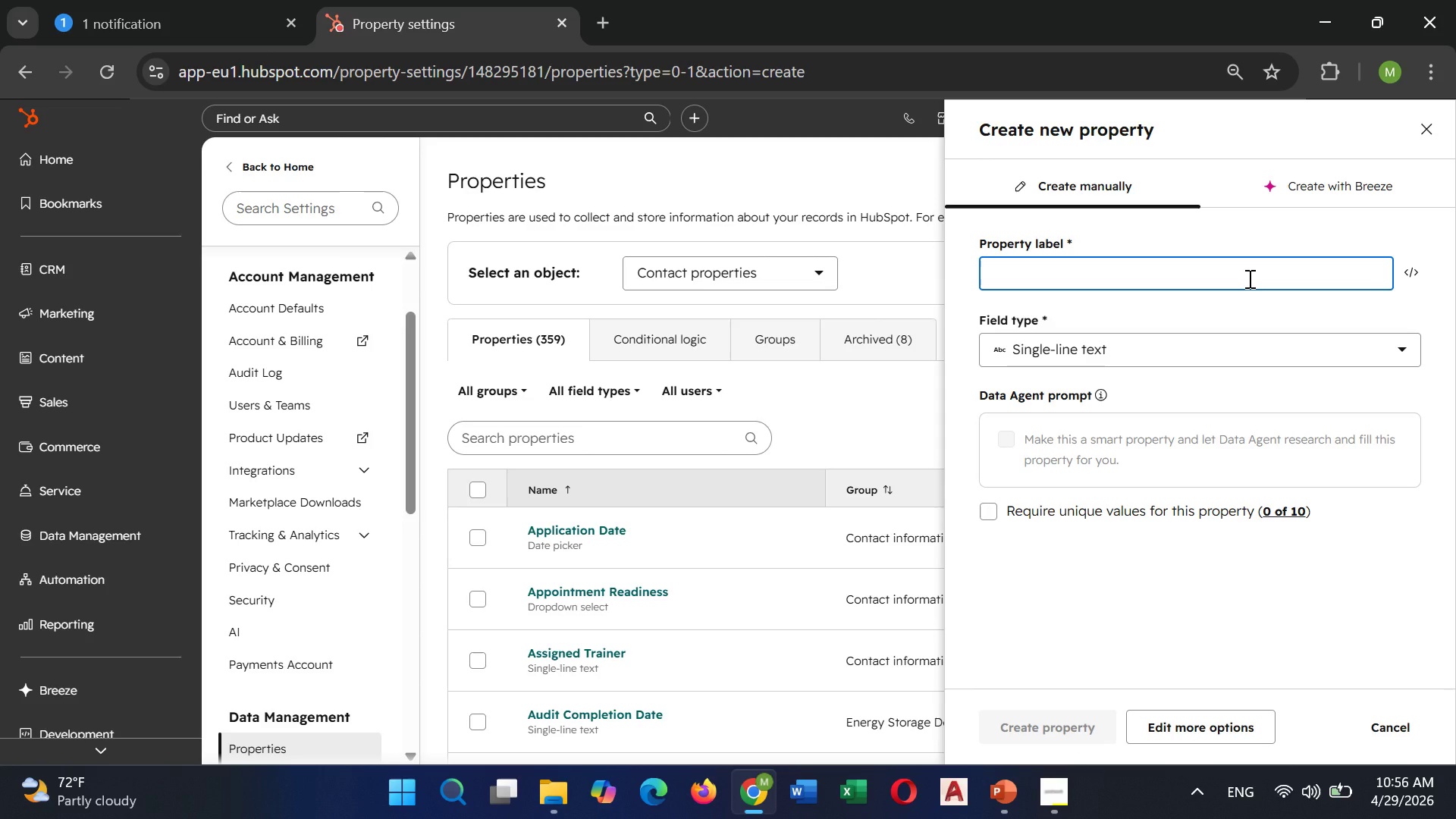 
type(Re-engagement)
 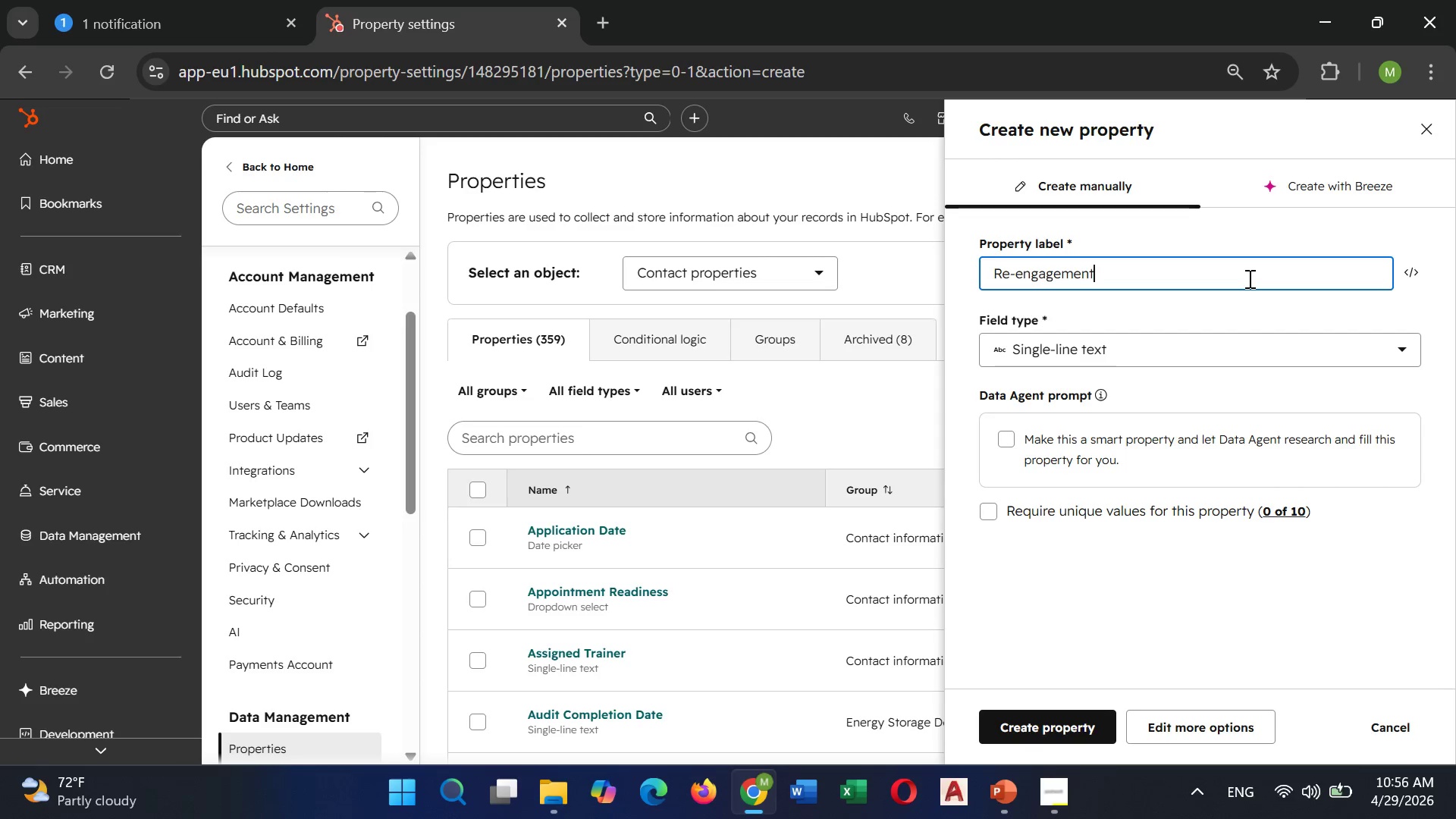 
type( STAtus)
 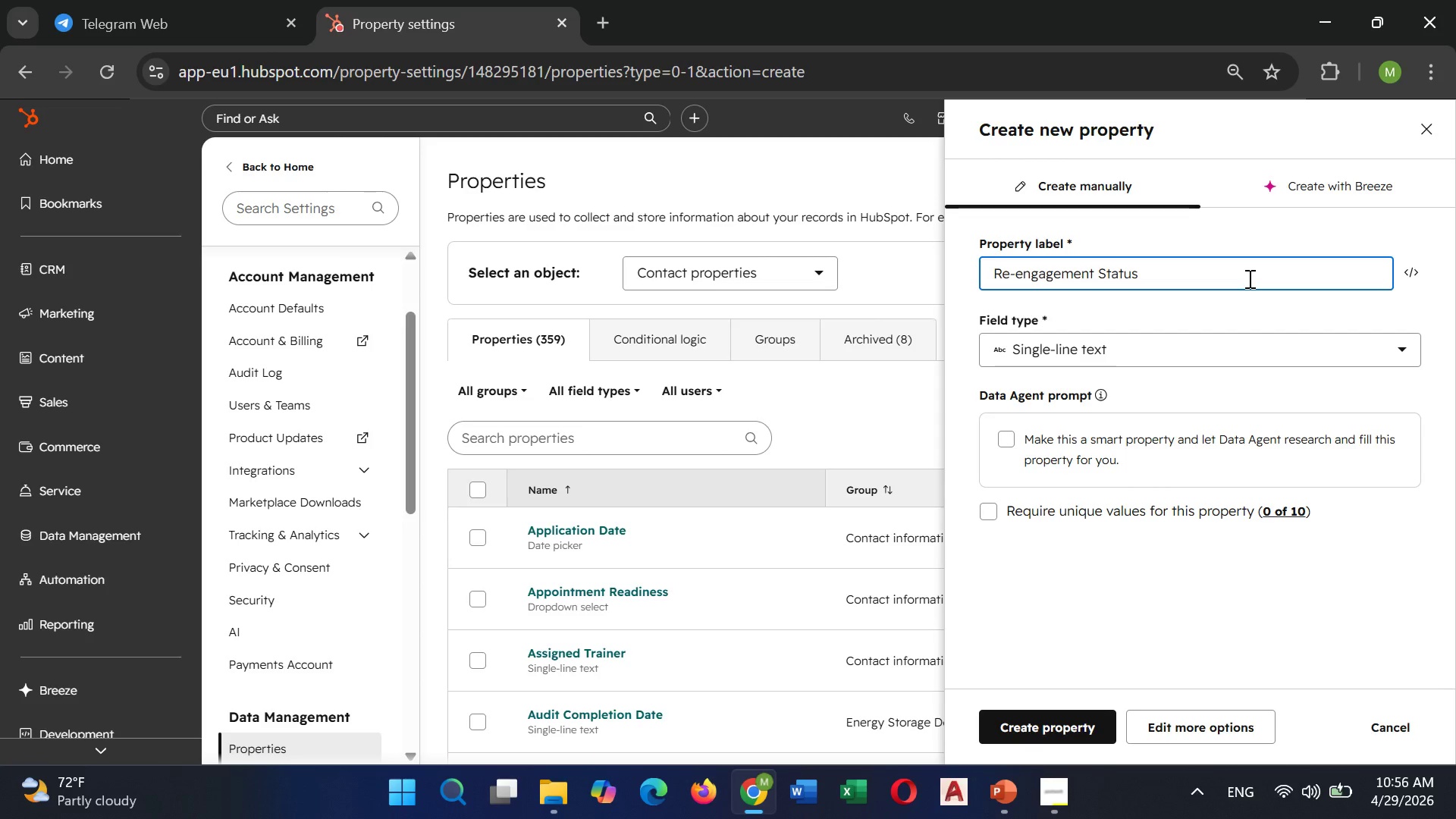 
left_click([1135, 347])
 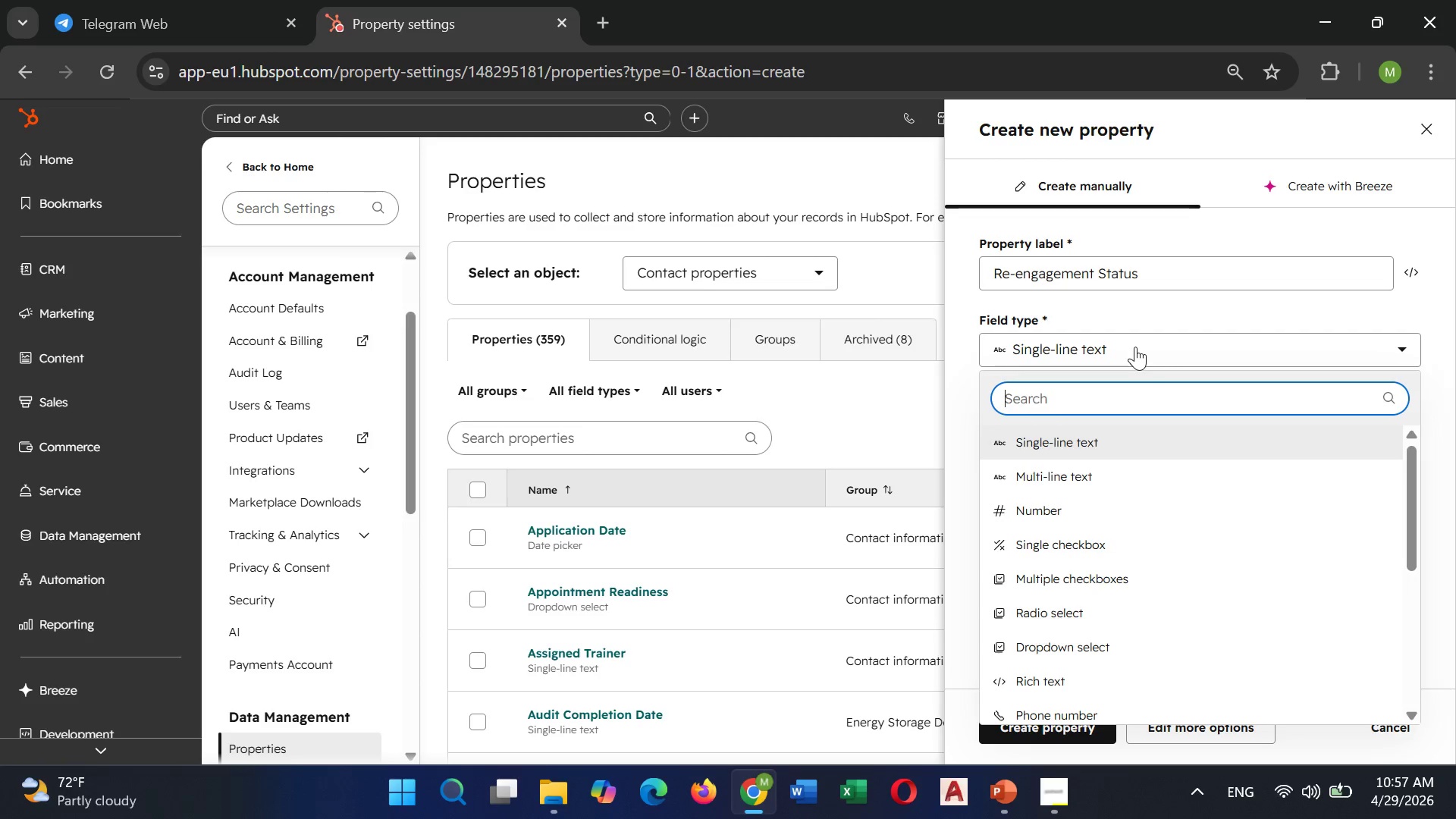 
scroll: coordinate [1102, 544], scroll_direction: down, amount: 3.0
 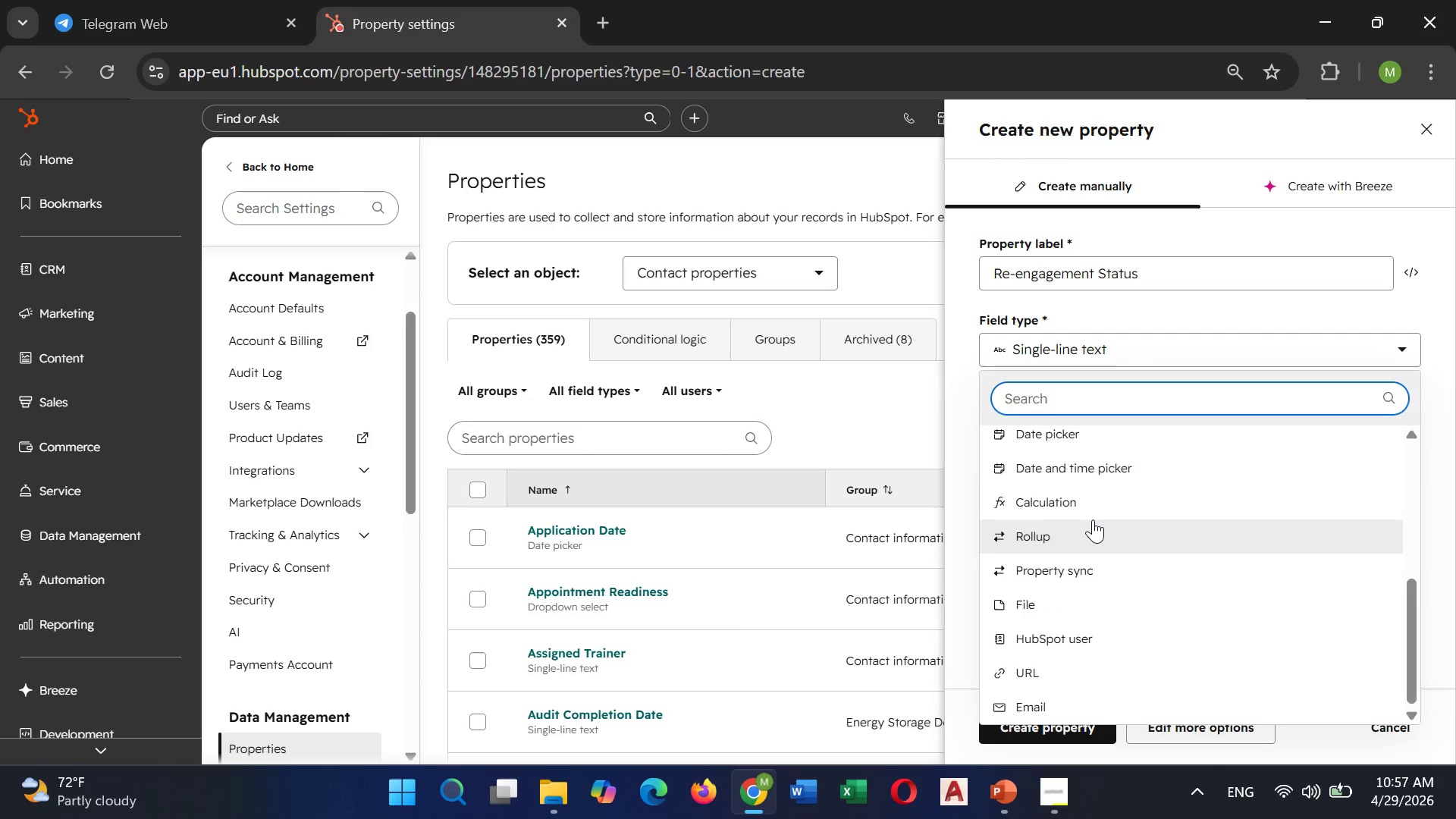 
scroll: coordinate [1093, 515], scroll_direction: up, amount: 1.0
 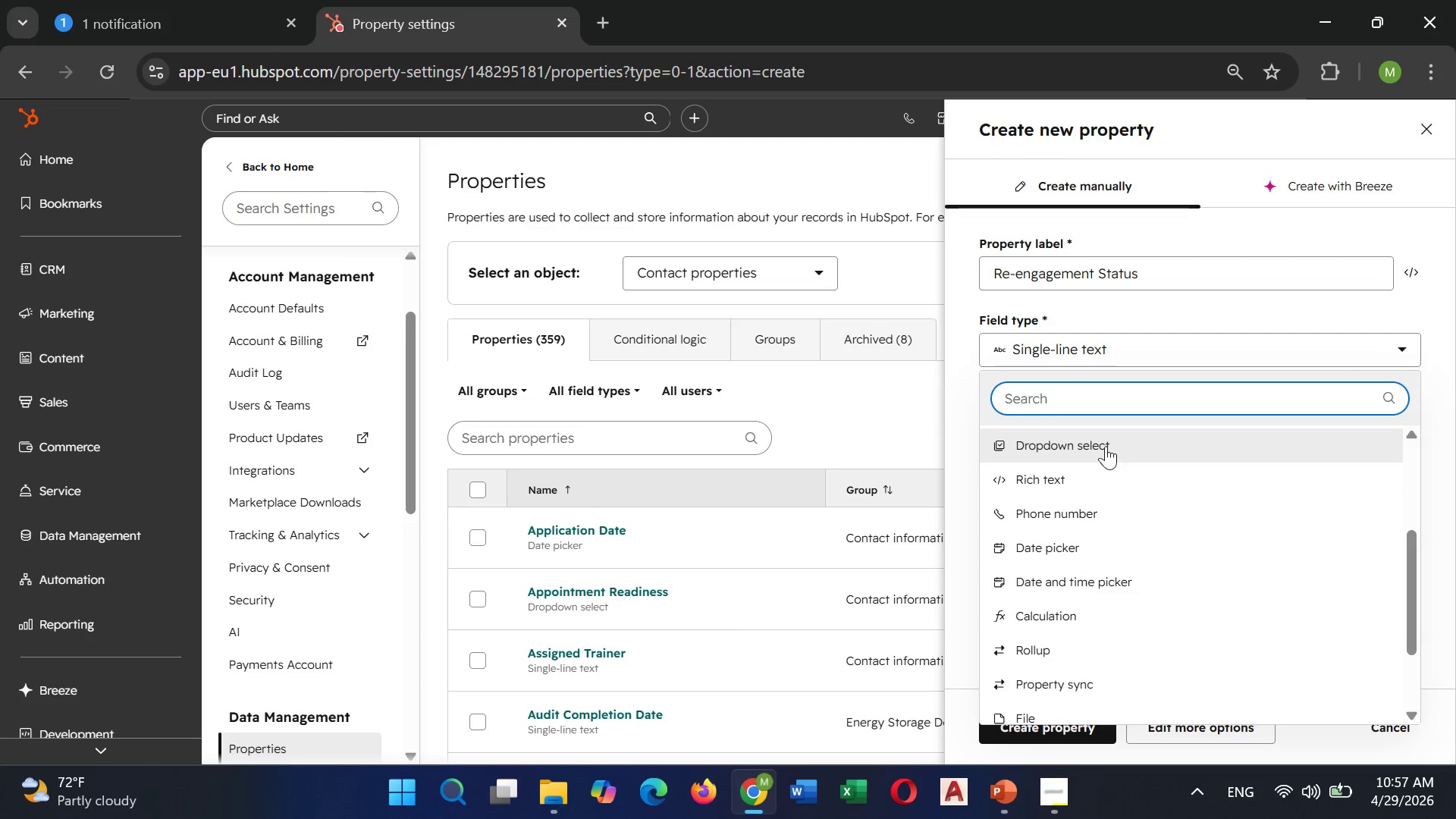 
left_click([1106, 438])
 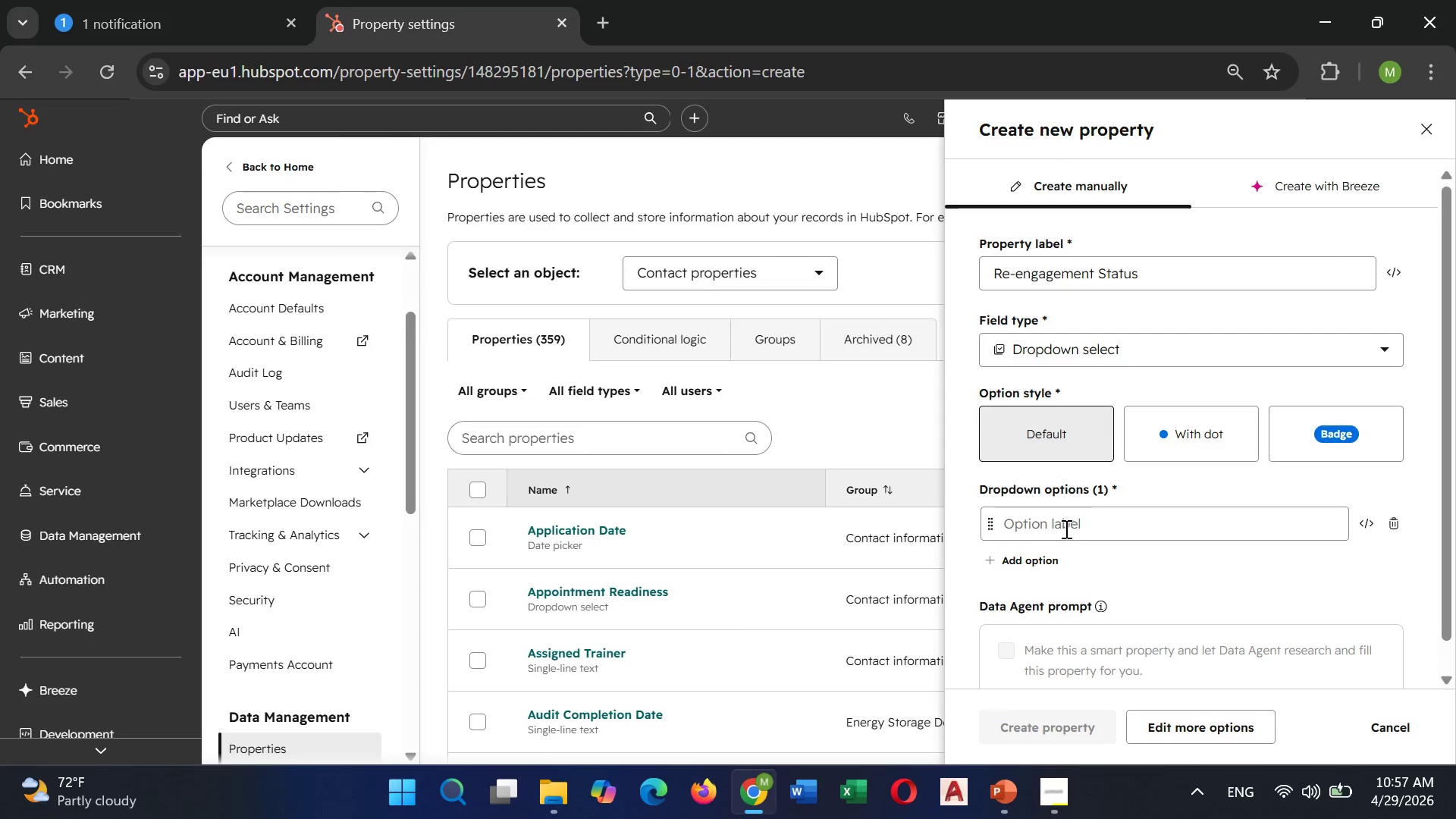 
left_click([1067, 523])
 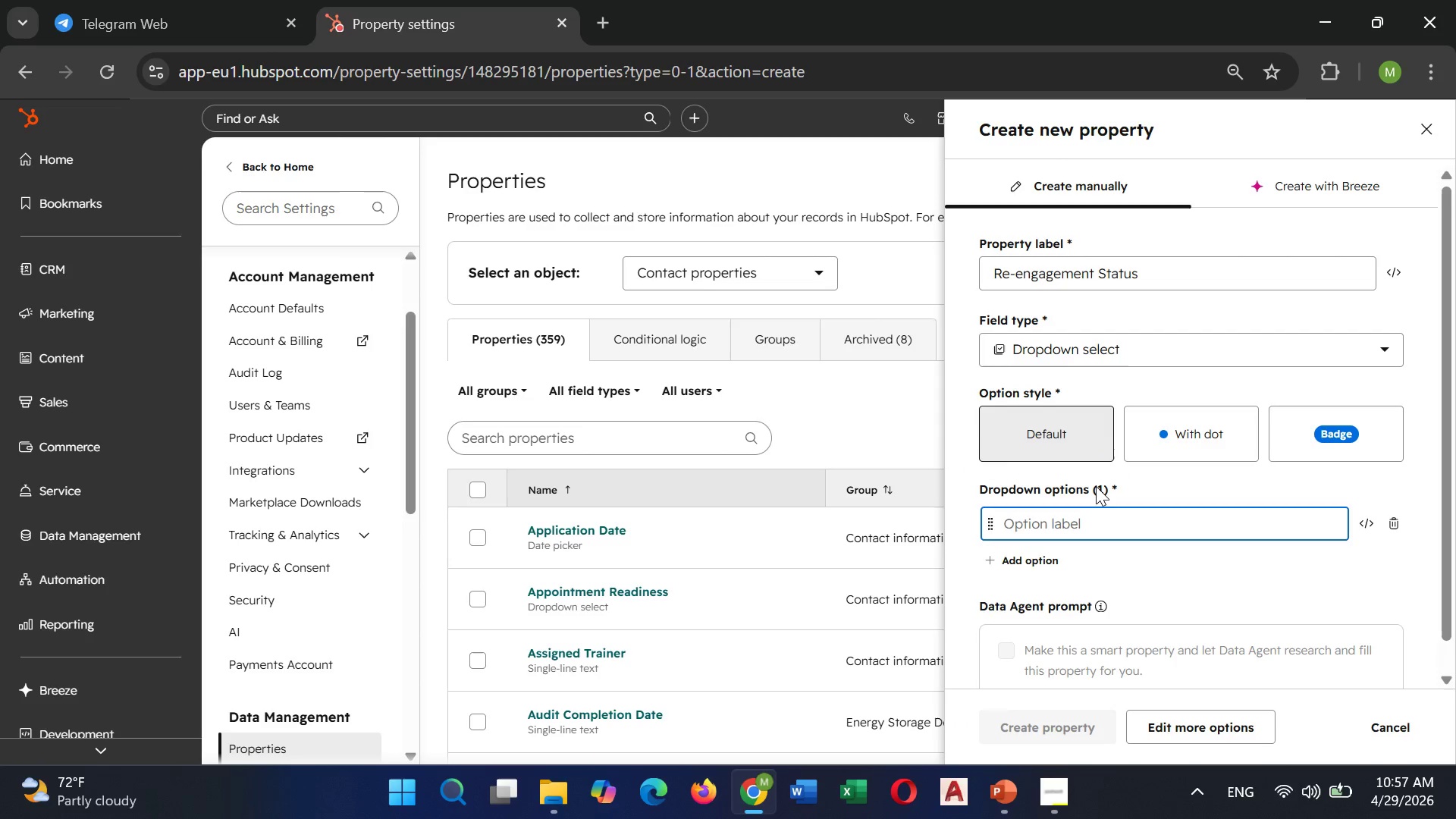 
type(NOT STArted)
 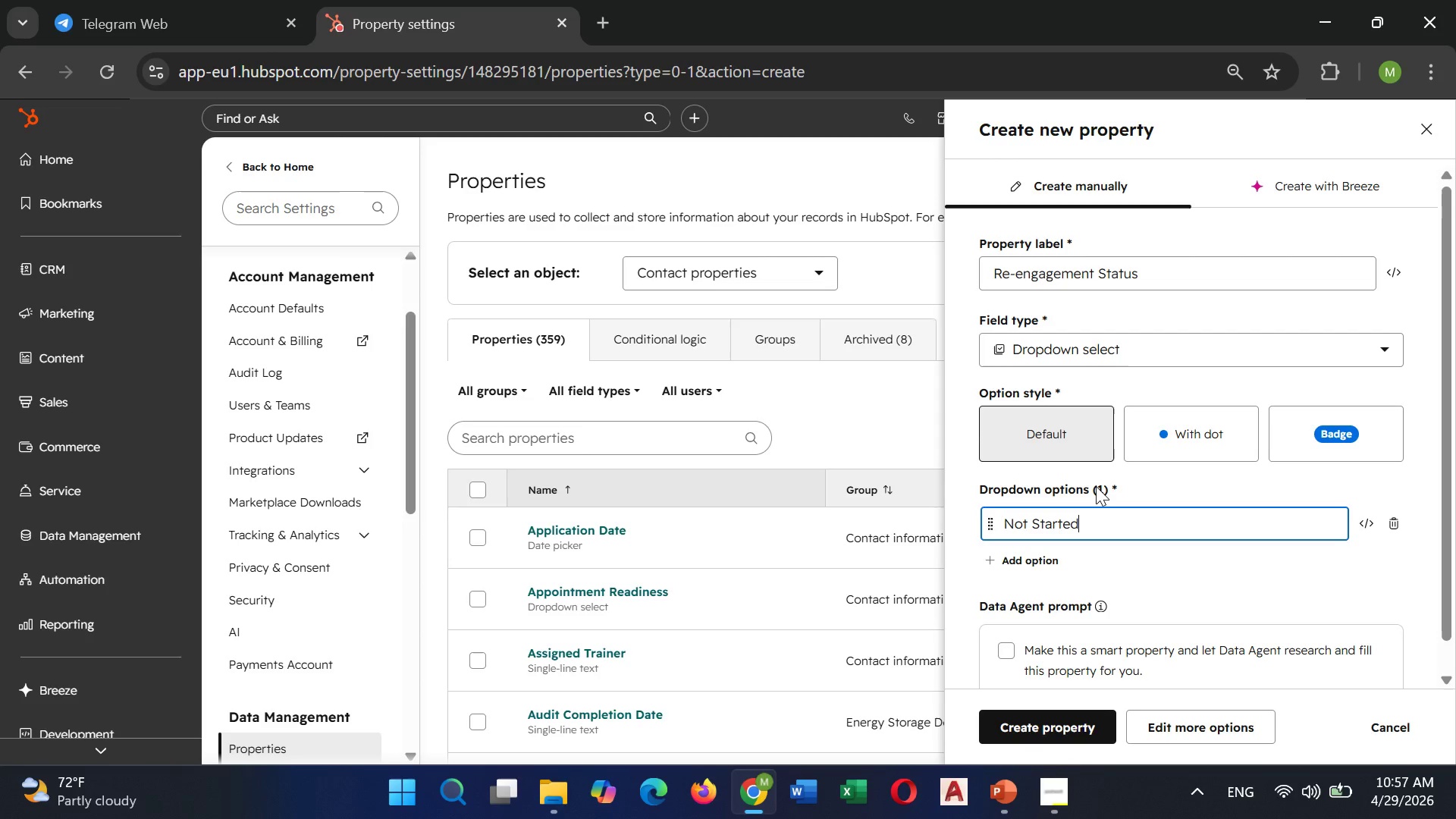 
wait(5.55)
 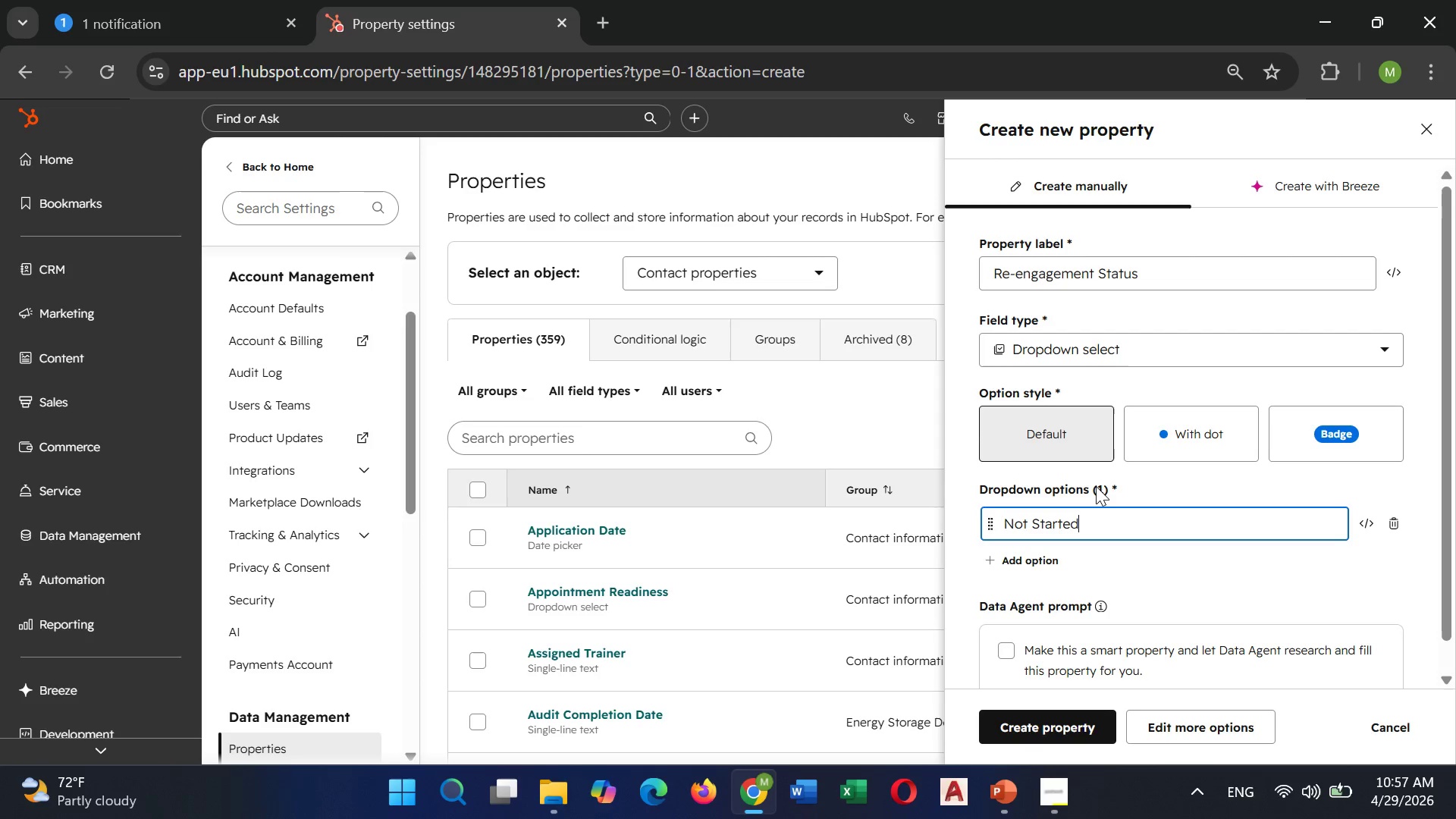 
key(Enter)
 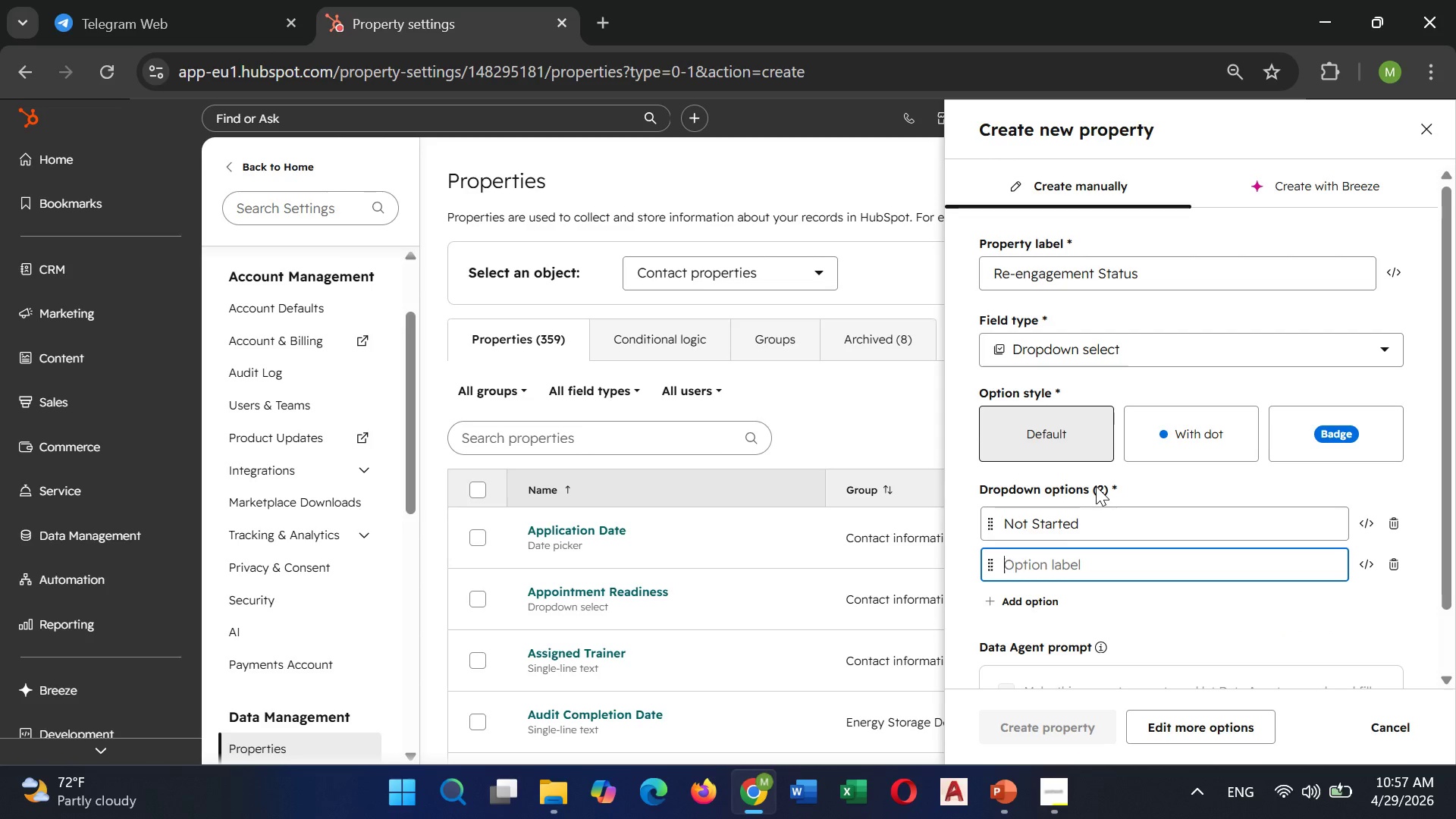 
type(EMAIL 1 sent)
 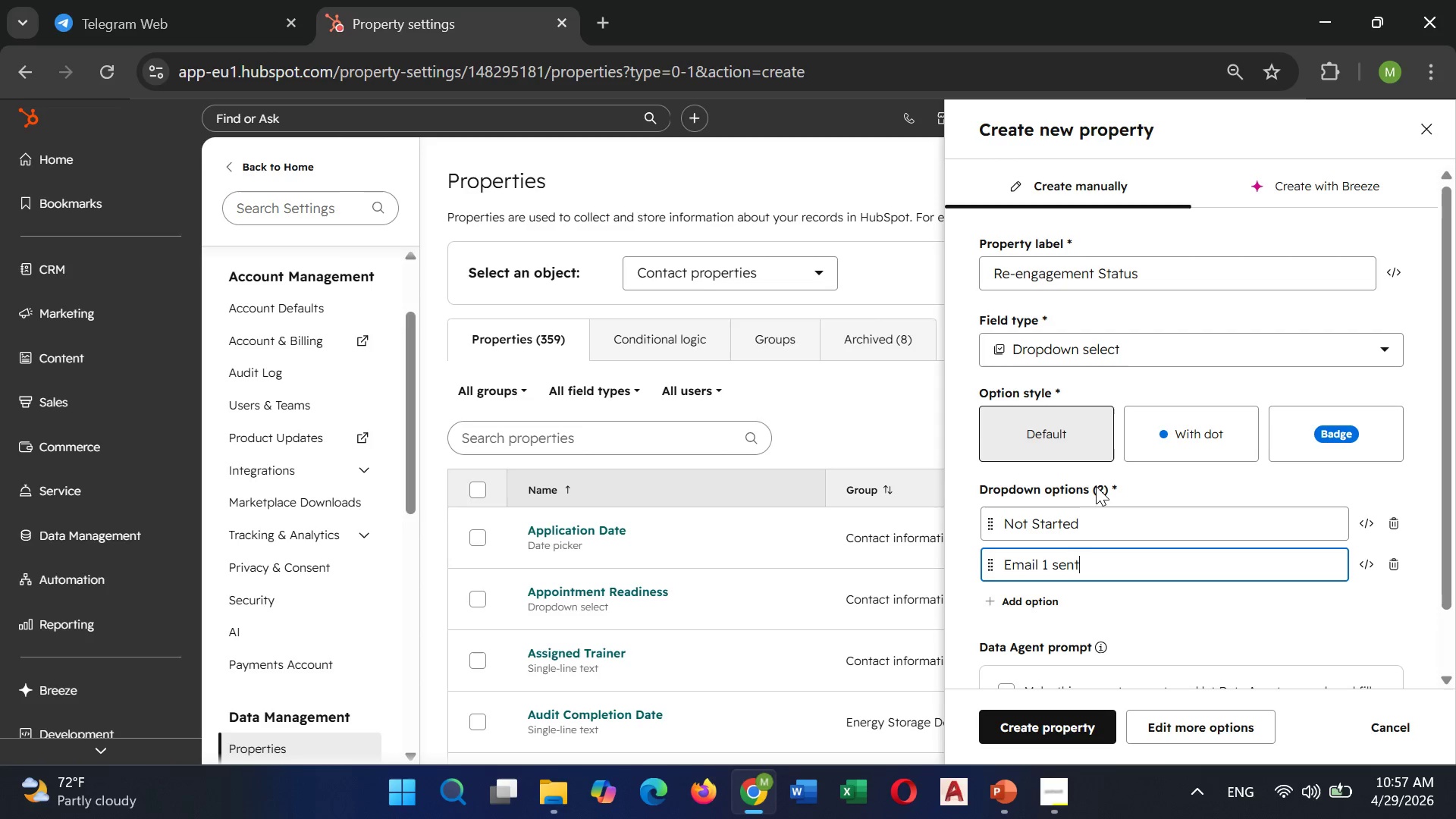 
key(ArrowLeft)
 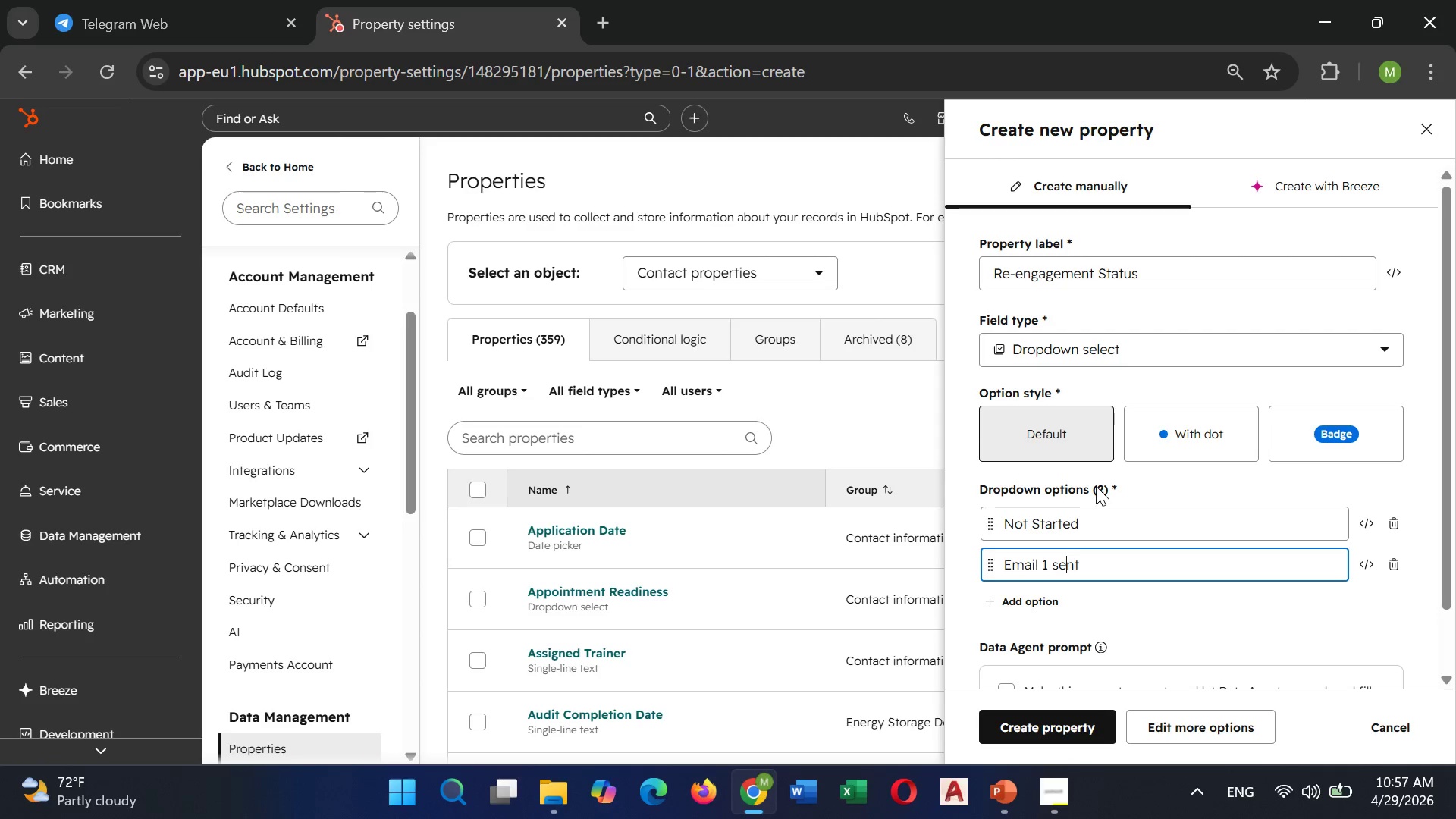 
key(ArrowLeft)
 